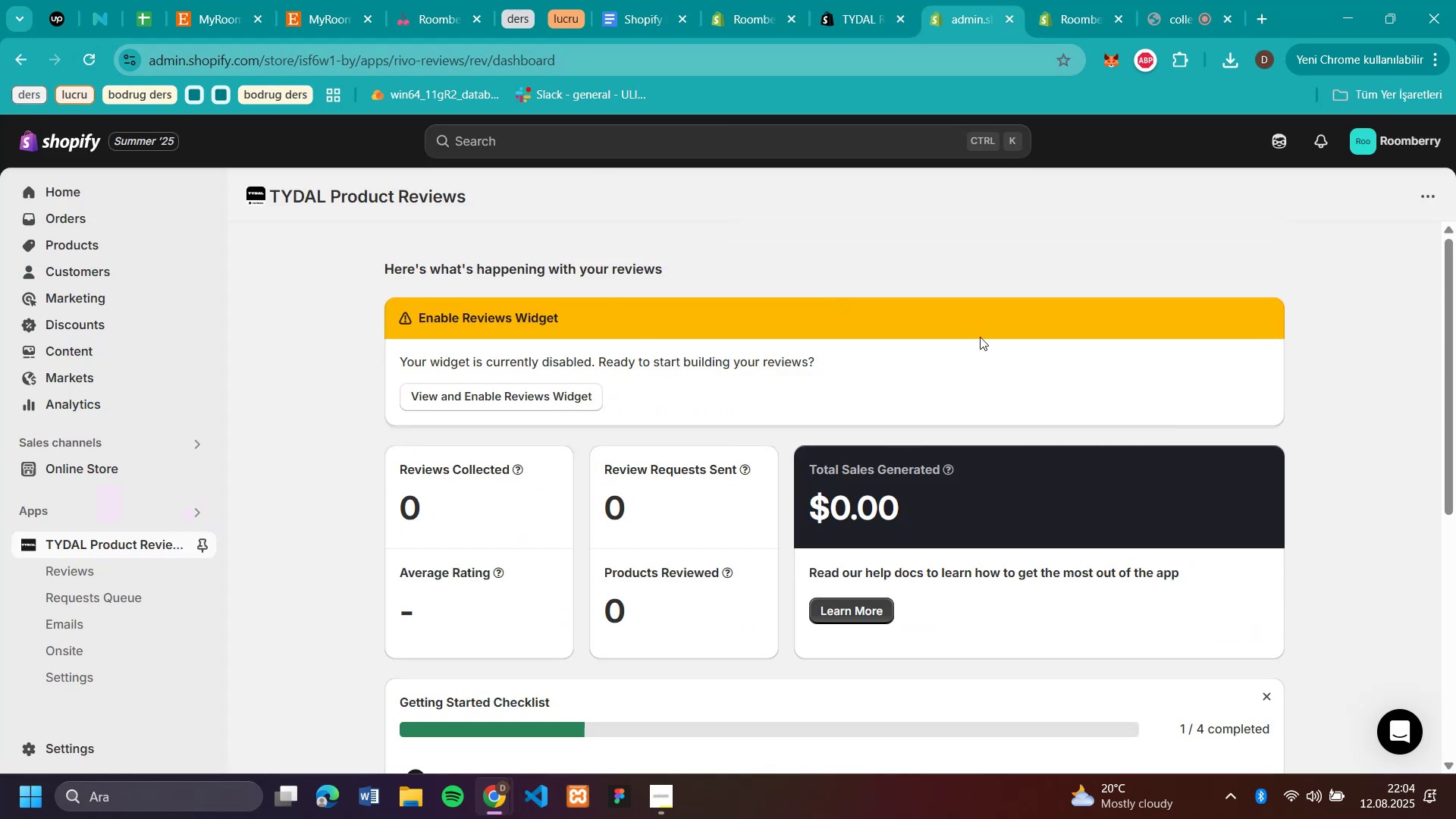 
scroll: coordinate [980, 337], scroll_direction: down, amount: 7.0
 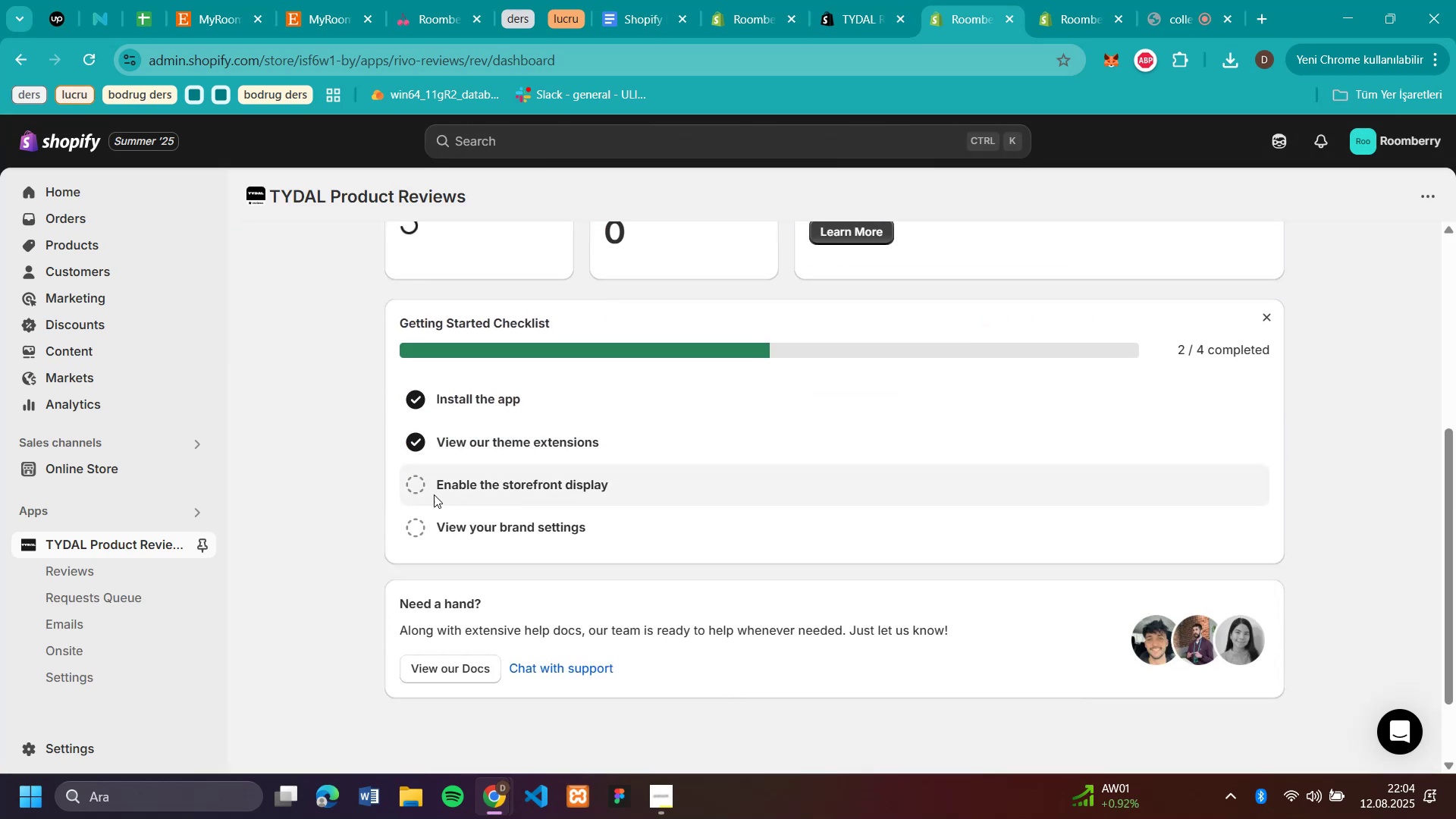 
left_click([419, 484])
 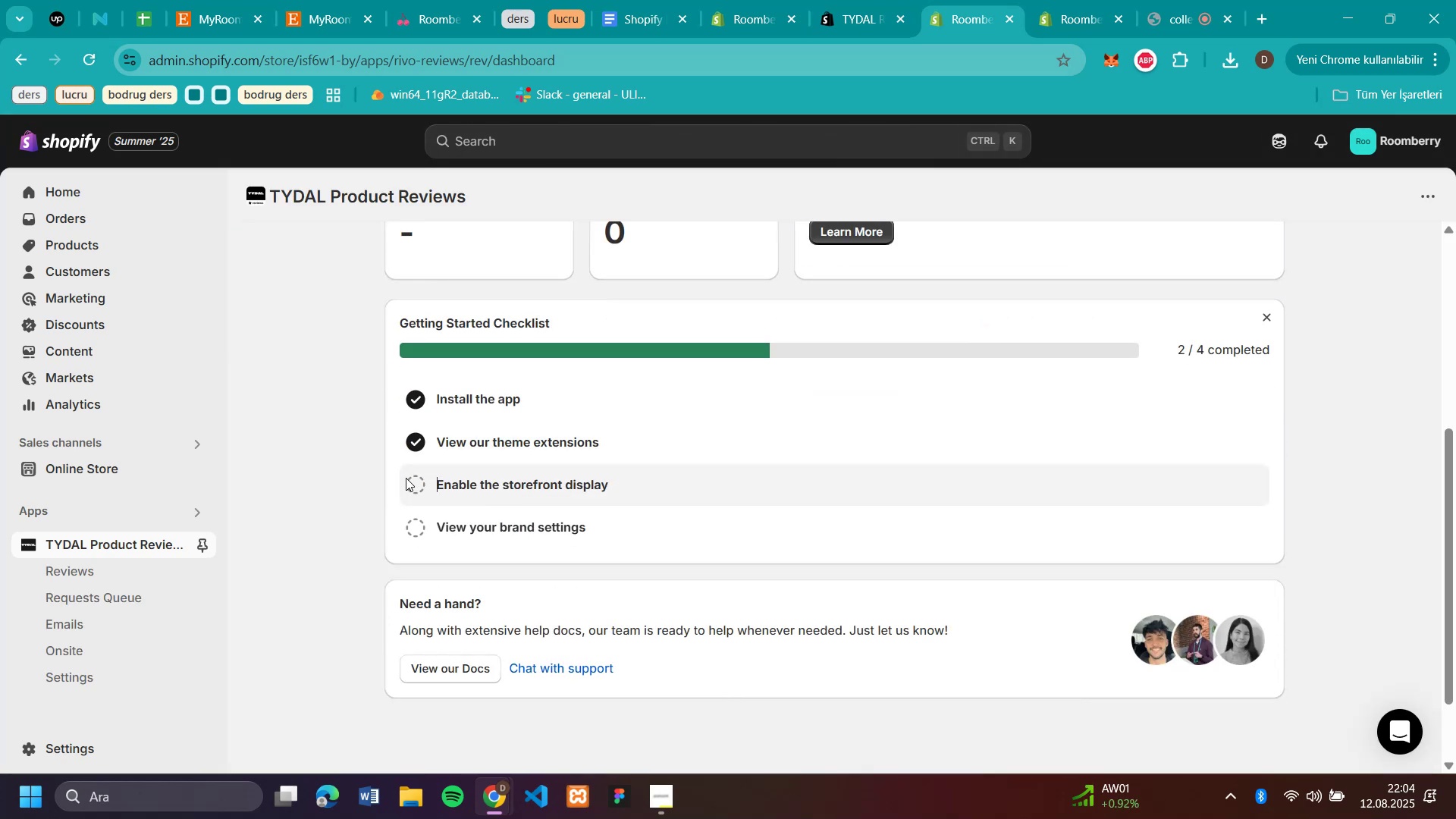 
left_click([416, 483])
 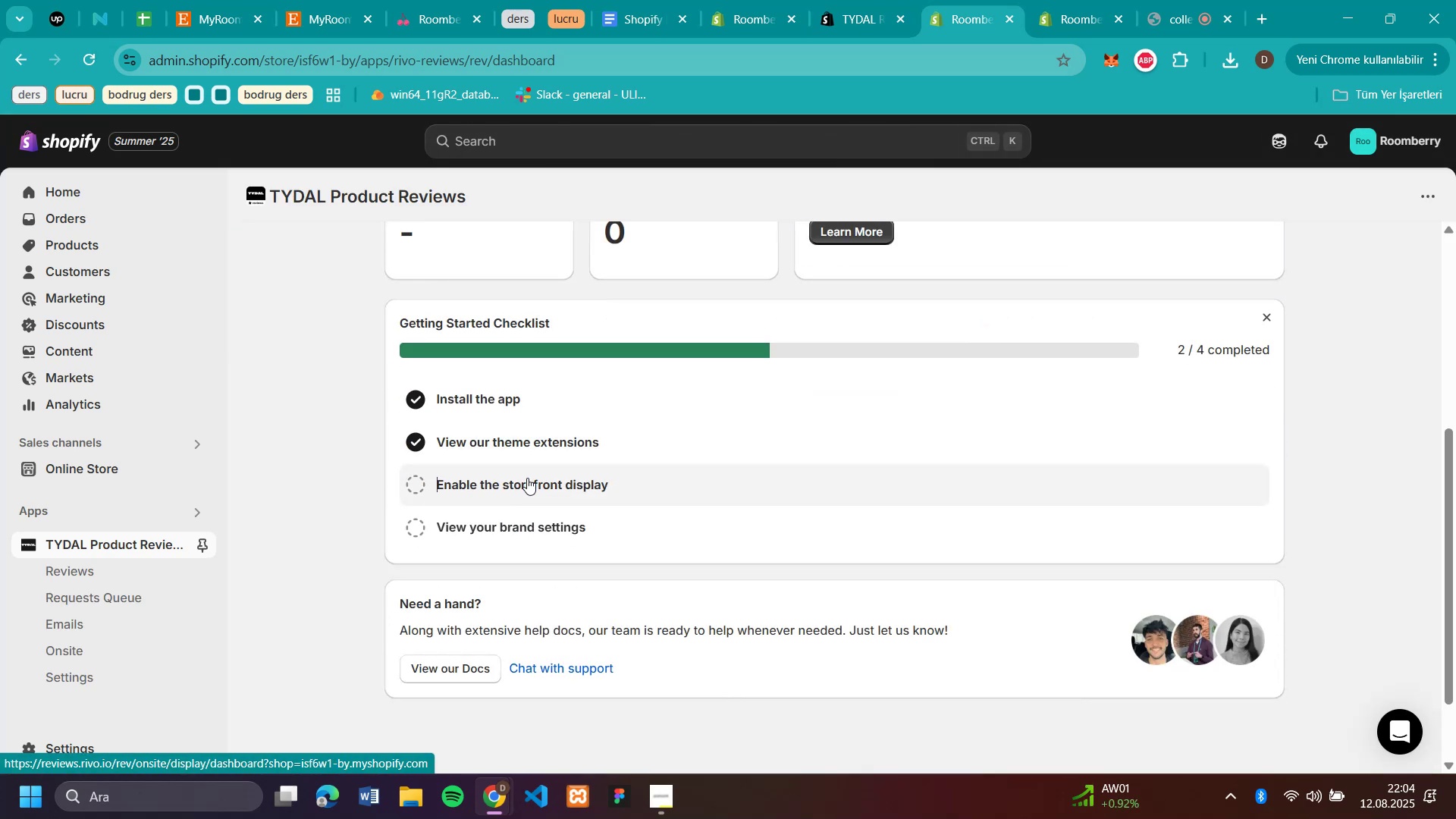 
left_click([540, 477])
 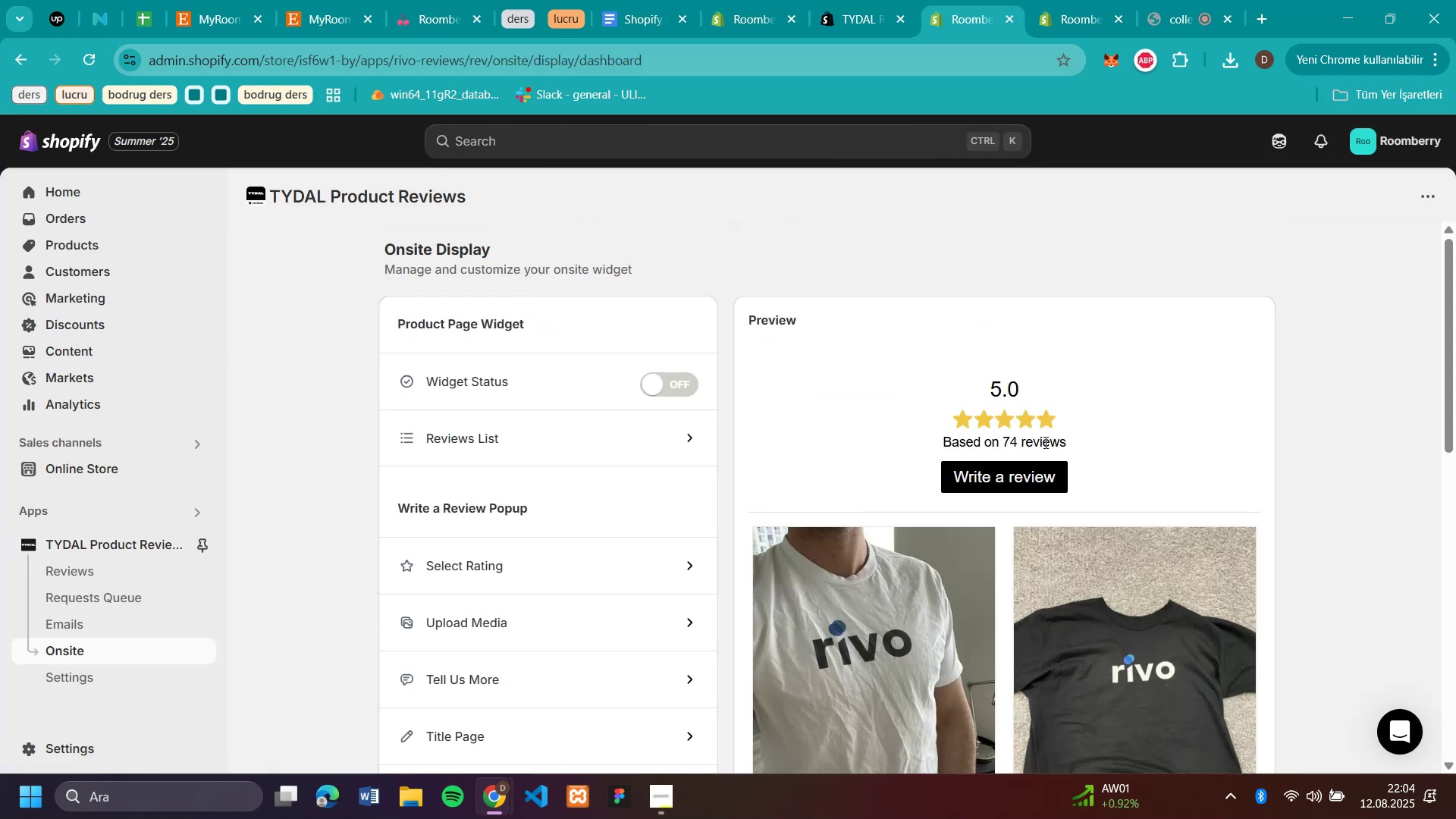 
scroll: coordinate [1227, 435], scroll_direction: down, amount: 3.0
 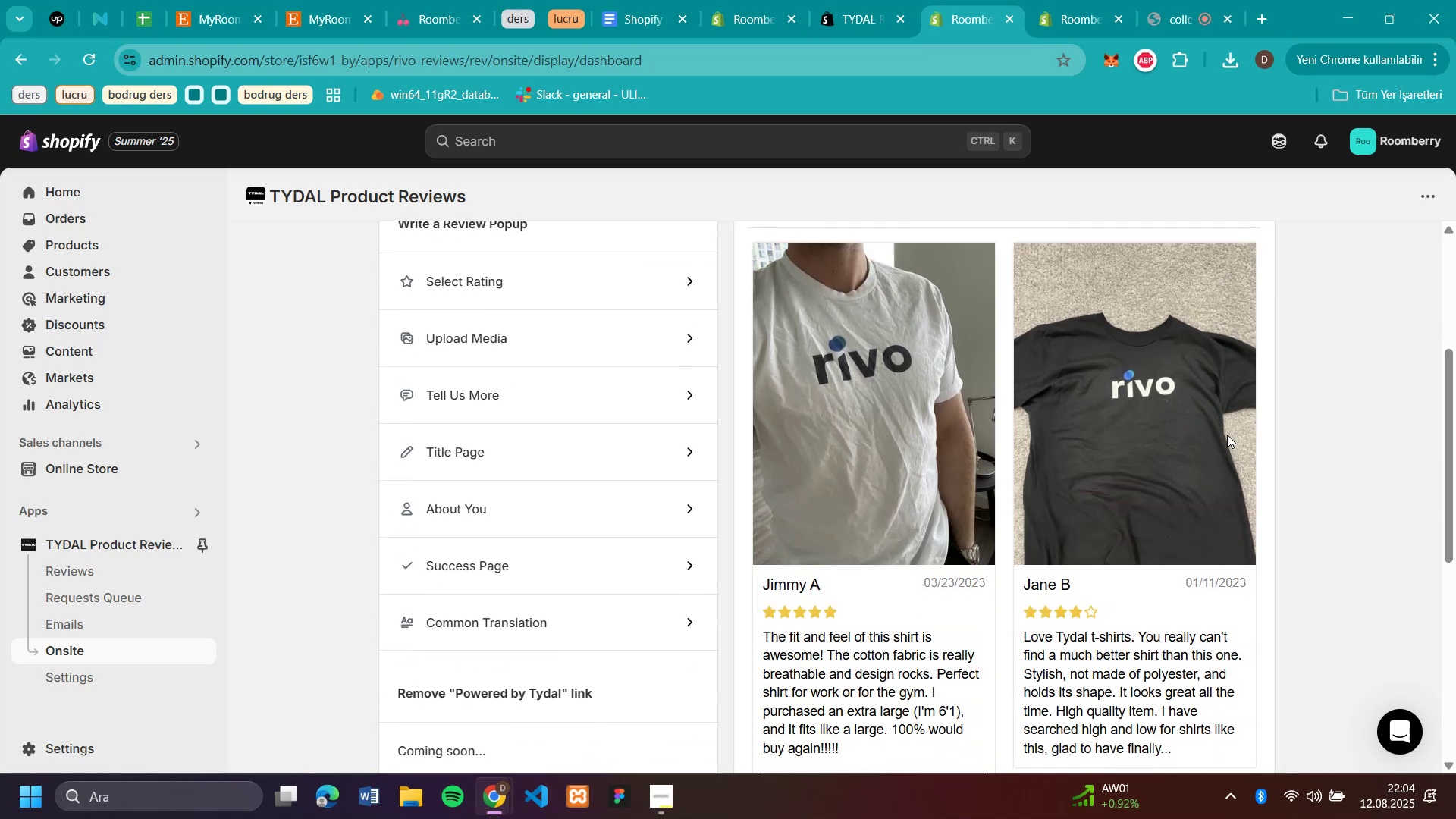 
scroll: coordinate [1227, 435], scroll_direction: up, amount: 3.0
 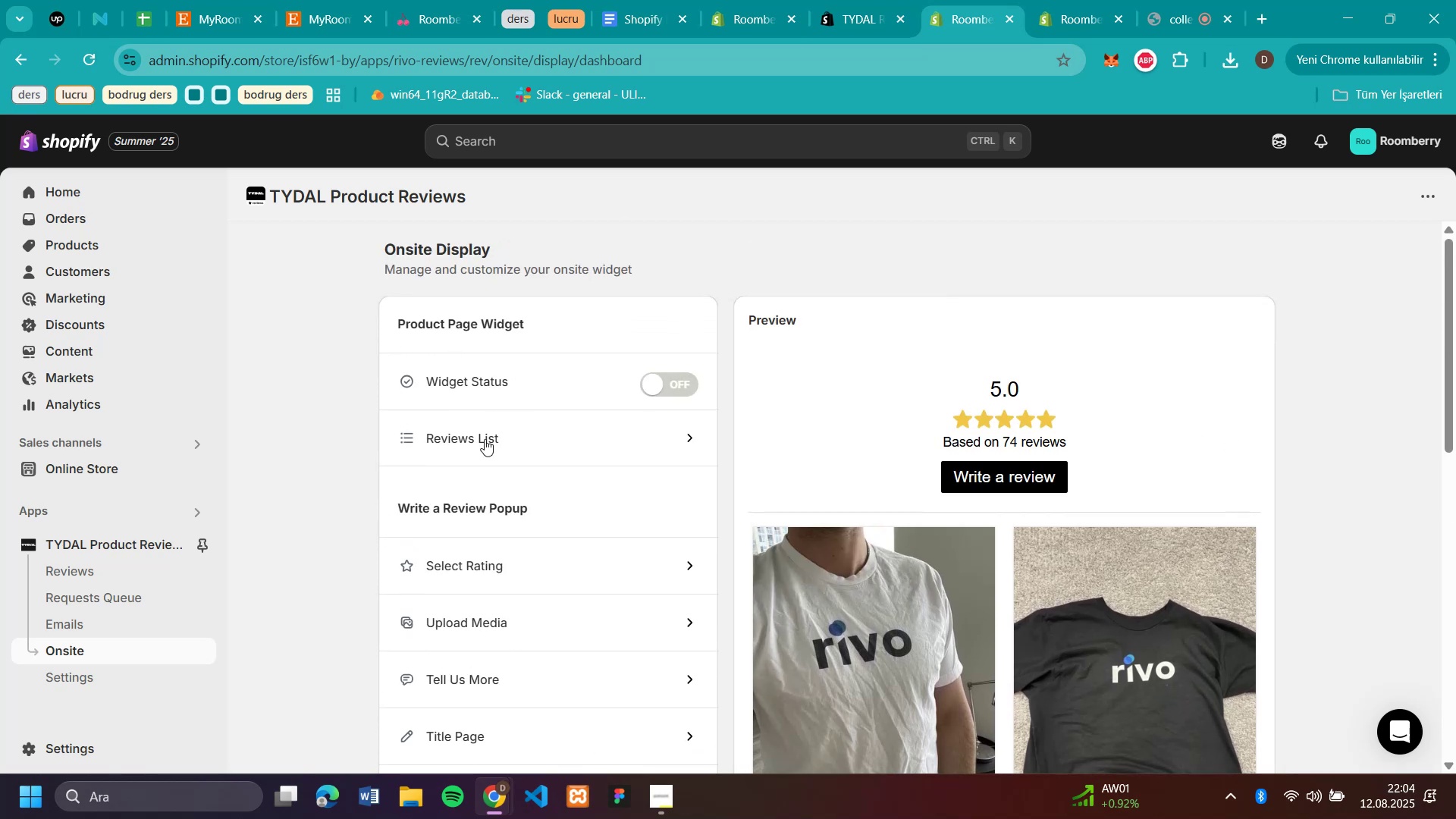 
left_click([485, 439])
 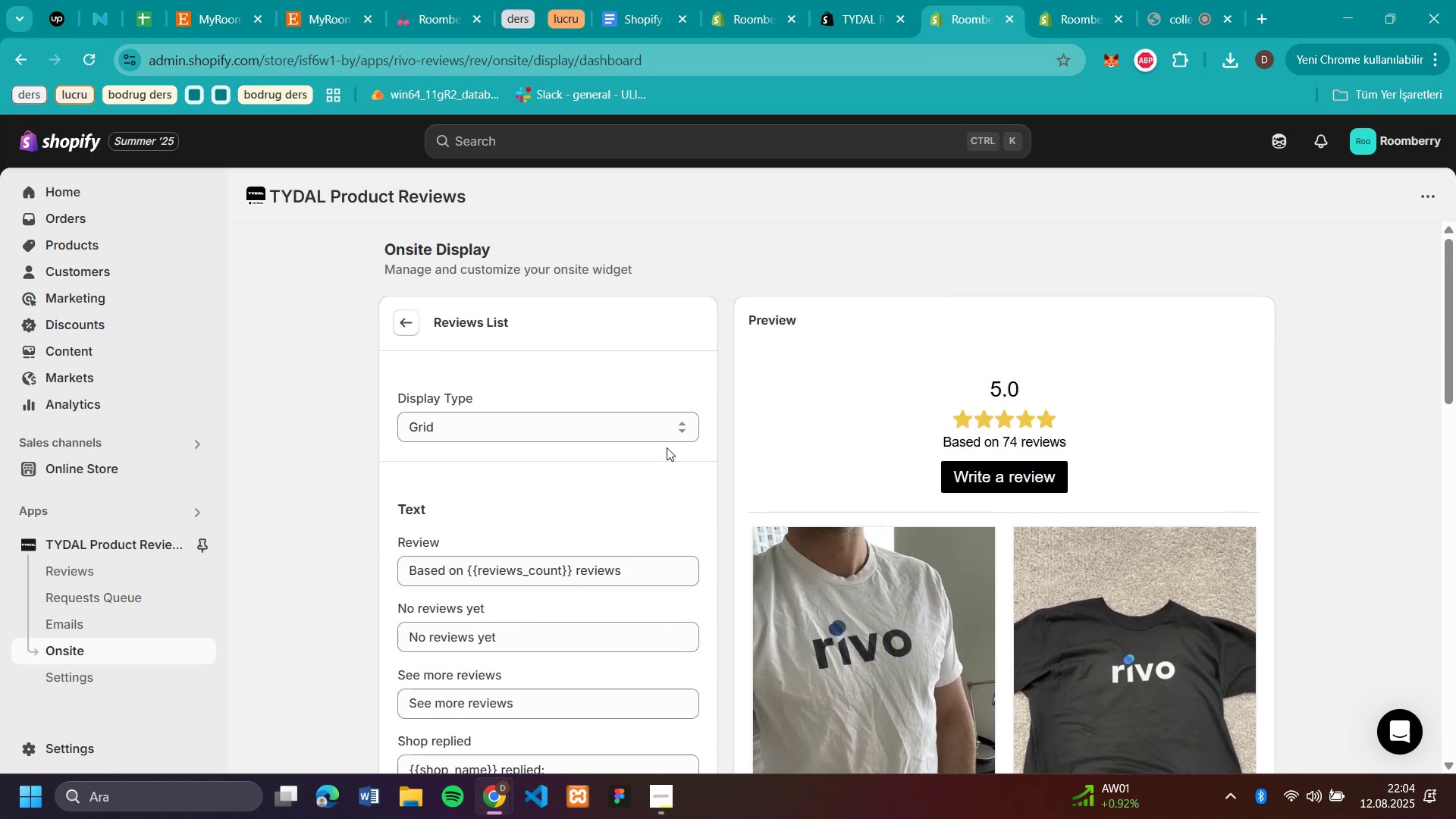 
left_click([623, 435])
 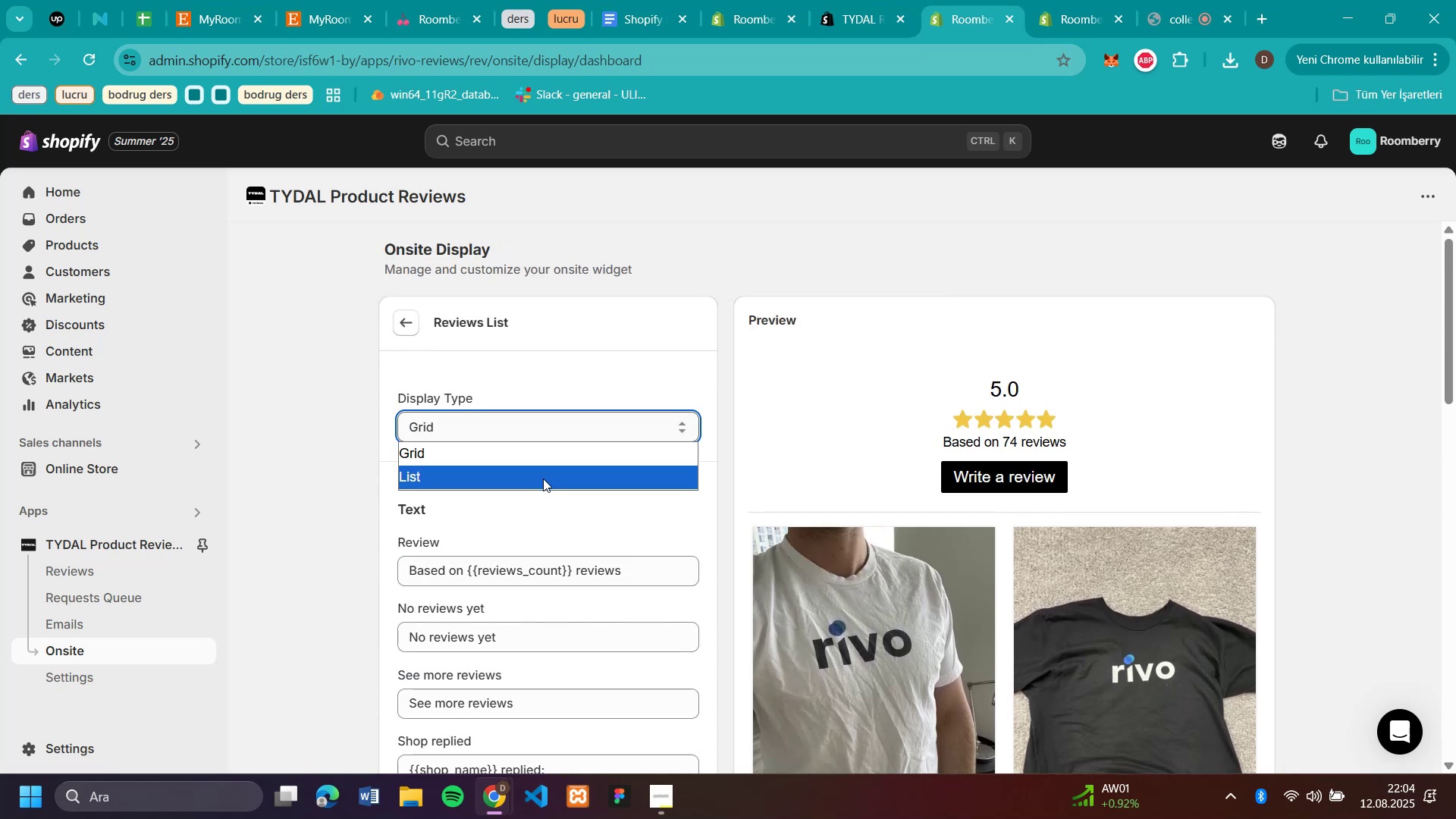 
left_click([543, 479])
 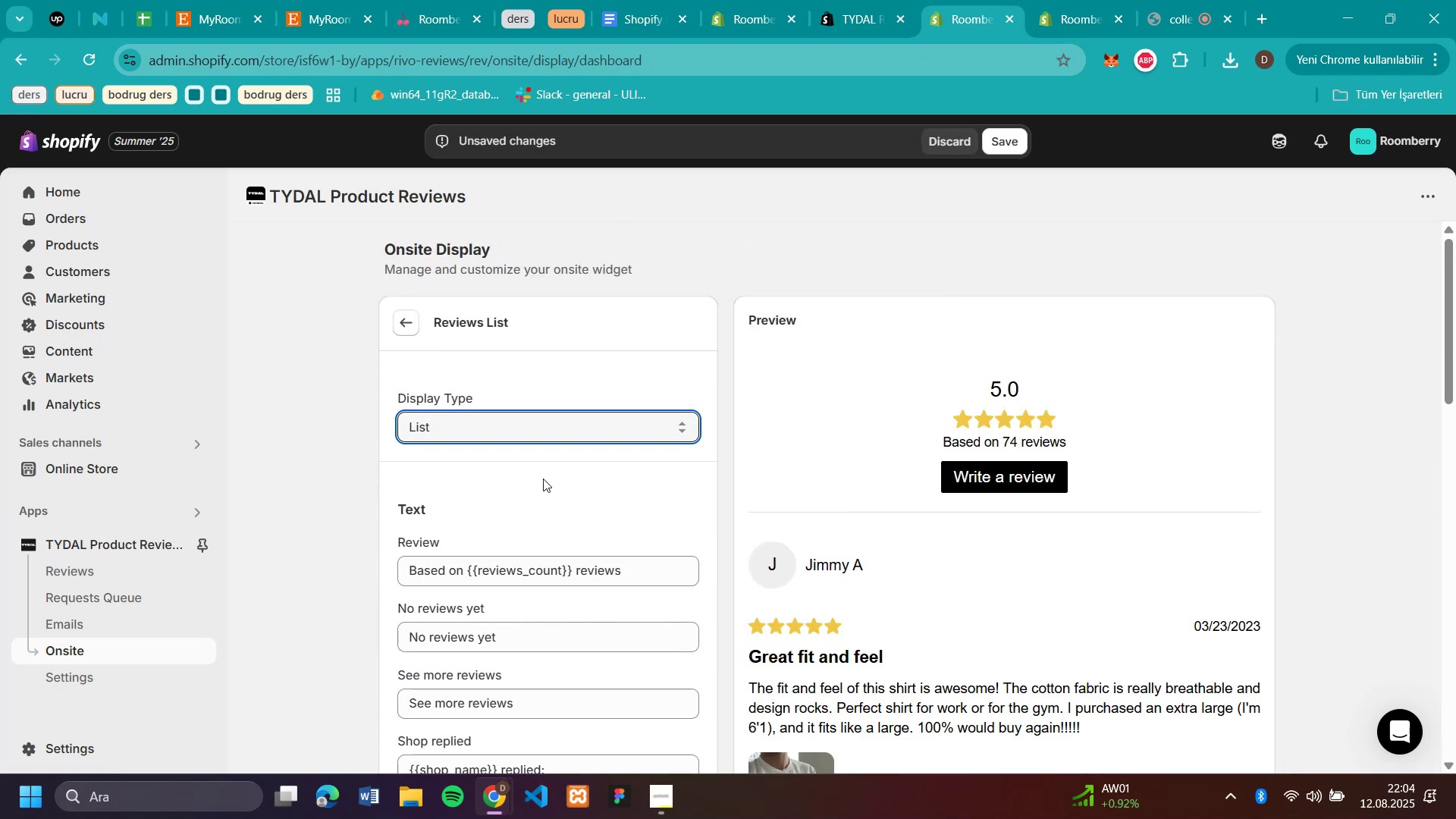 
scroll: coordinate [1150, 530], scroll_direction: down, amount: 4.0
 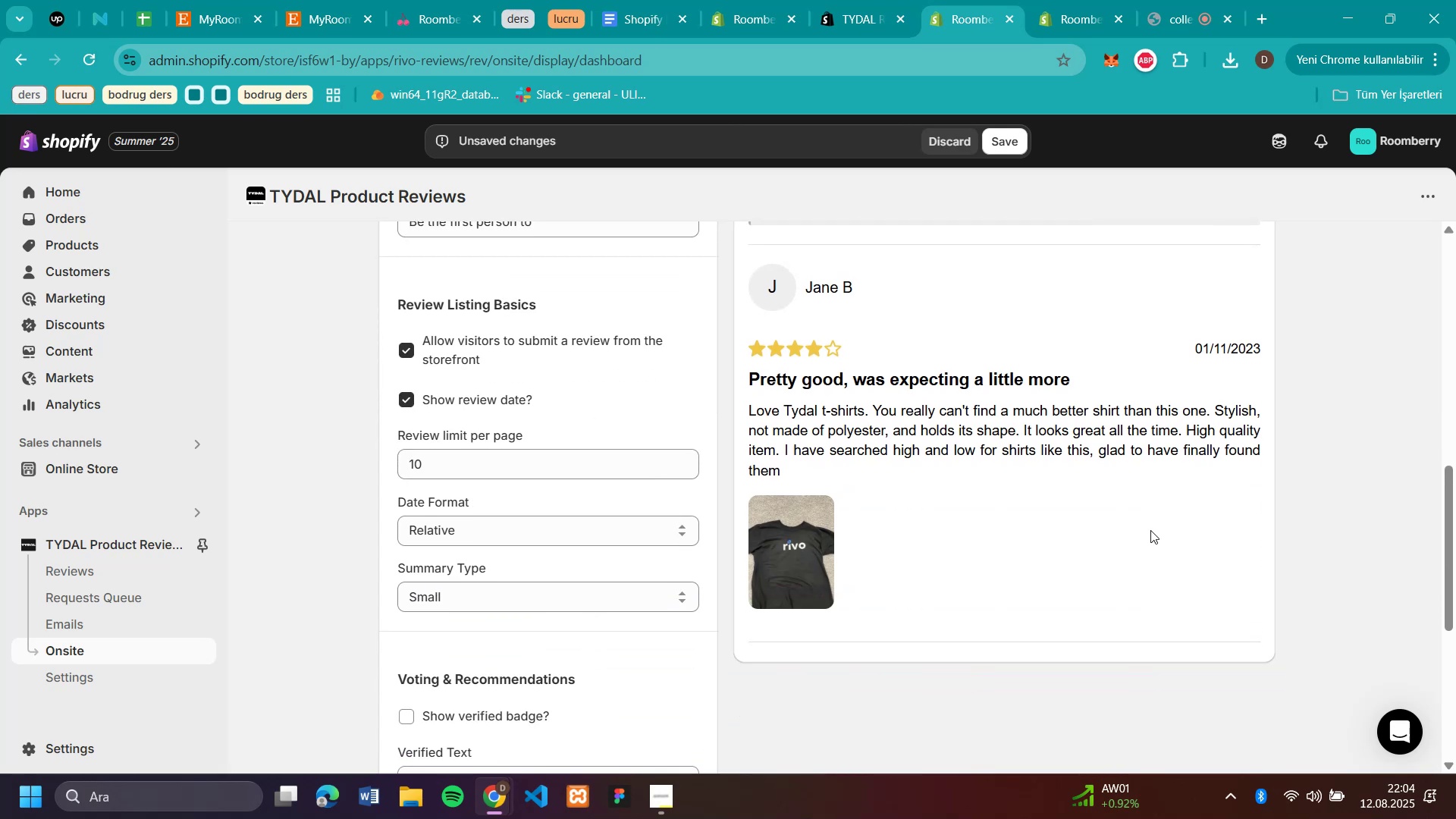 
scroll: coordinate [1150, 530], scroll_direction: none, amount: 0.0
 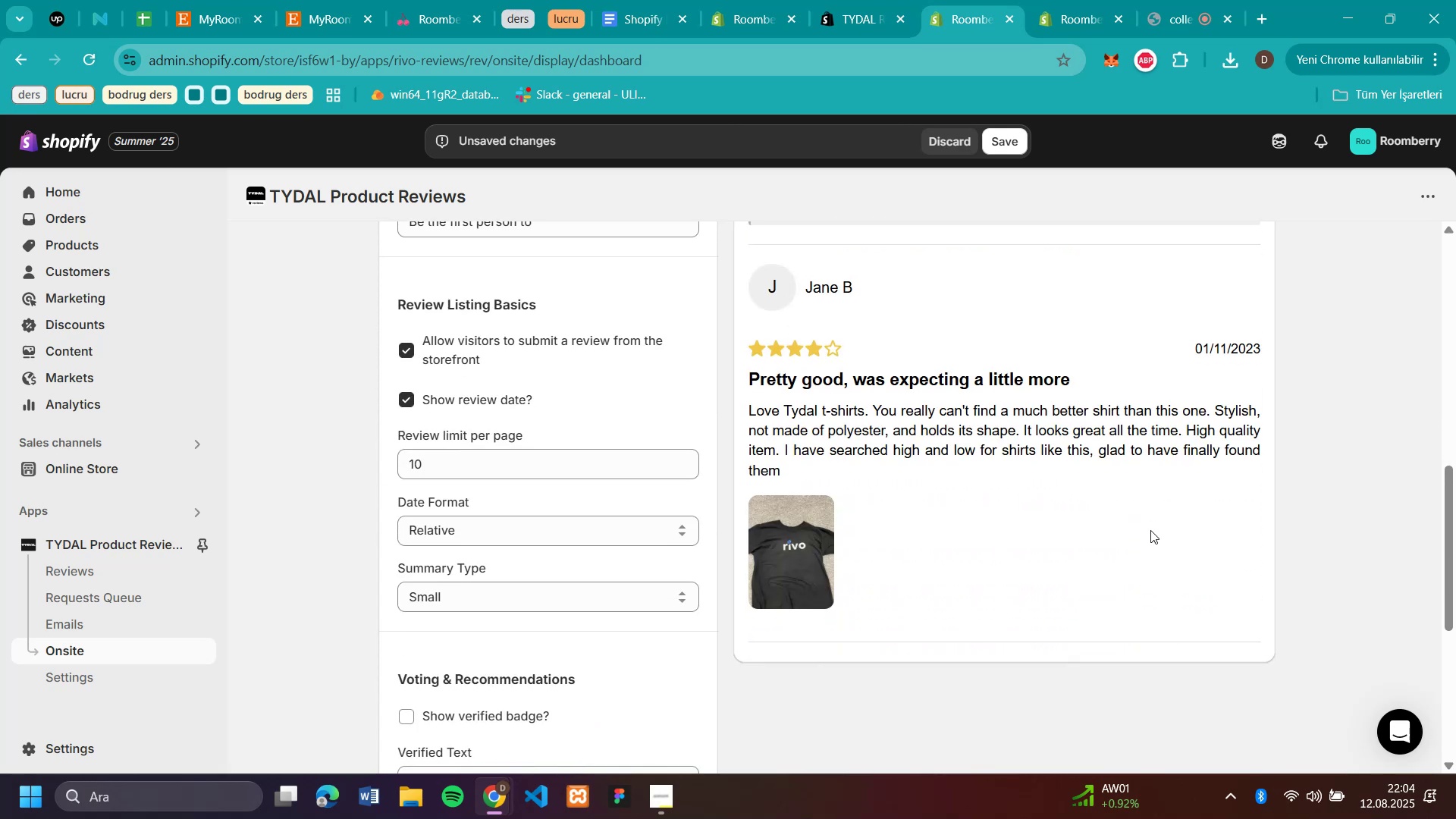 
scroll: coordinate [985, 497], scroll_direction: up, amount: 8.0
 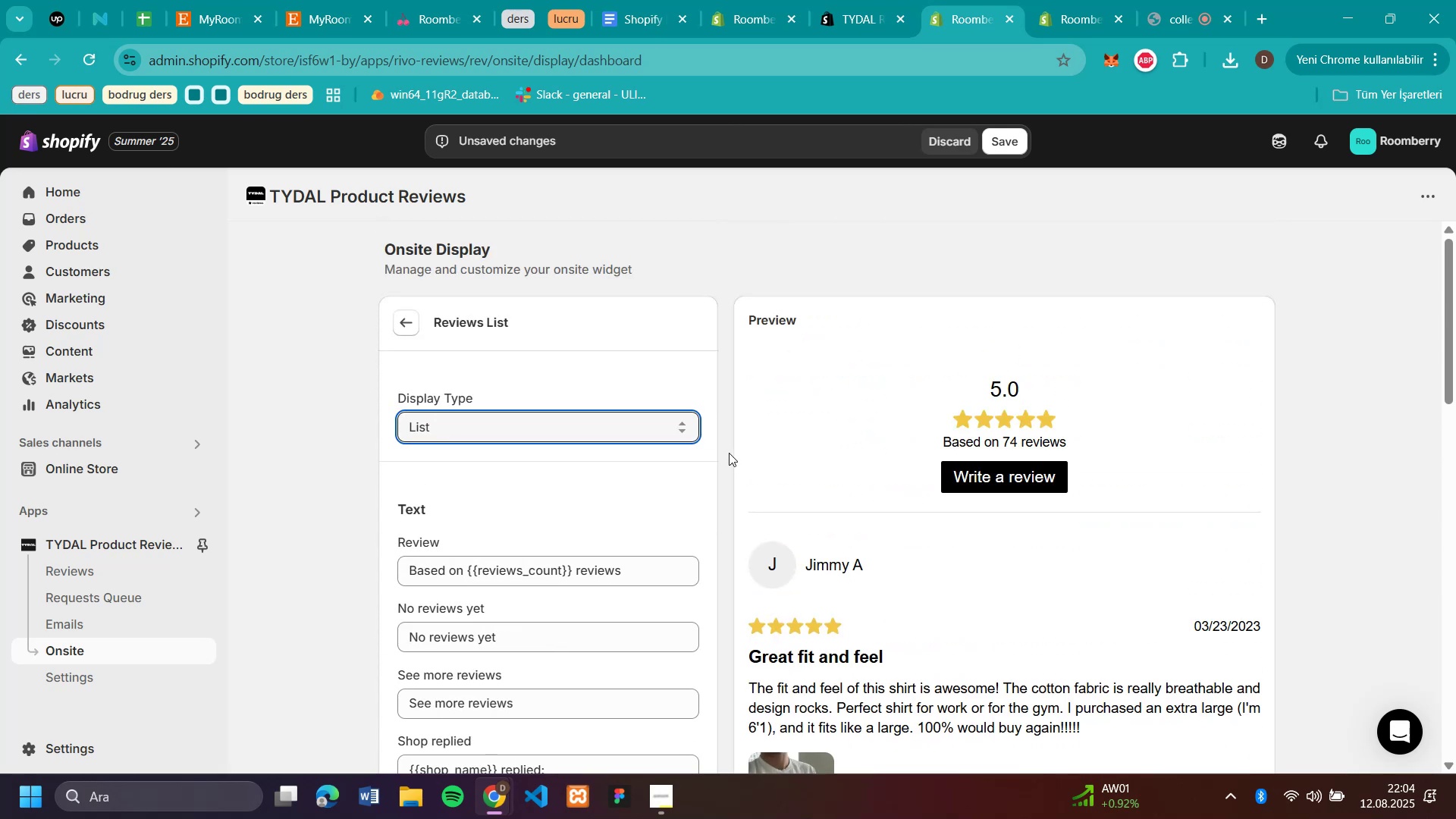 
scroll: coordinate [570, 485], scroll_direction: down, amount: 7.0
 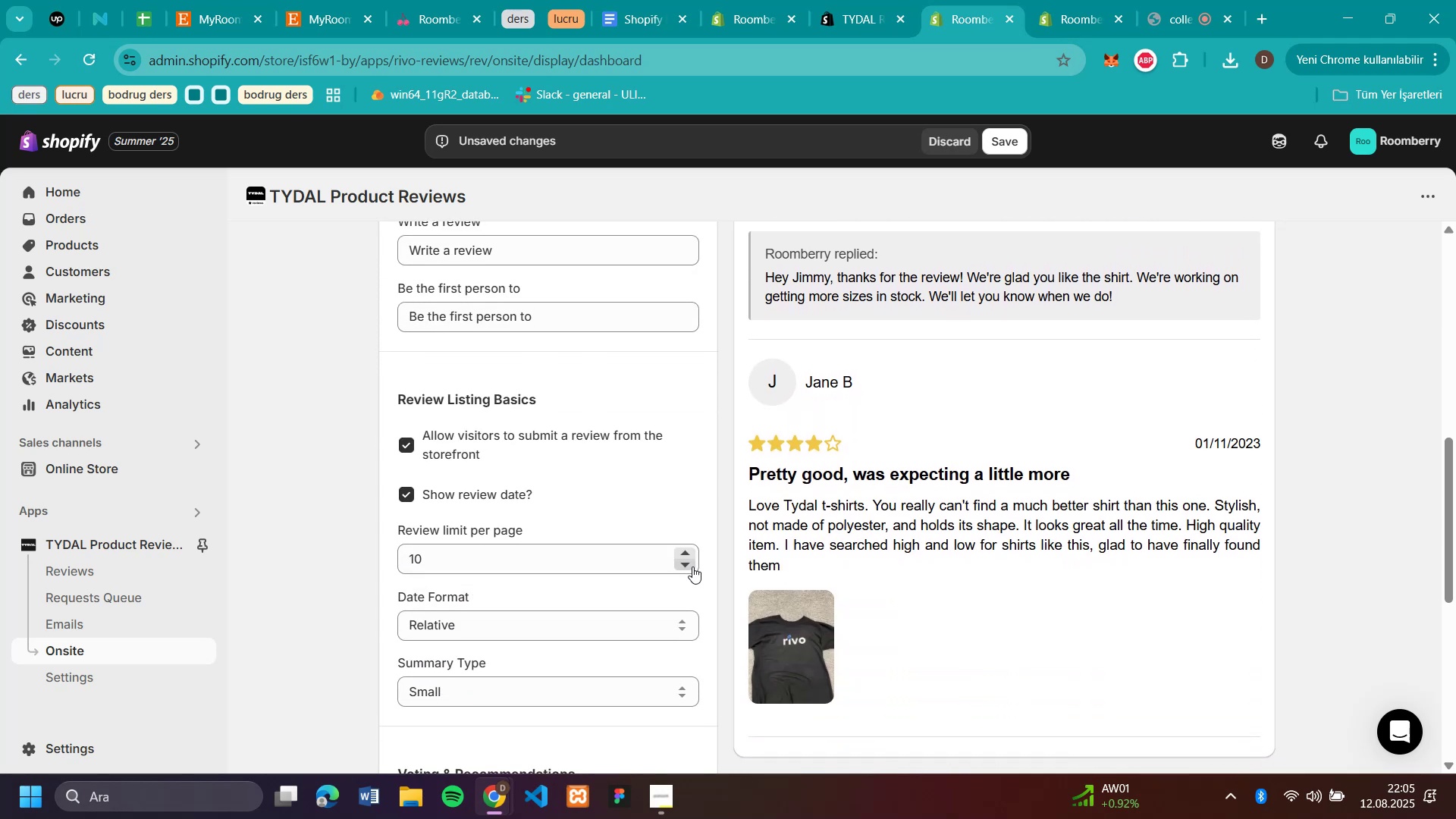 
scroll: coordinate [592, 513], scroll_direction: down, amount: 6.0
 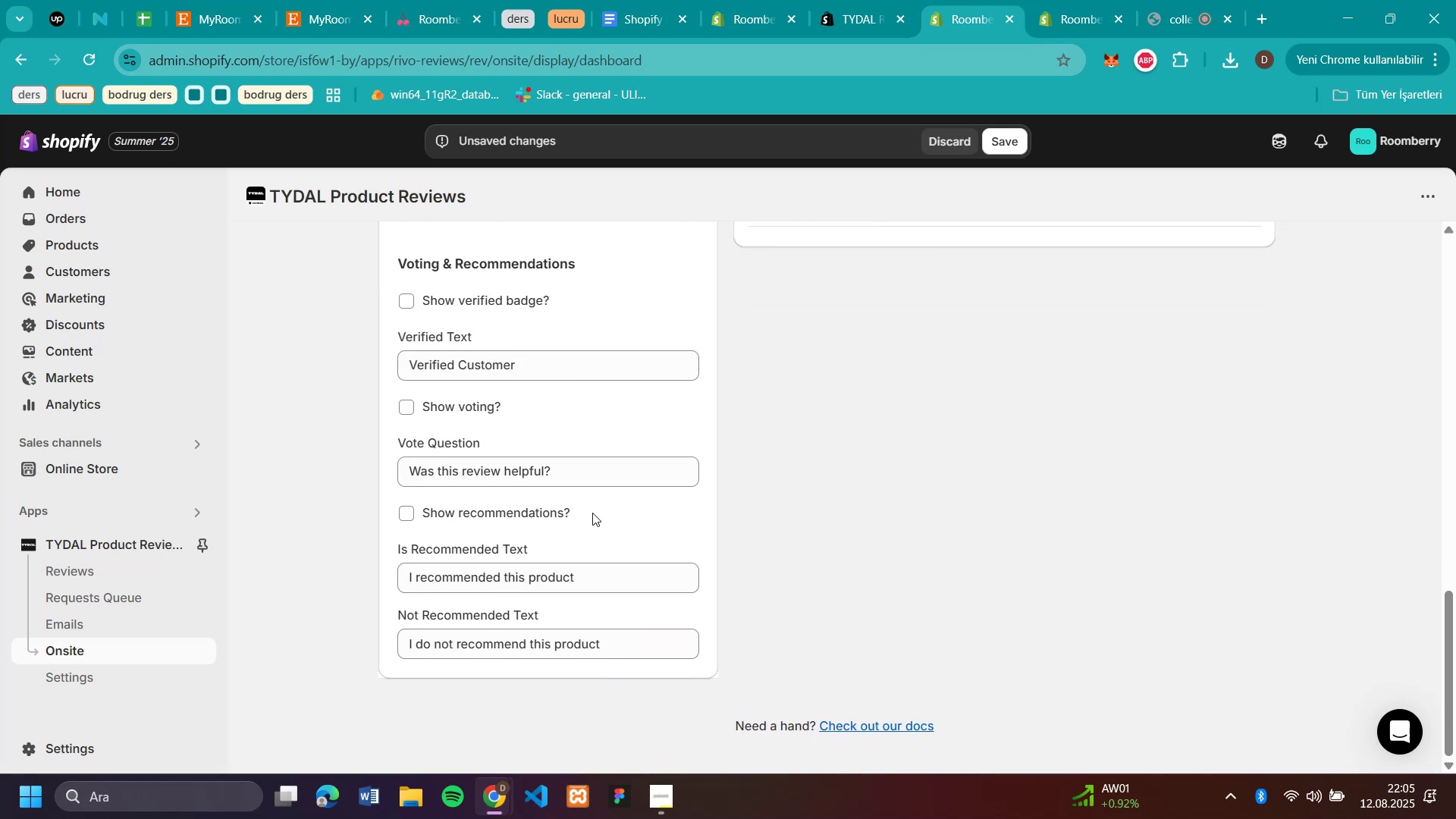 
scroll: coordinate [814, 452], scroll_direction: up, amount: 17.0
 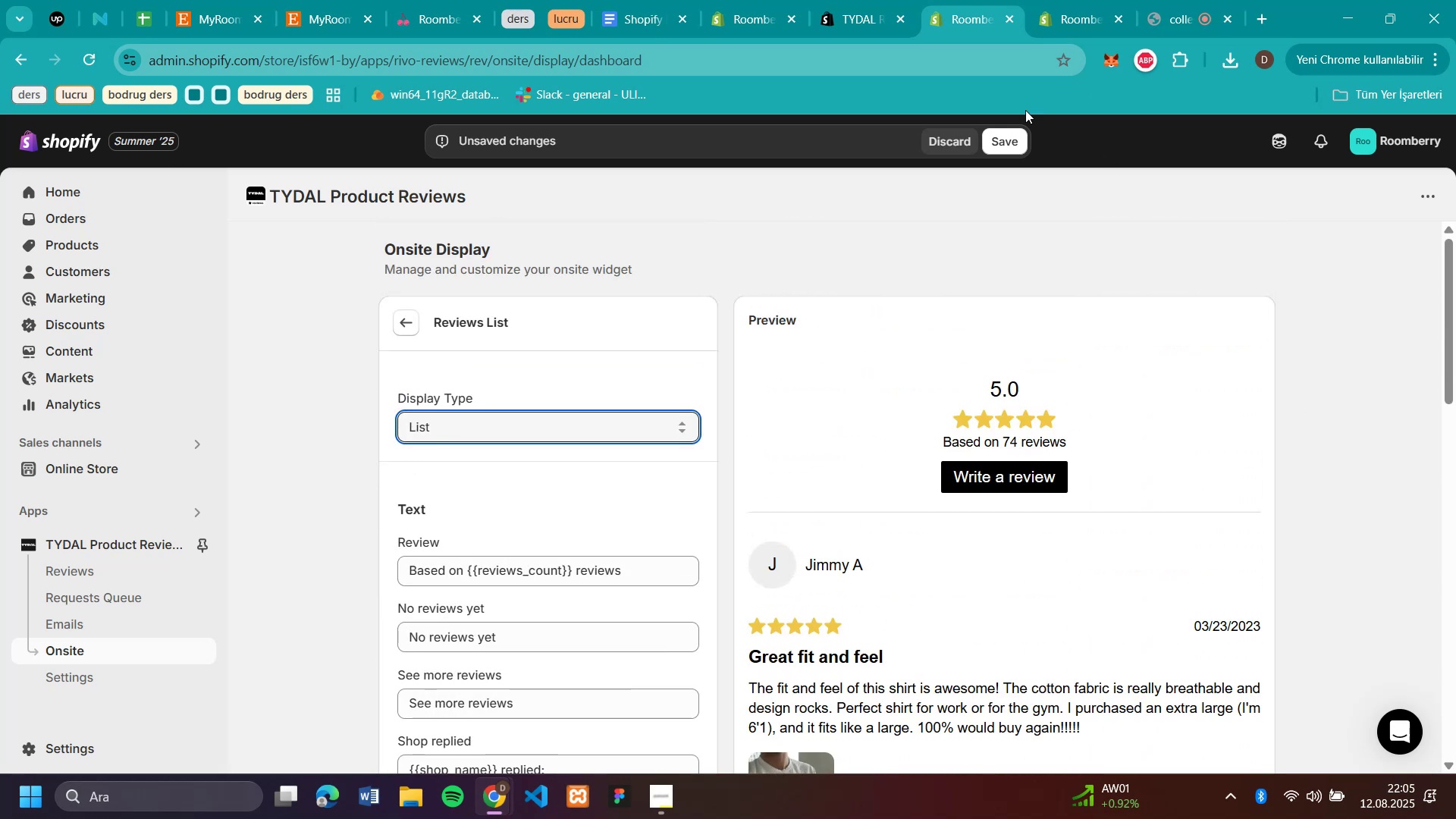 
left_click([1018, 128])
 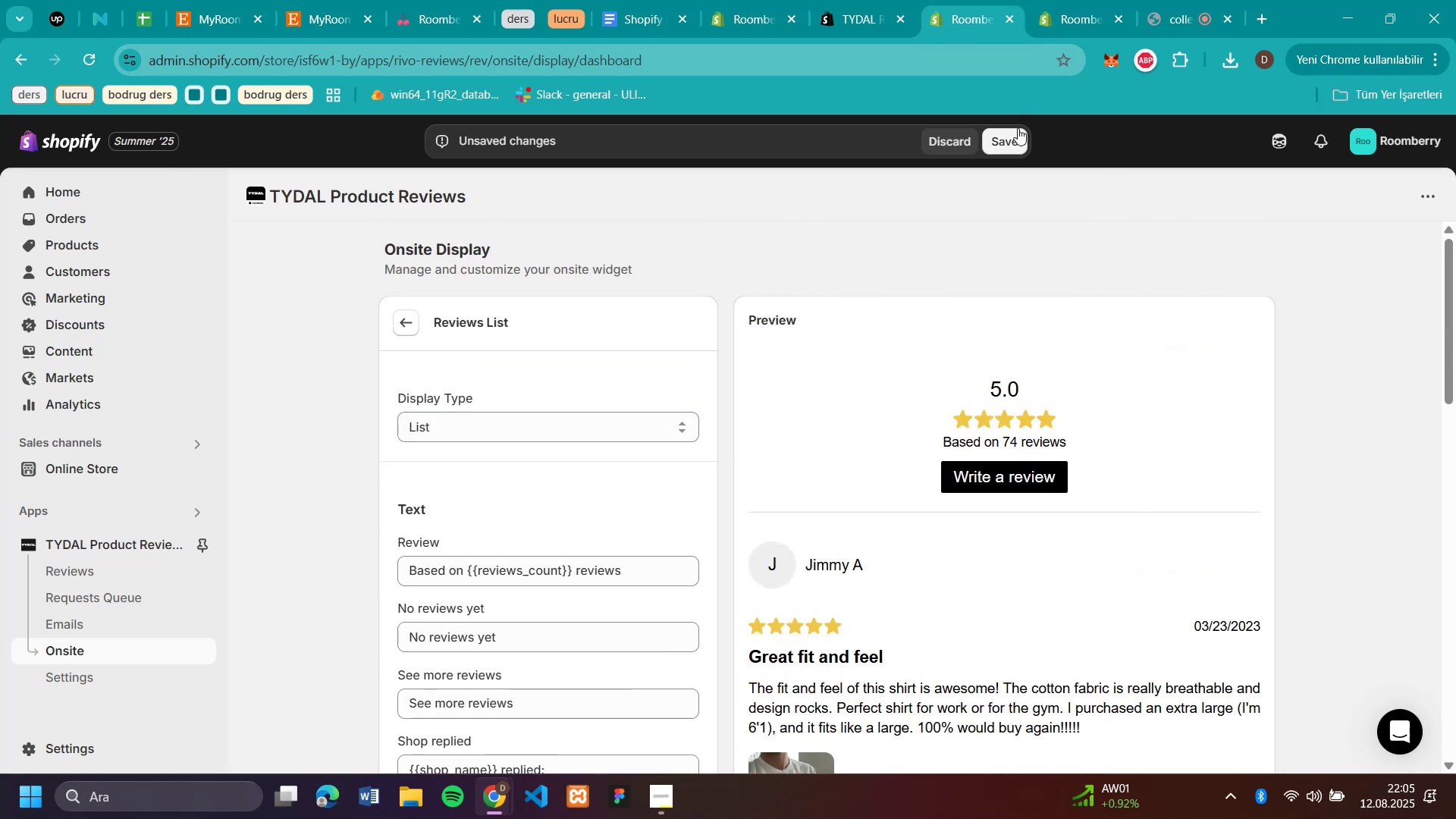 
left_click([1012, 143])
 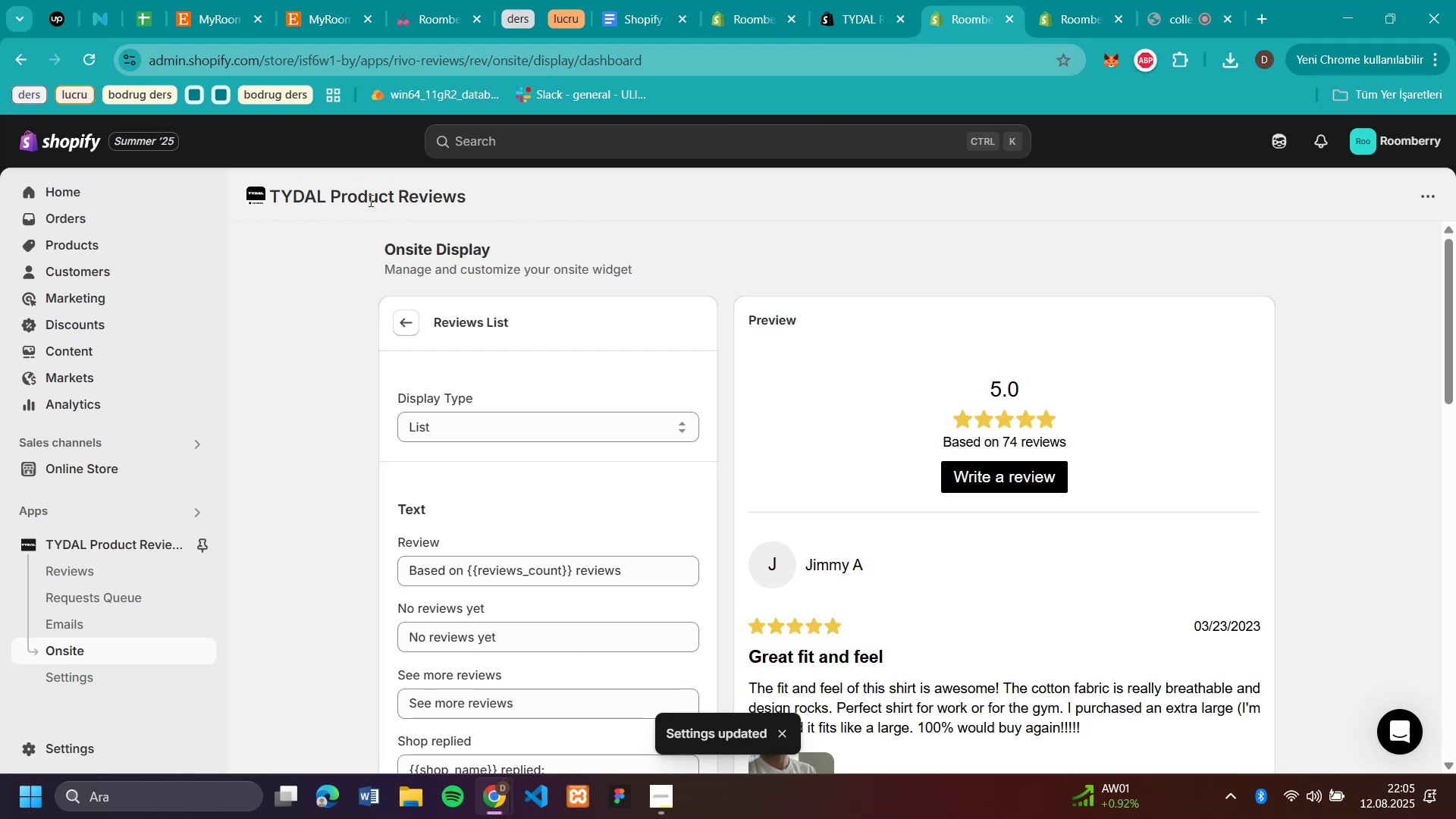 
wait(5.78)
 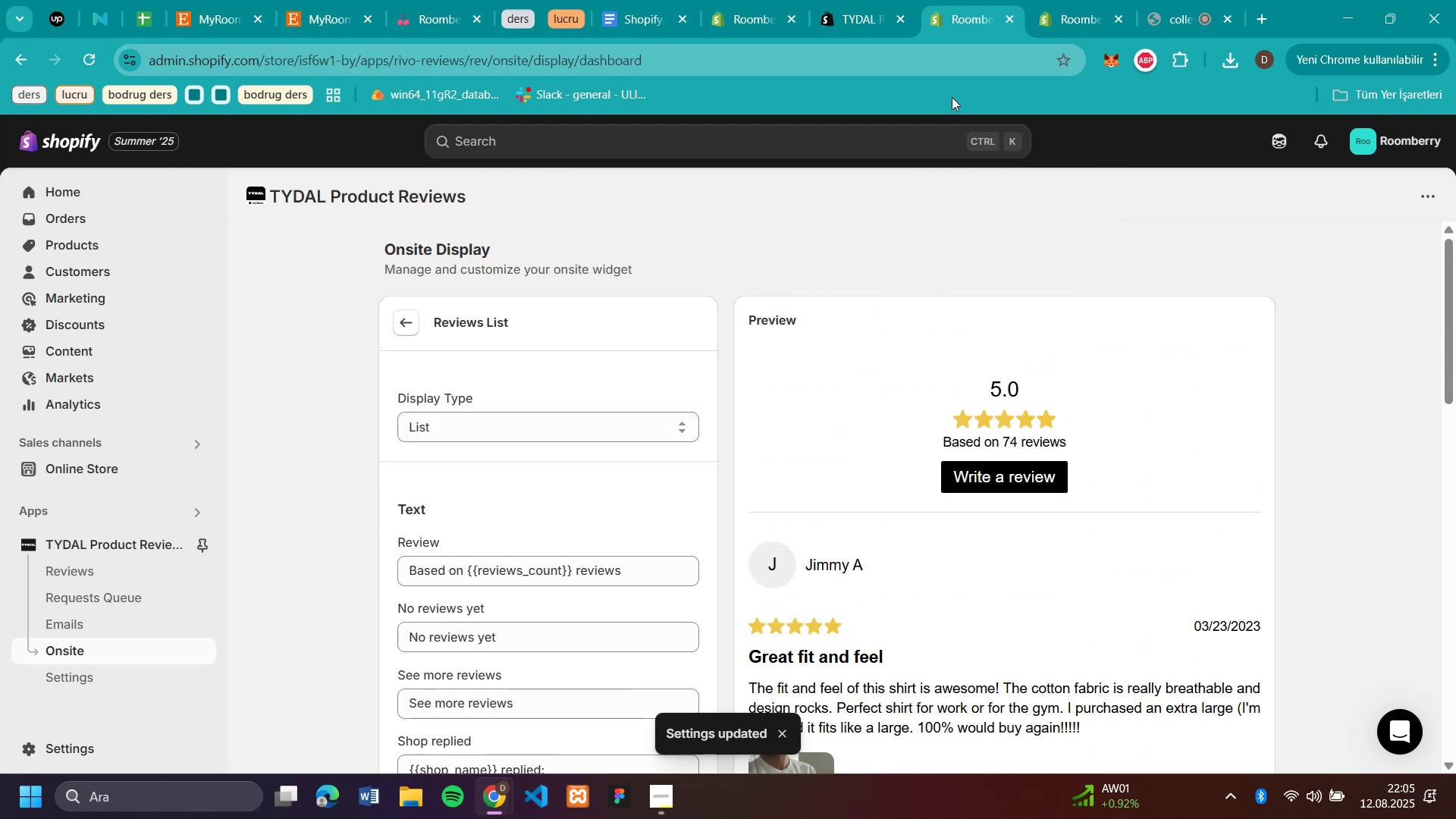 
left_click([414, 322])
 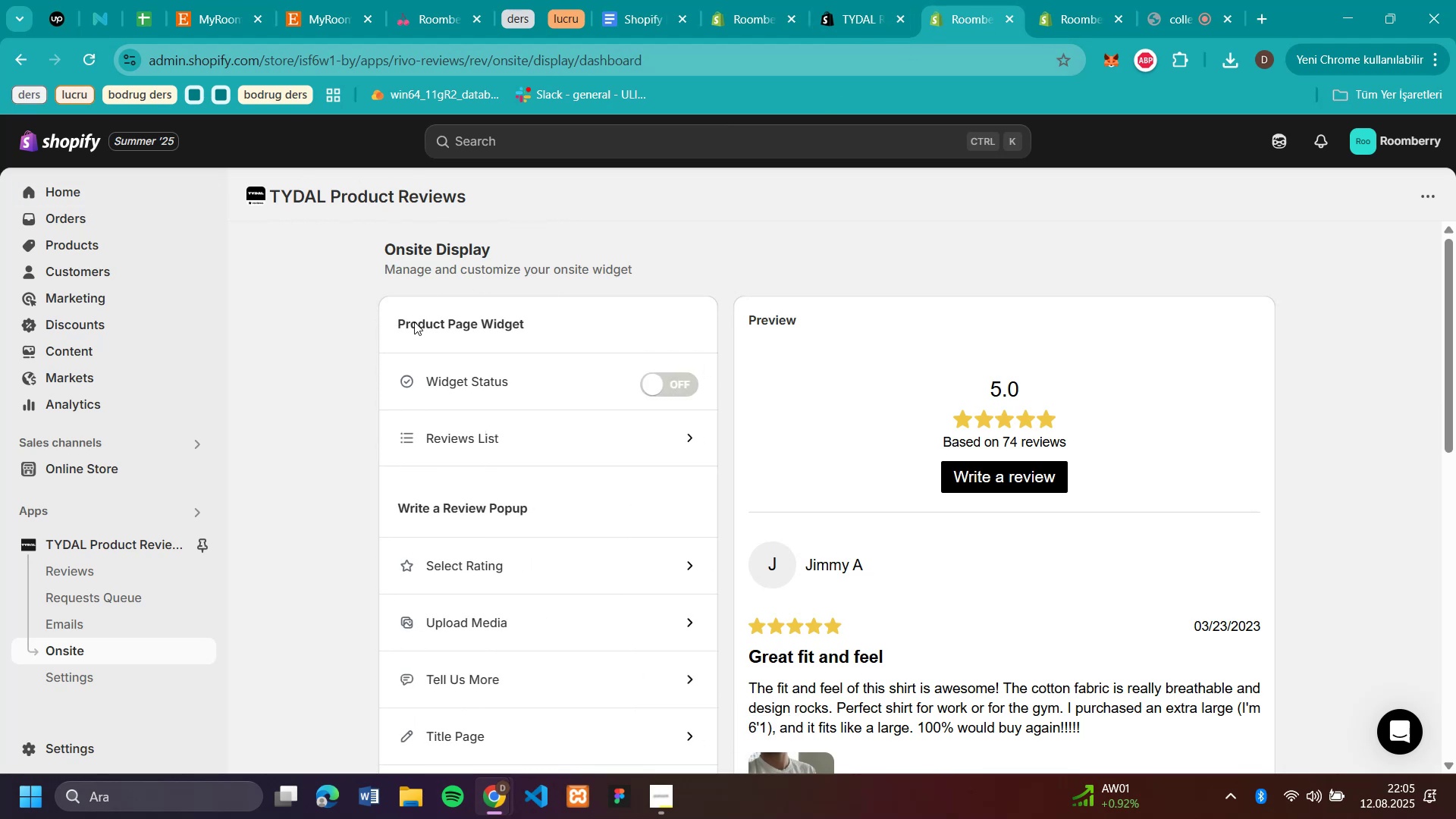 
scroll: coordinate [599, 290], scroll_direction: down, amount: 9.0
 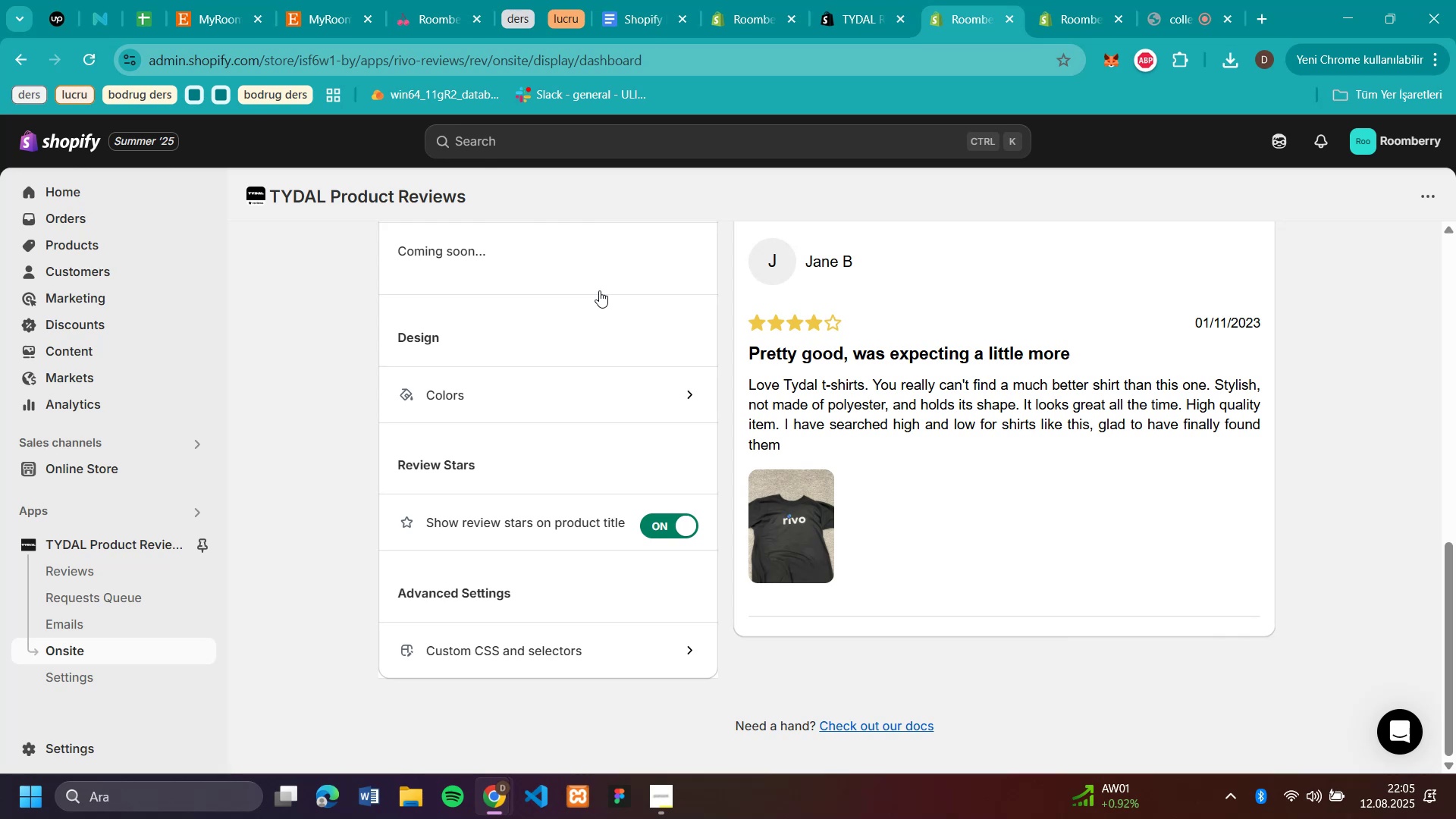 
scroll: coordinate [595, 289], scroll_direction: up, amount: 13.0
 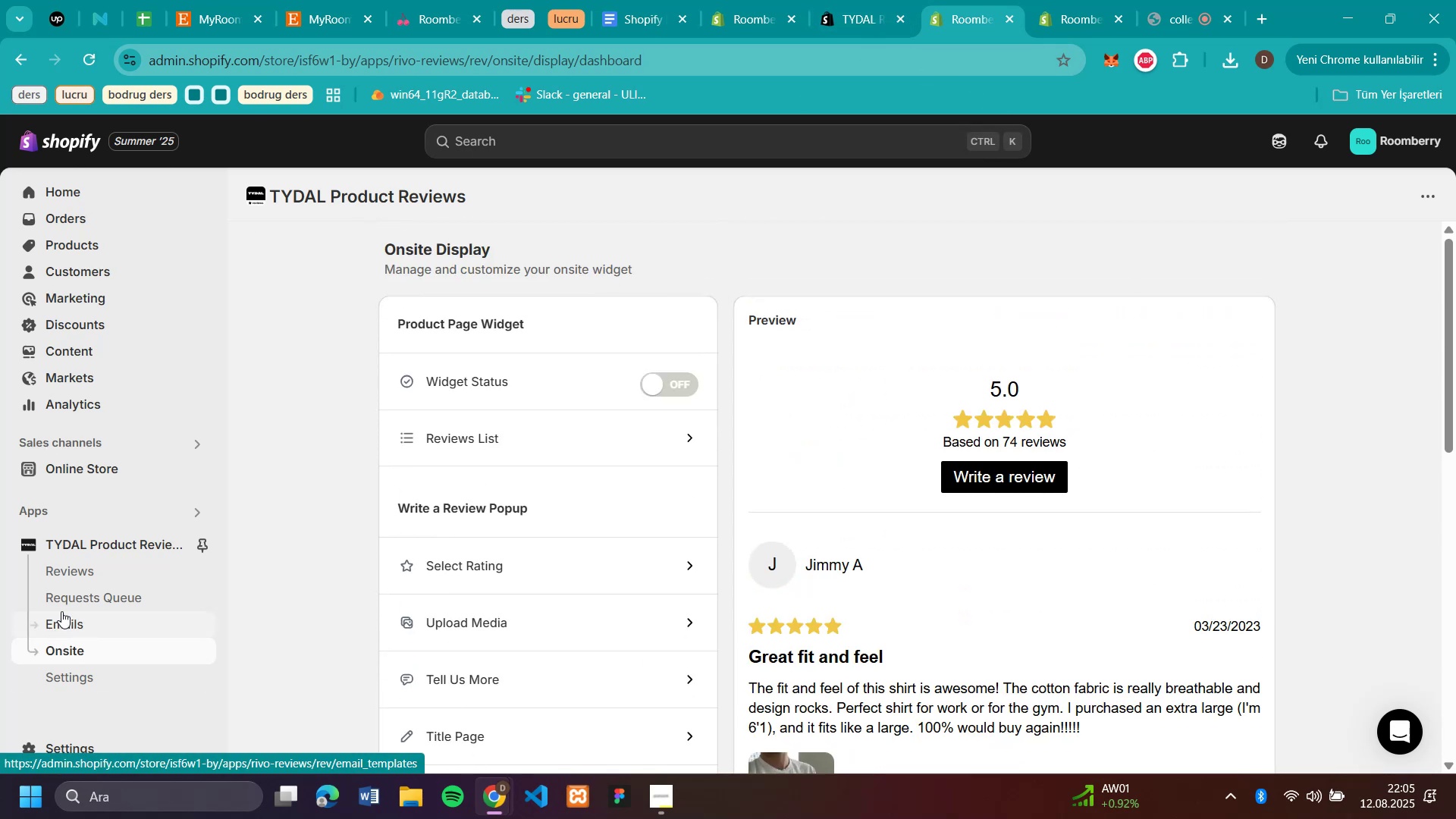 
wait(5.11)
 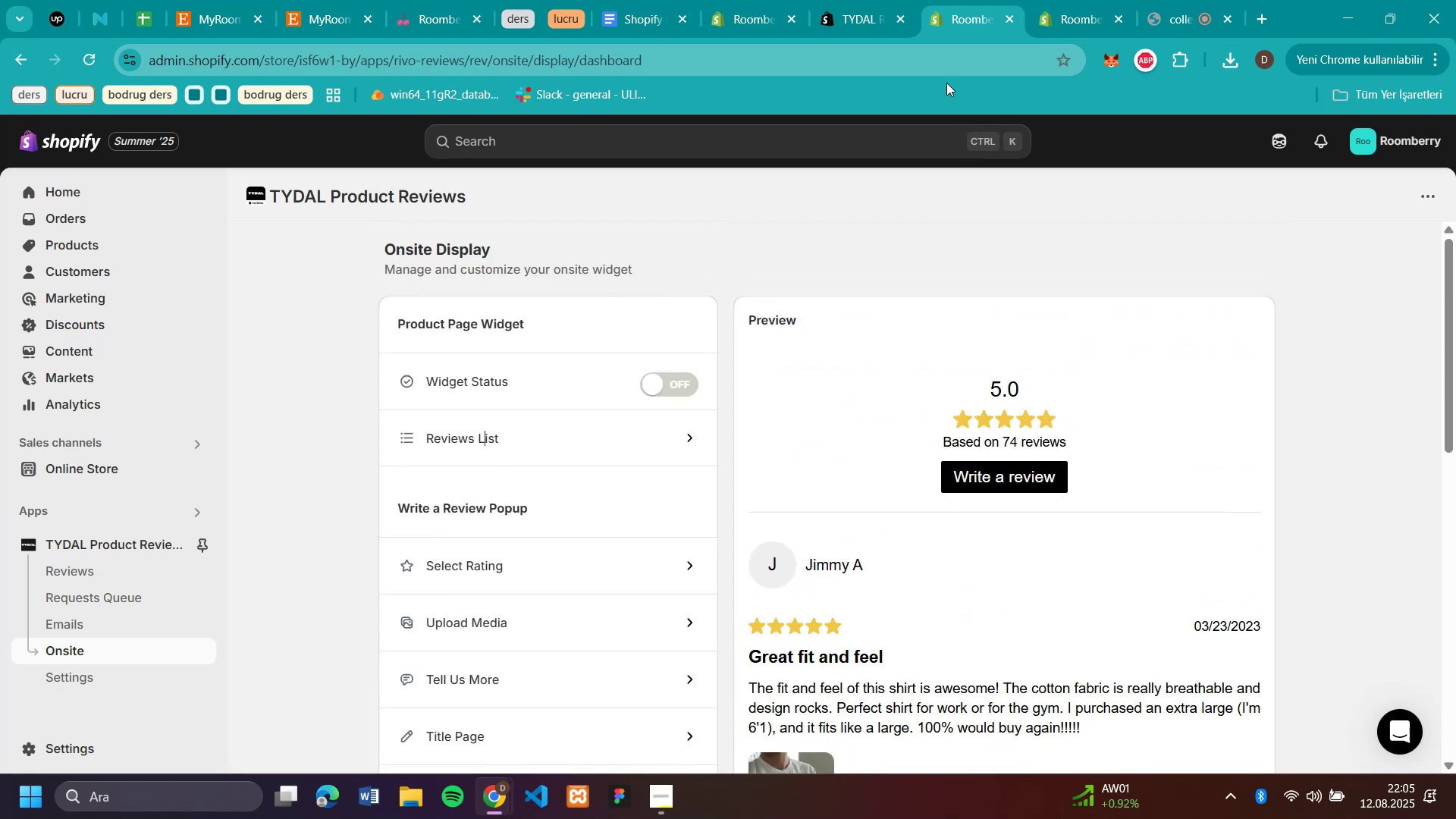 
left_click([71, 565])
 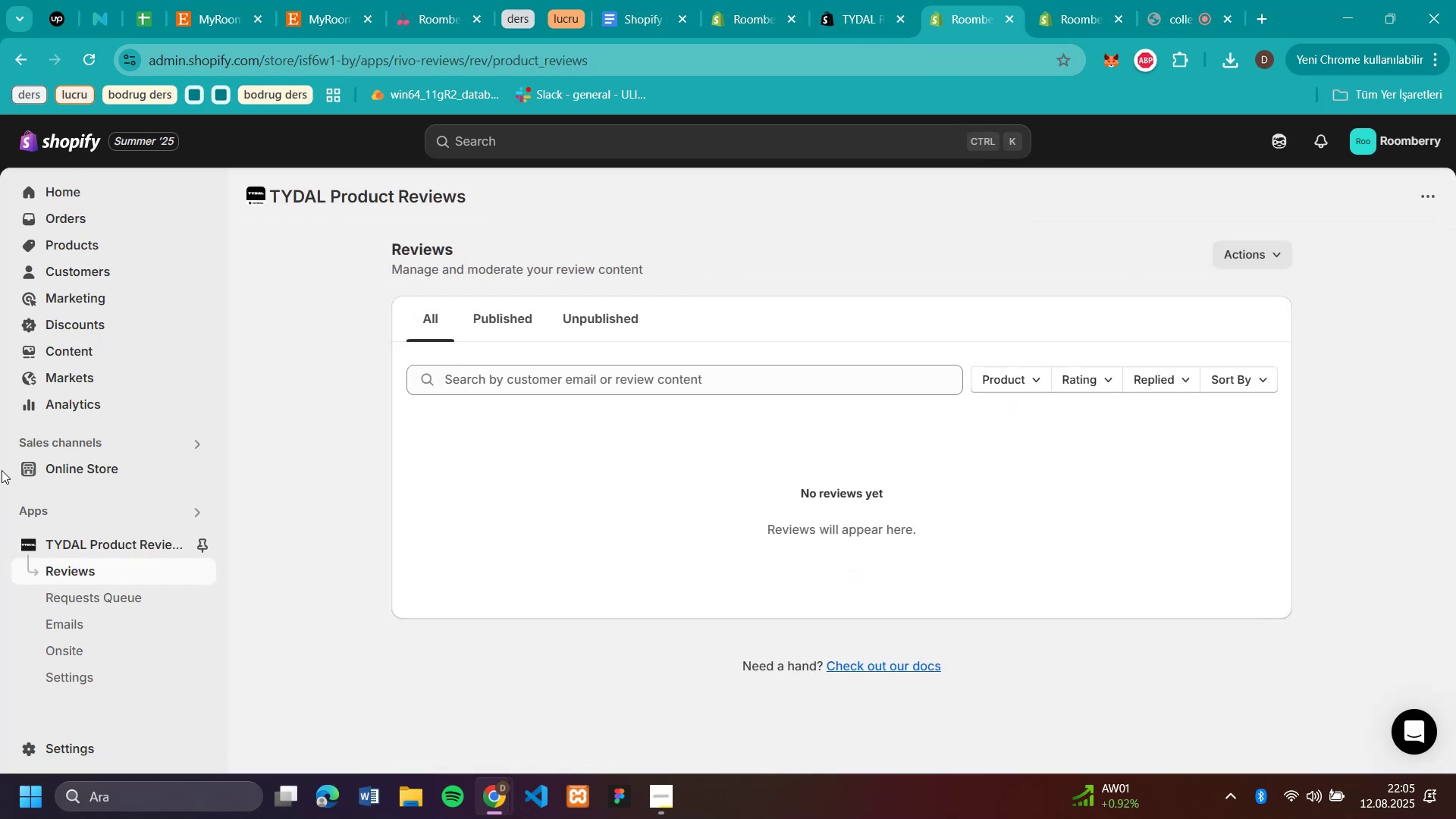 
left_click([83, 538])
 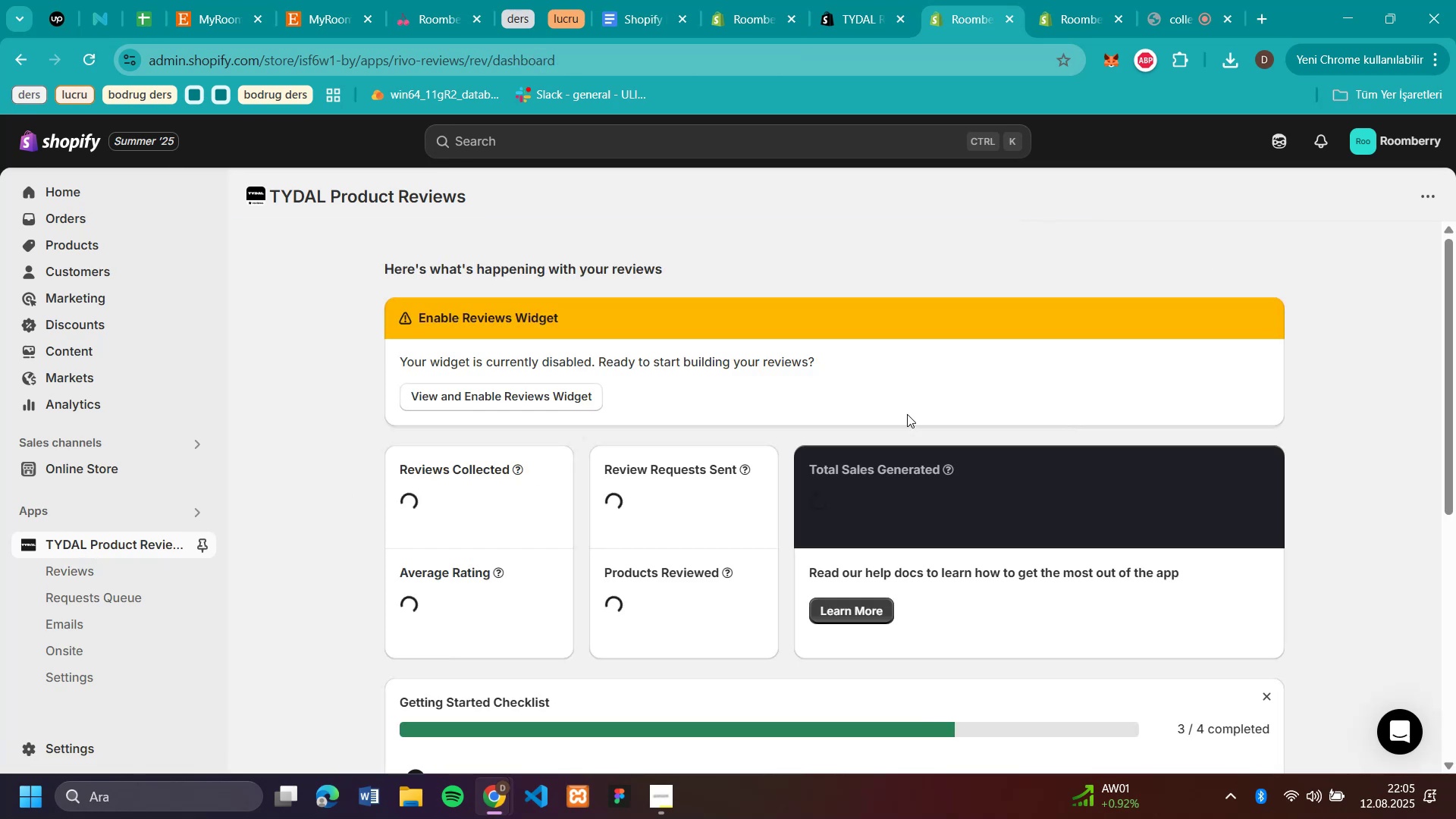 
scroll: coordinate [907, 414], scroll_direction: down, amount: 4.0
 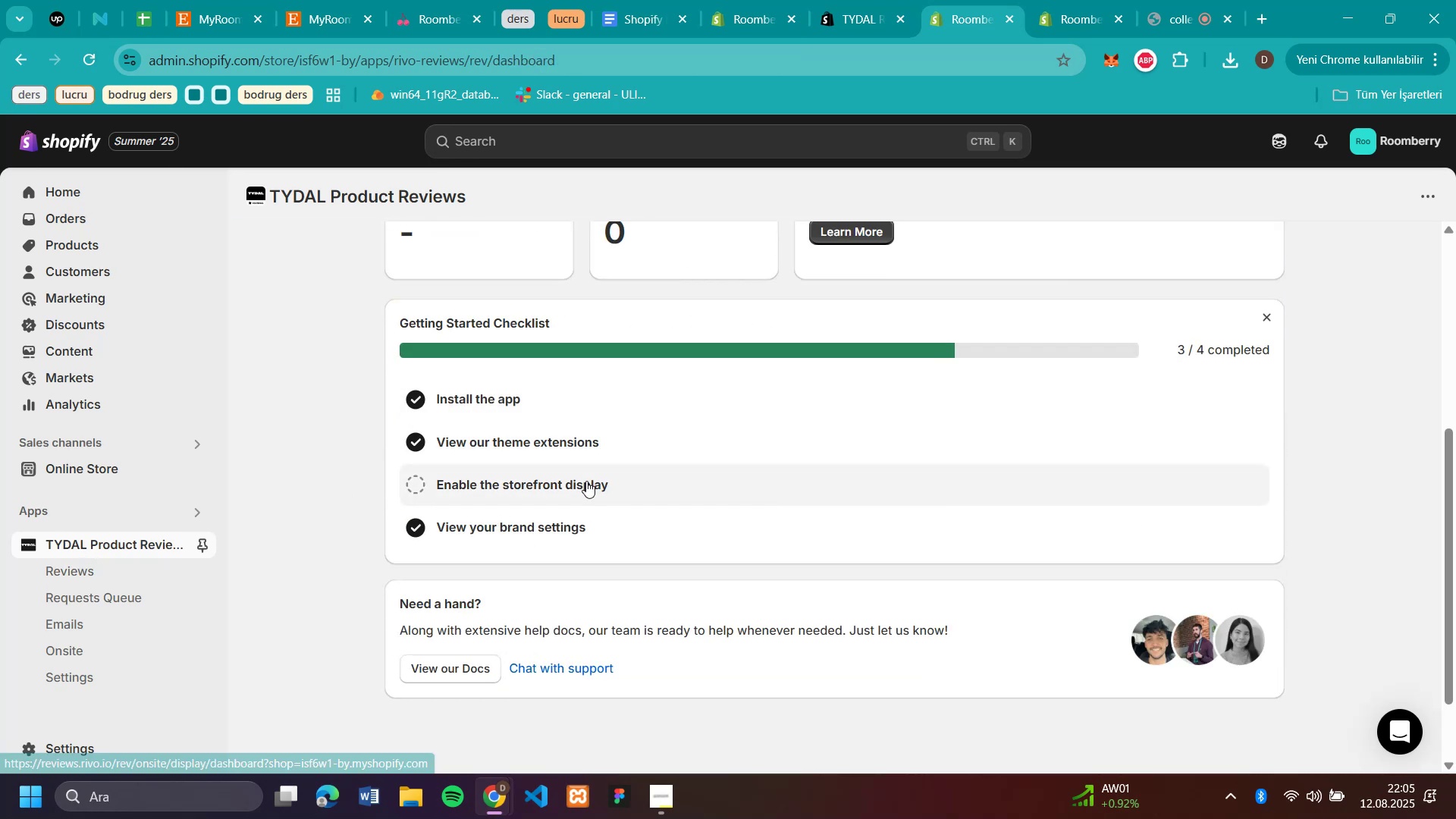 
left_click([586, 481])
 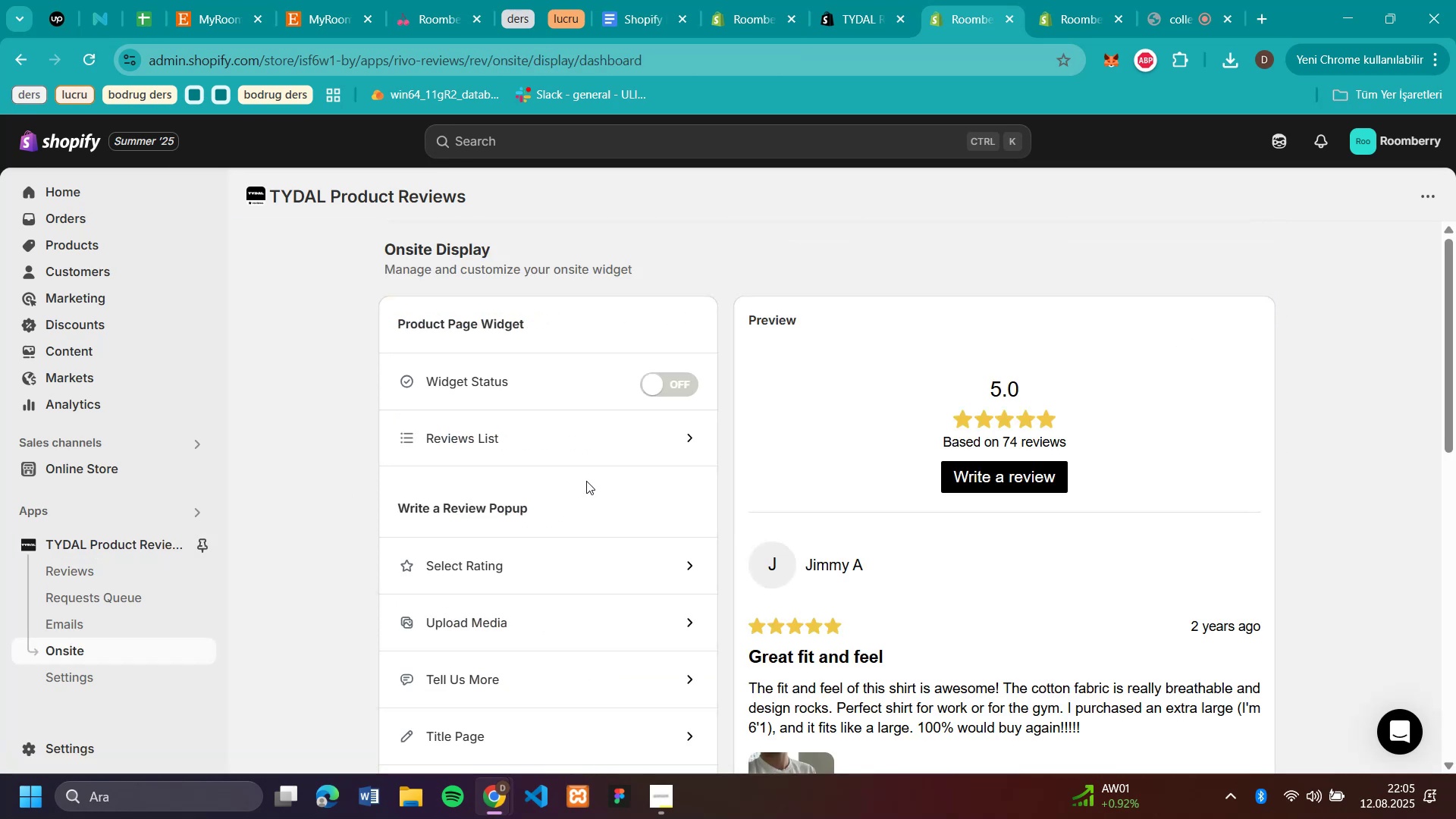 
scroll: coordinate [586, 481], scroll_direction: down, amount: 10.0
 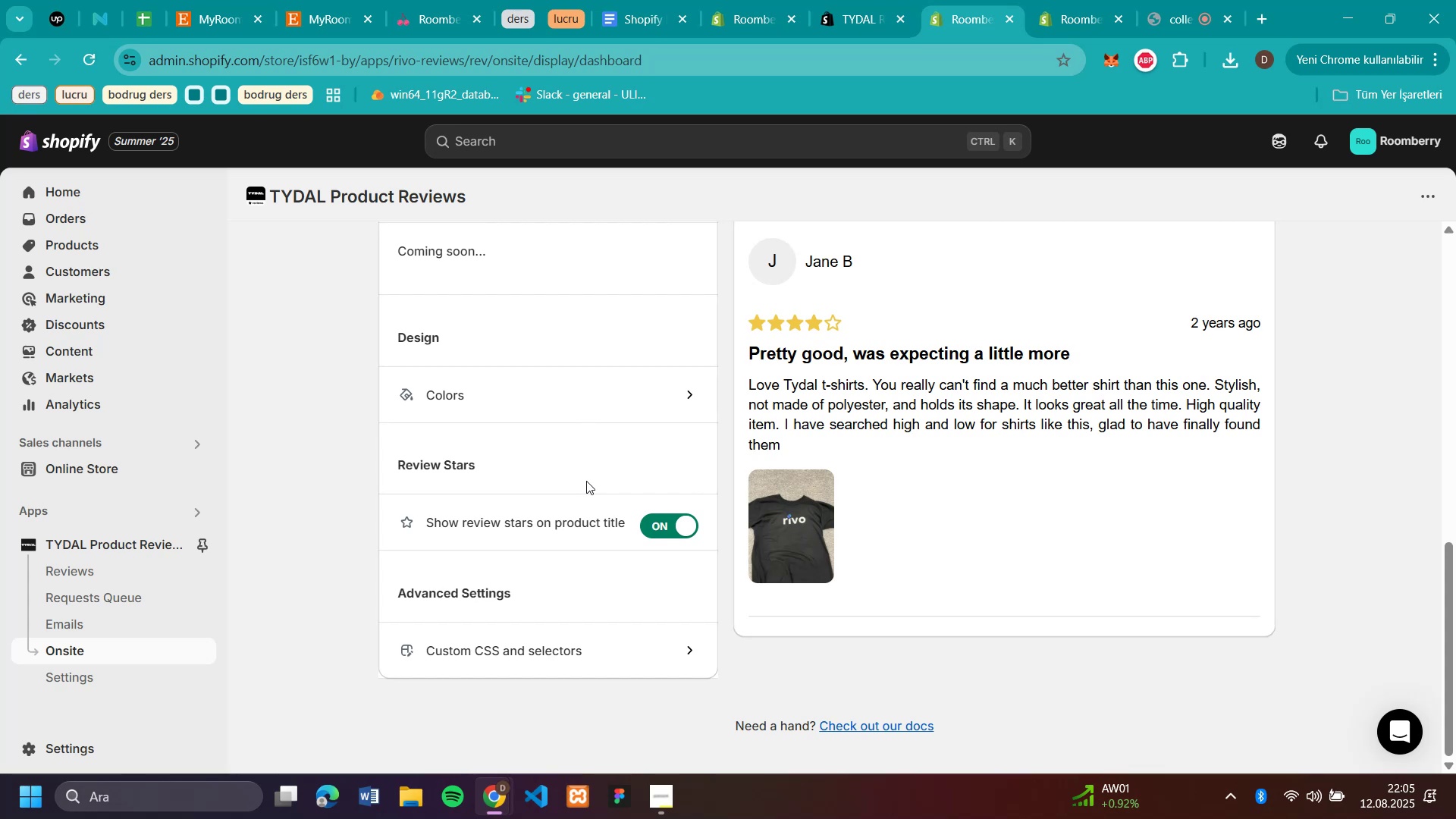 
scroll: coordinate [586, 481], scroll_direction: up, amount: 15.0
 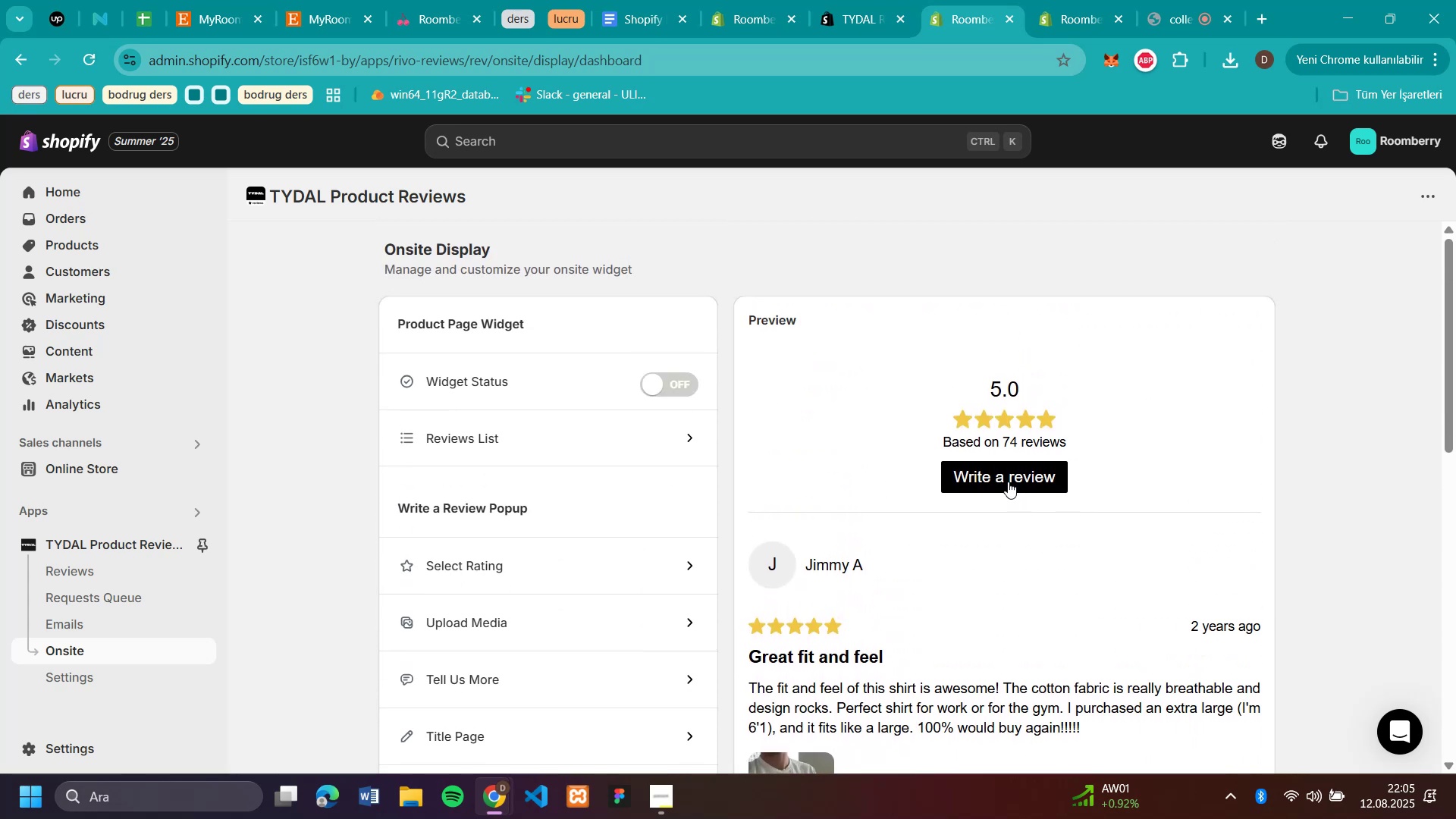 
left_click([1008, 482])
 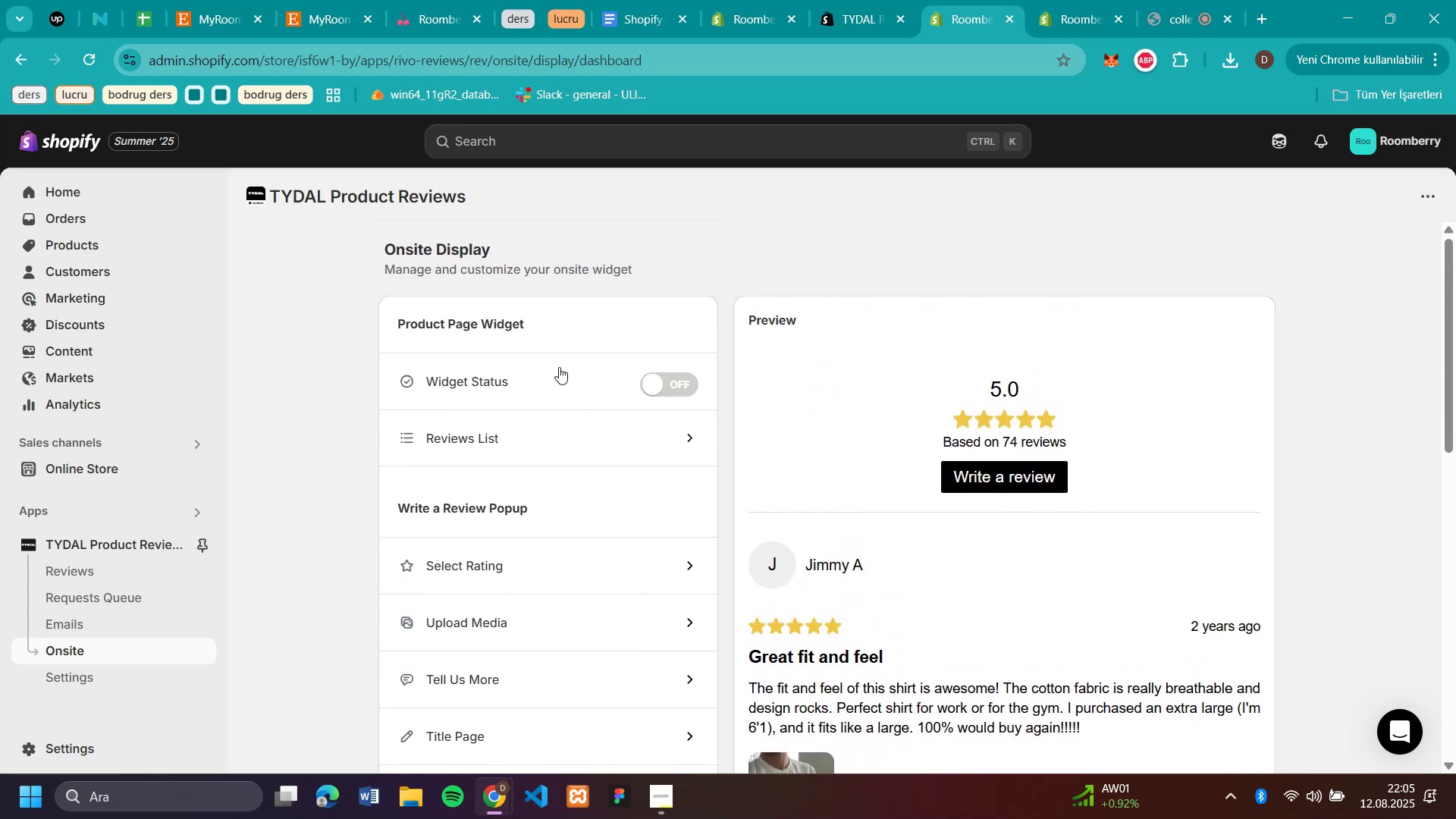 
scroll: coordinate [507, 459], scroll_direction: down, amount: 1.0
 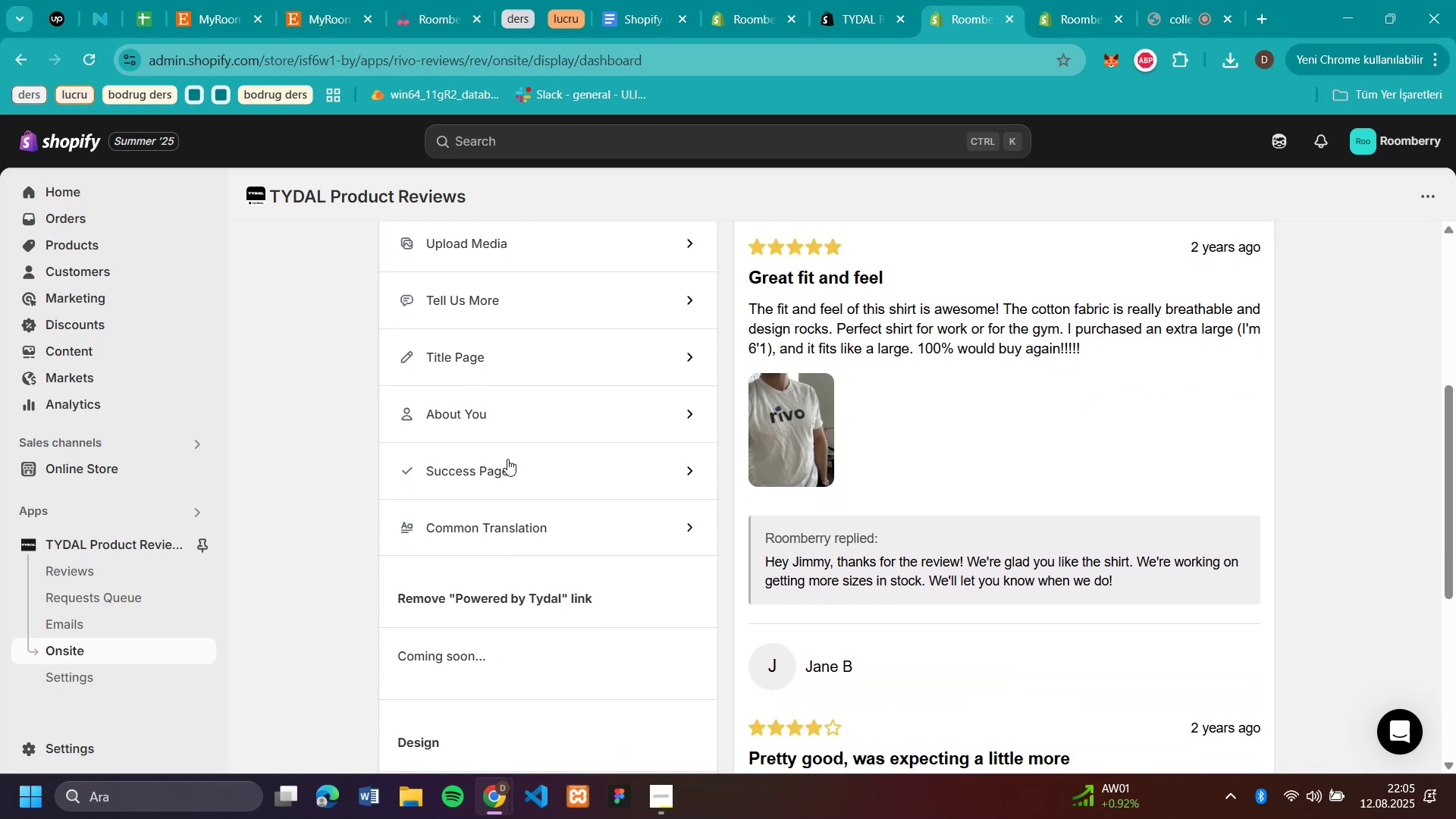 
scroll: coordinate [491, 514], scroll_direction: up, amount: 12.0
 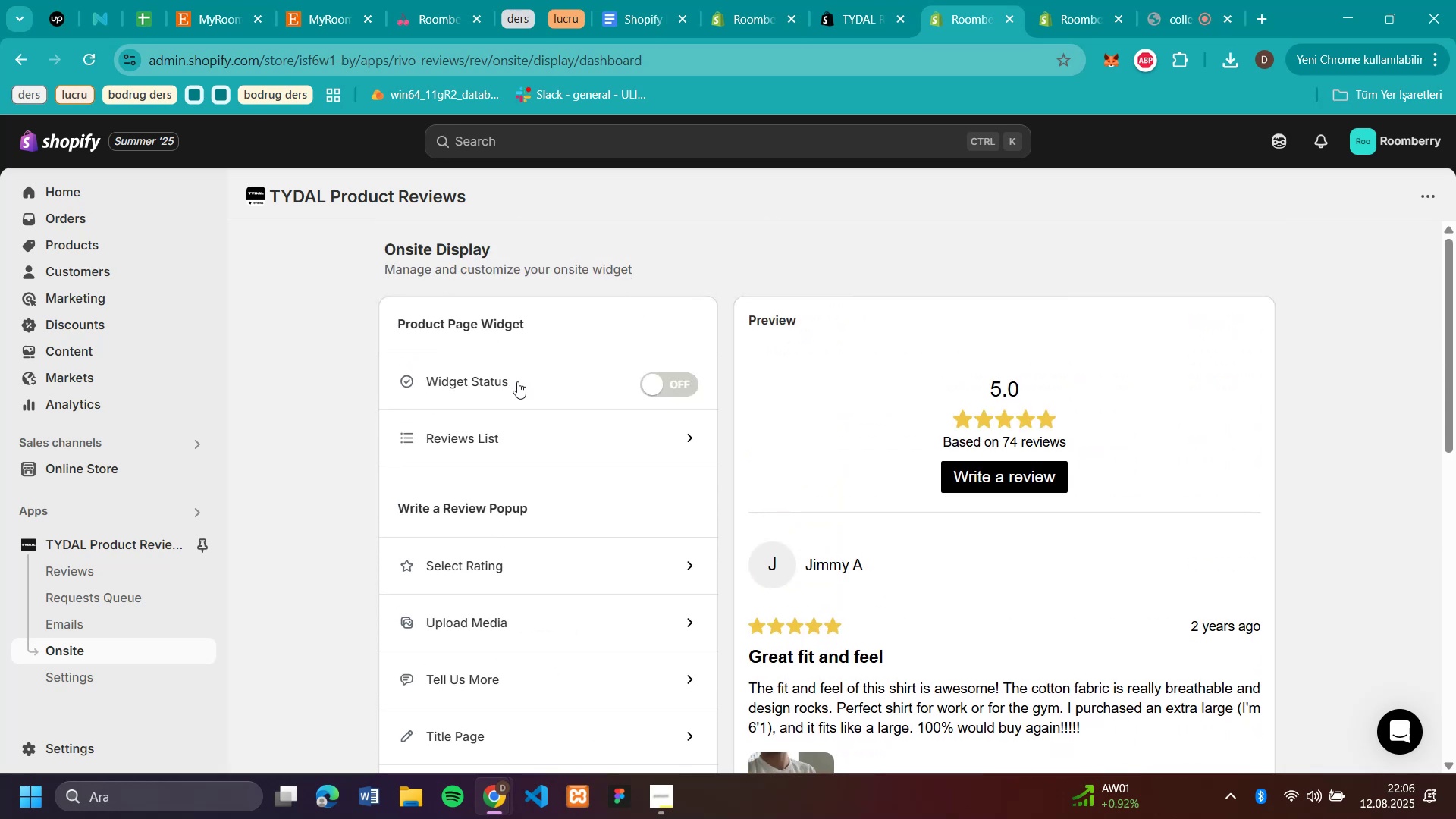 
left_click([517, 381])
 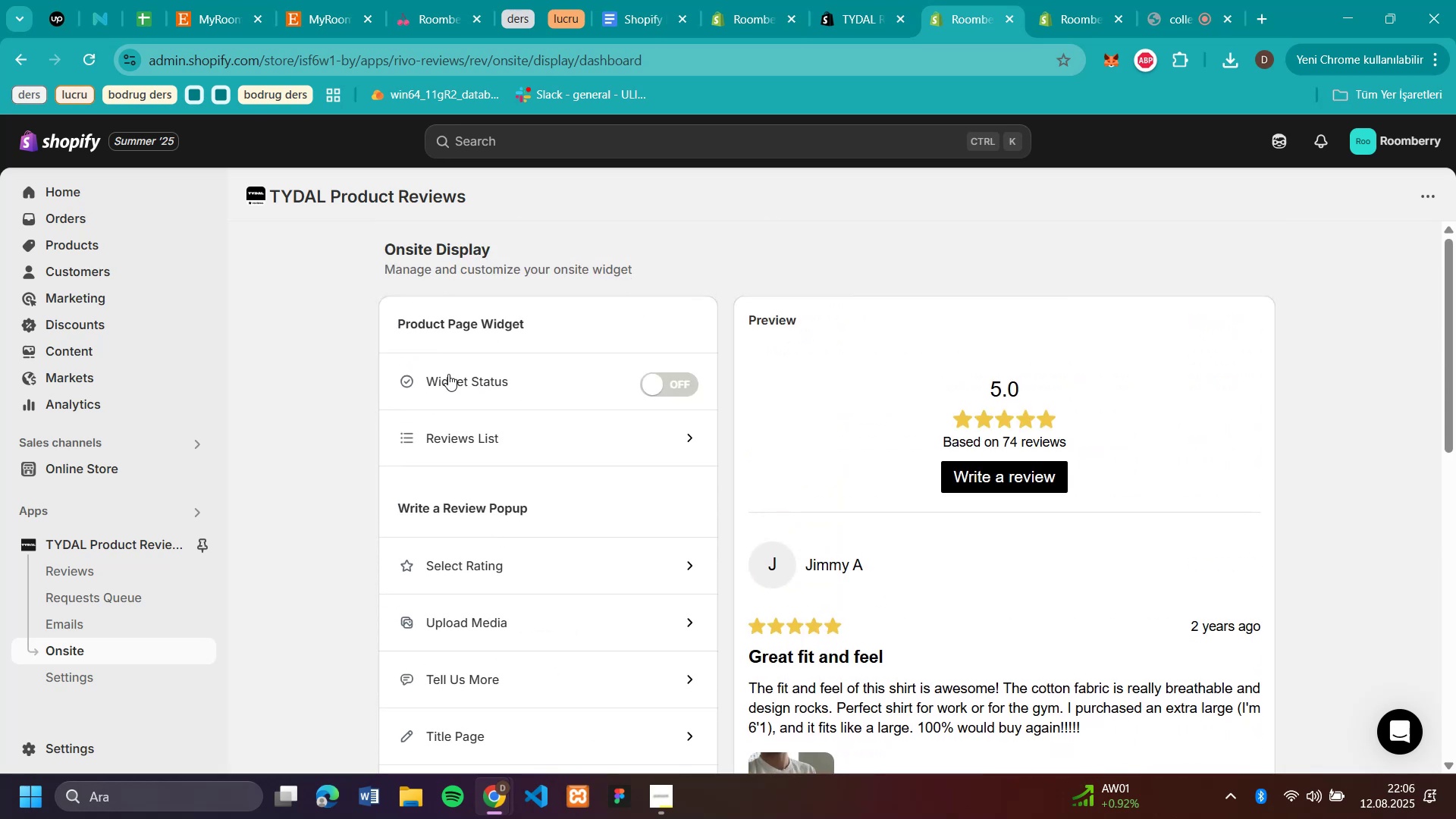 
left_click([445, 375])
 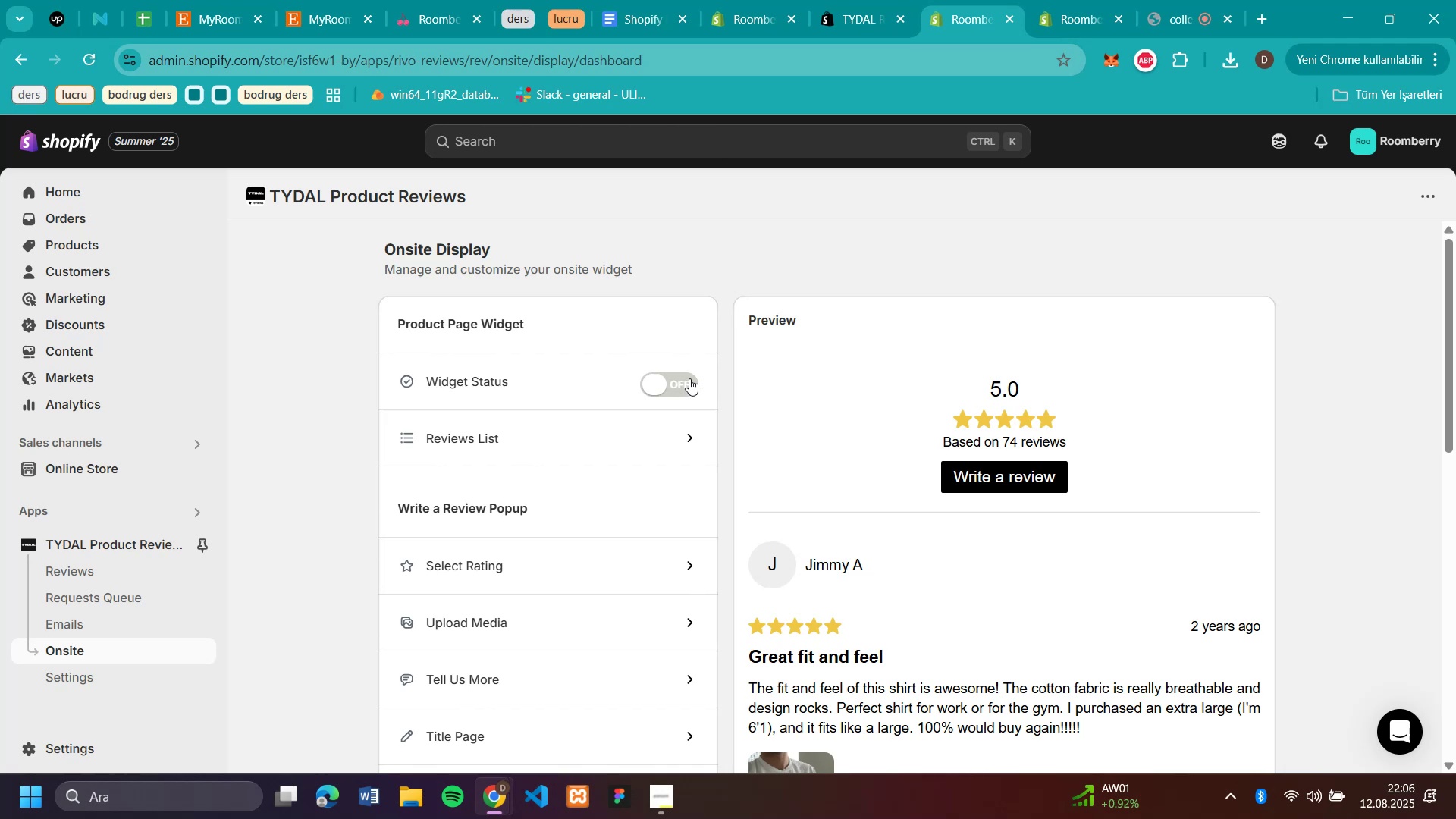 
left_click([689, 378])
 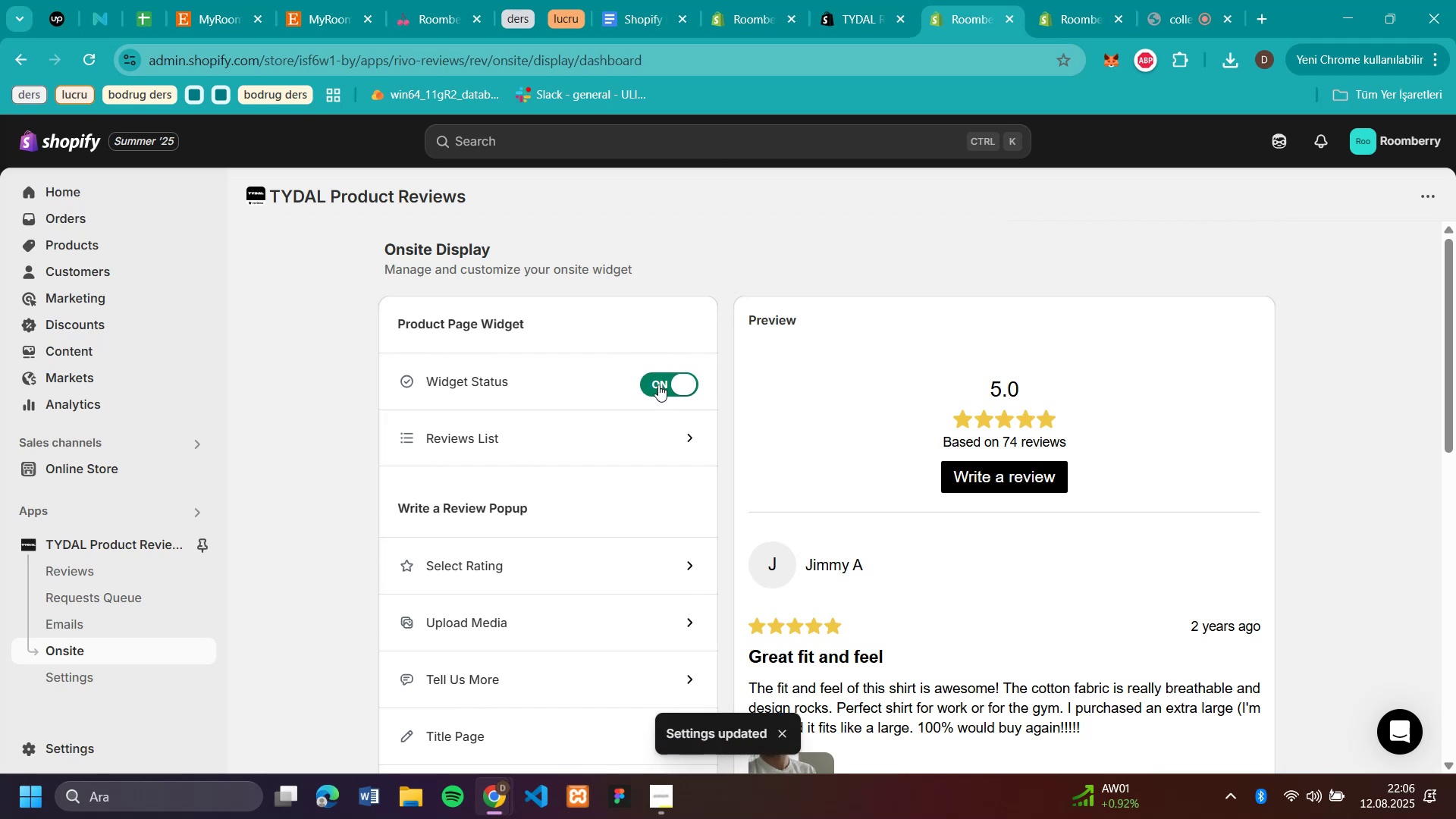 
left_click([656, 384])
 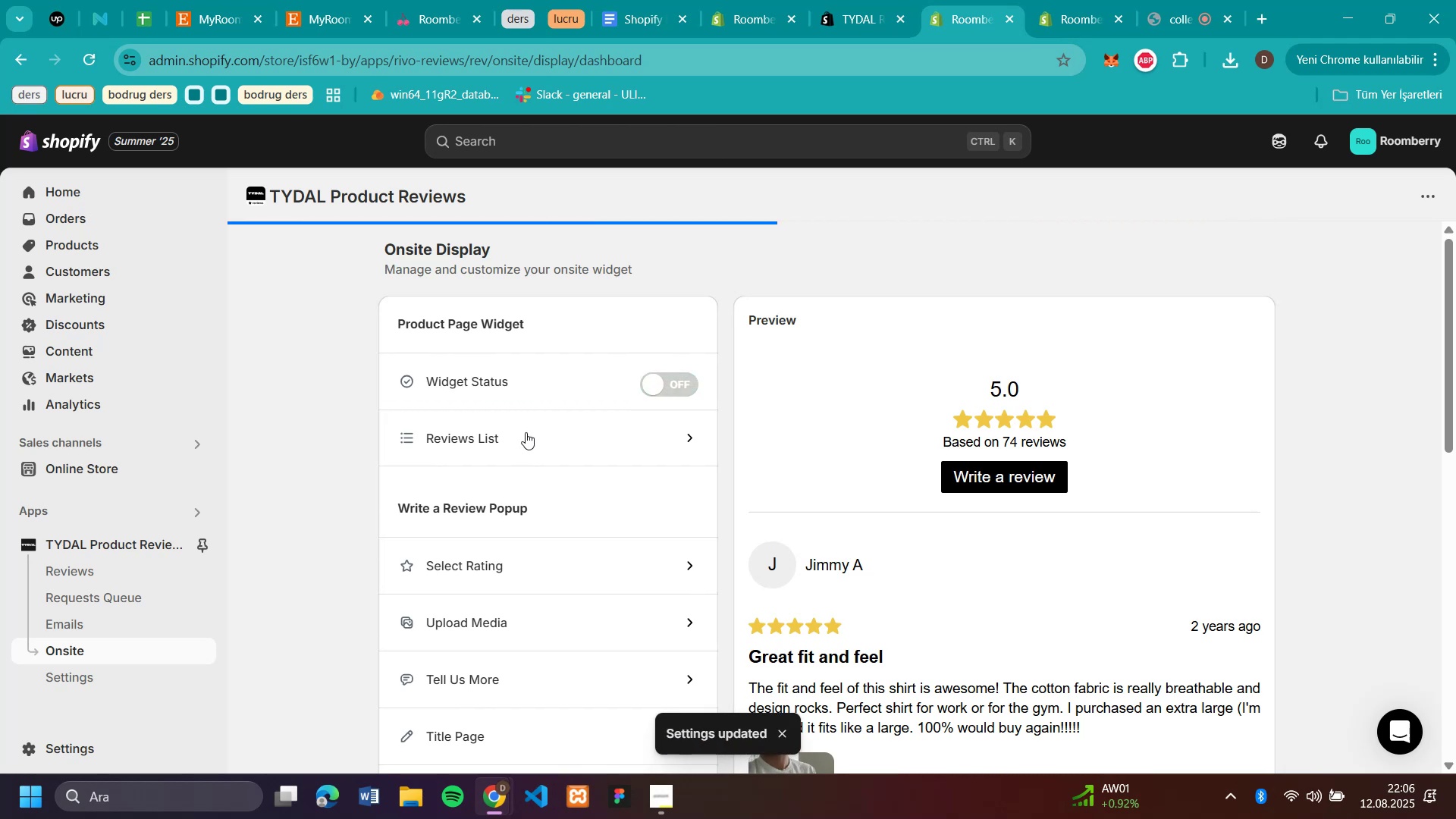 
left_click([523, 433])
 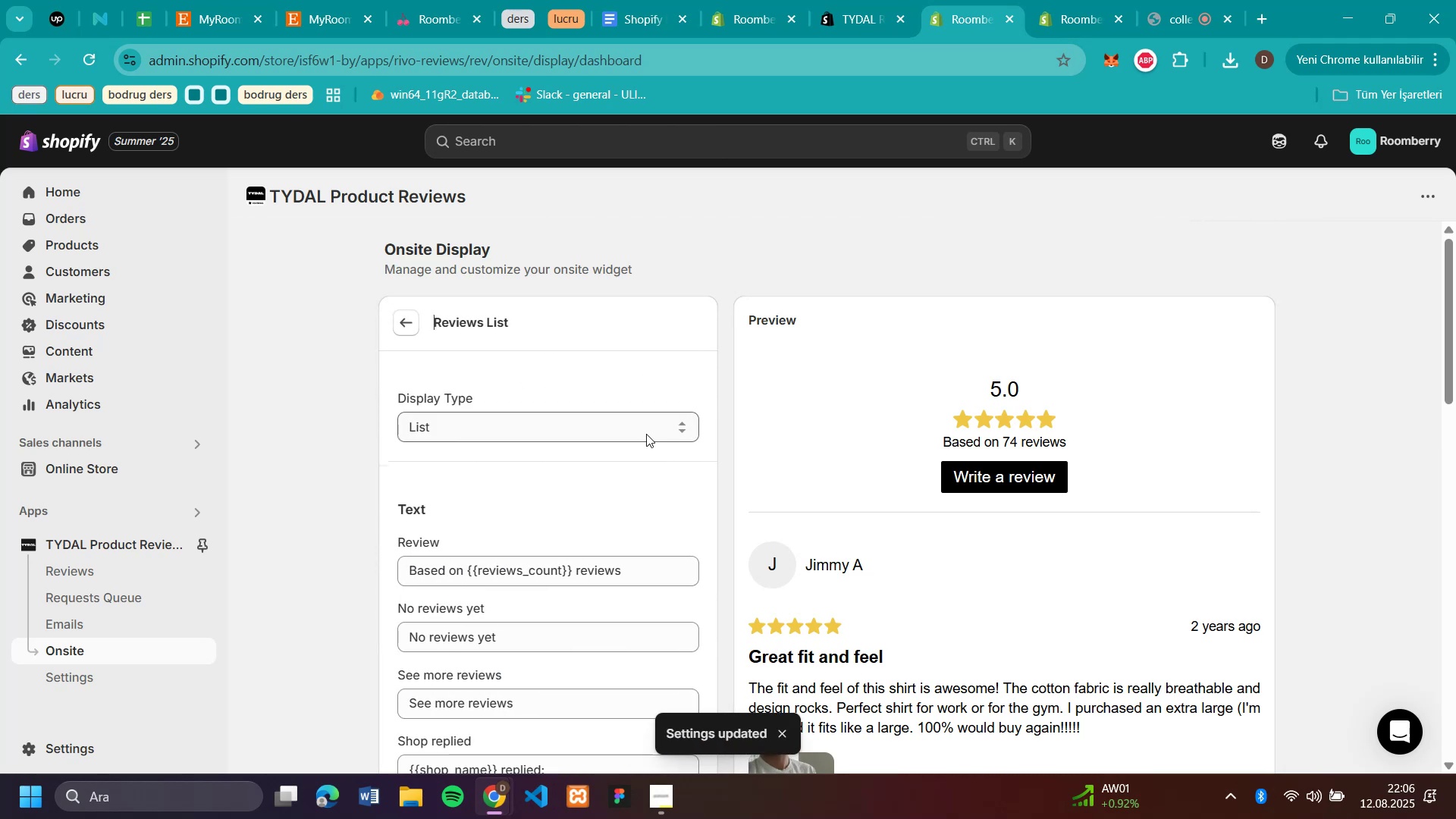 
left_click([614, 430])
 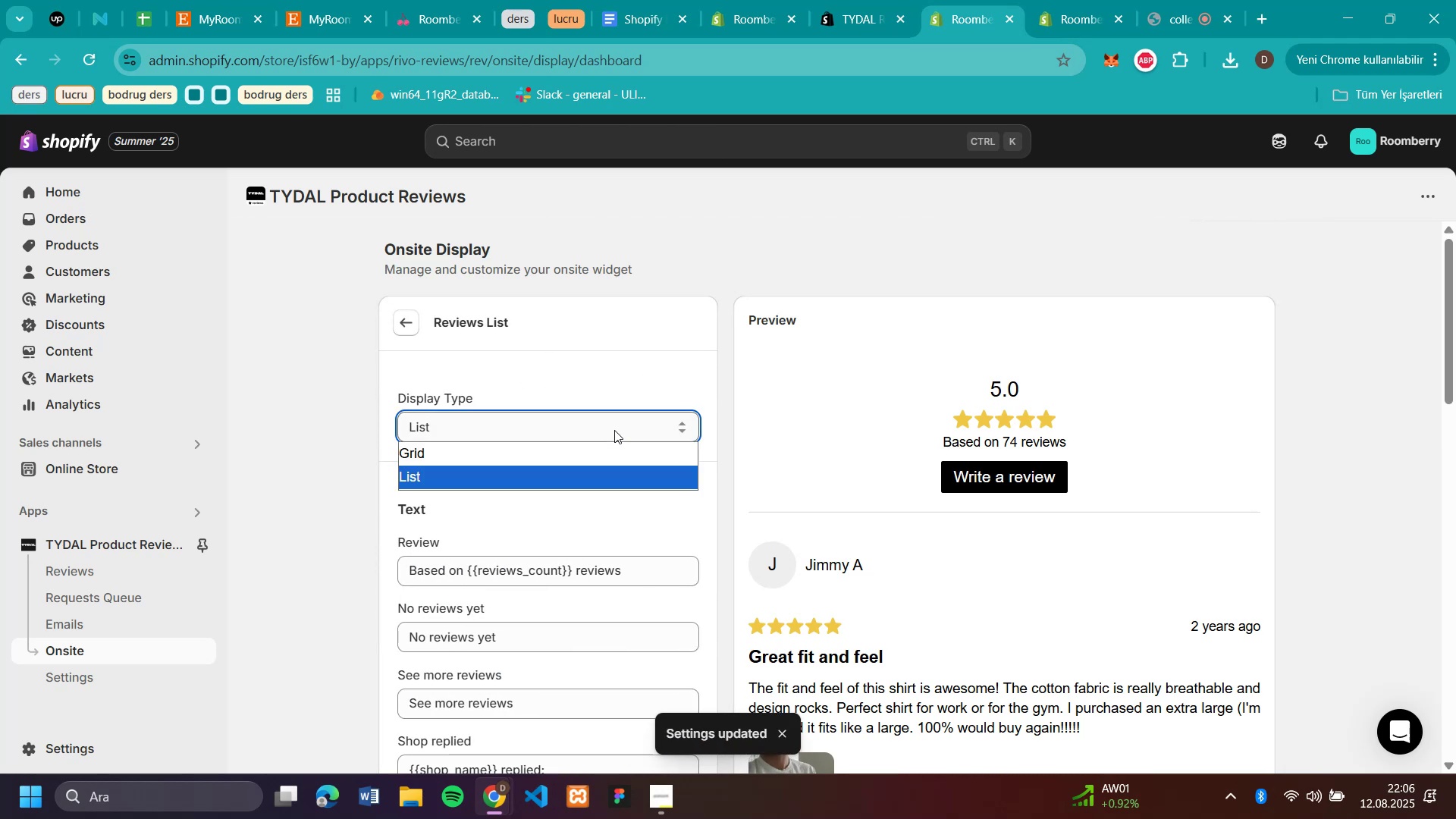 
left_click([614, 430])
 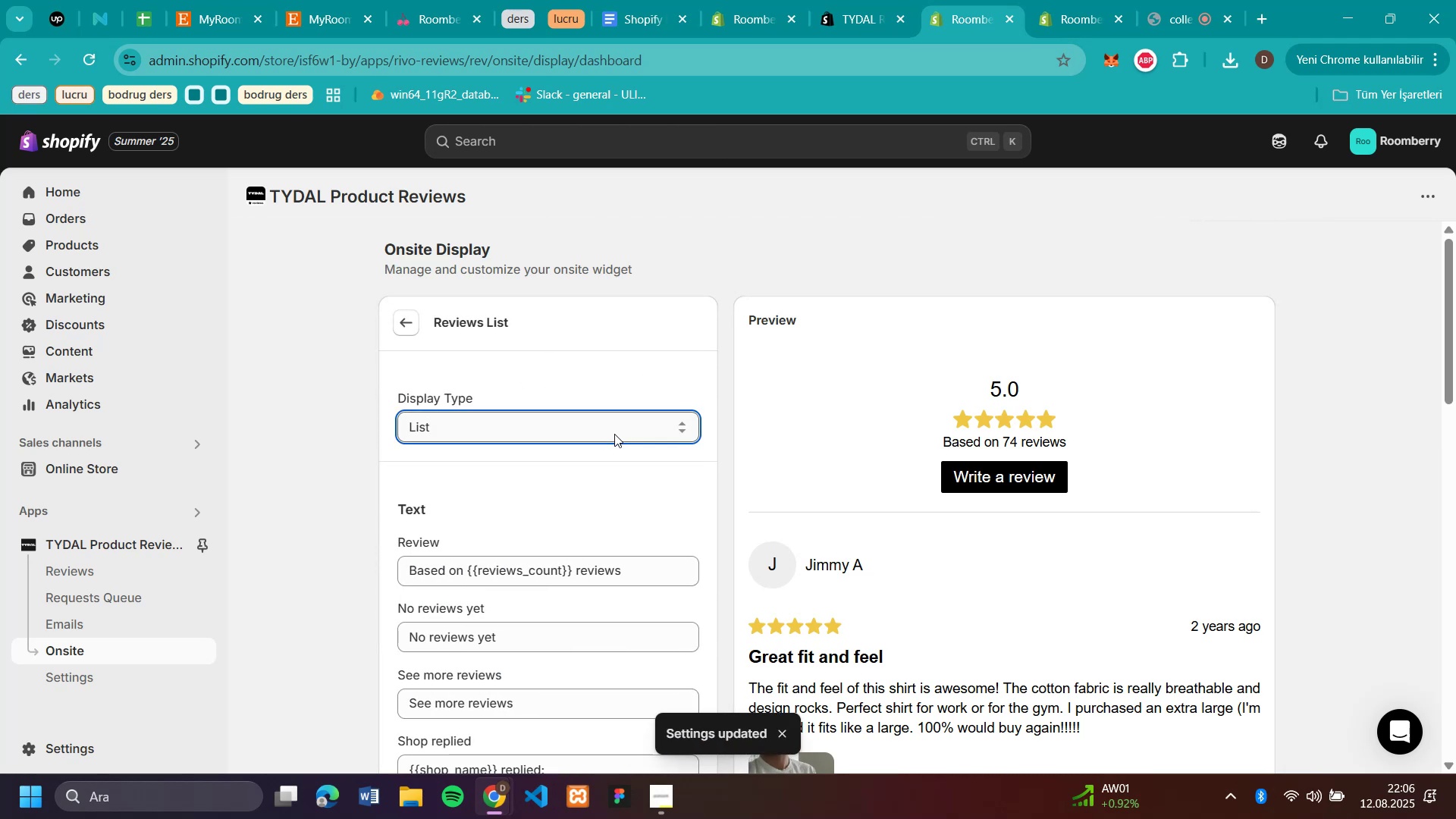 
scroll: coordinate [614, 436], scroll_direction: down, amount: 1.0
 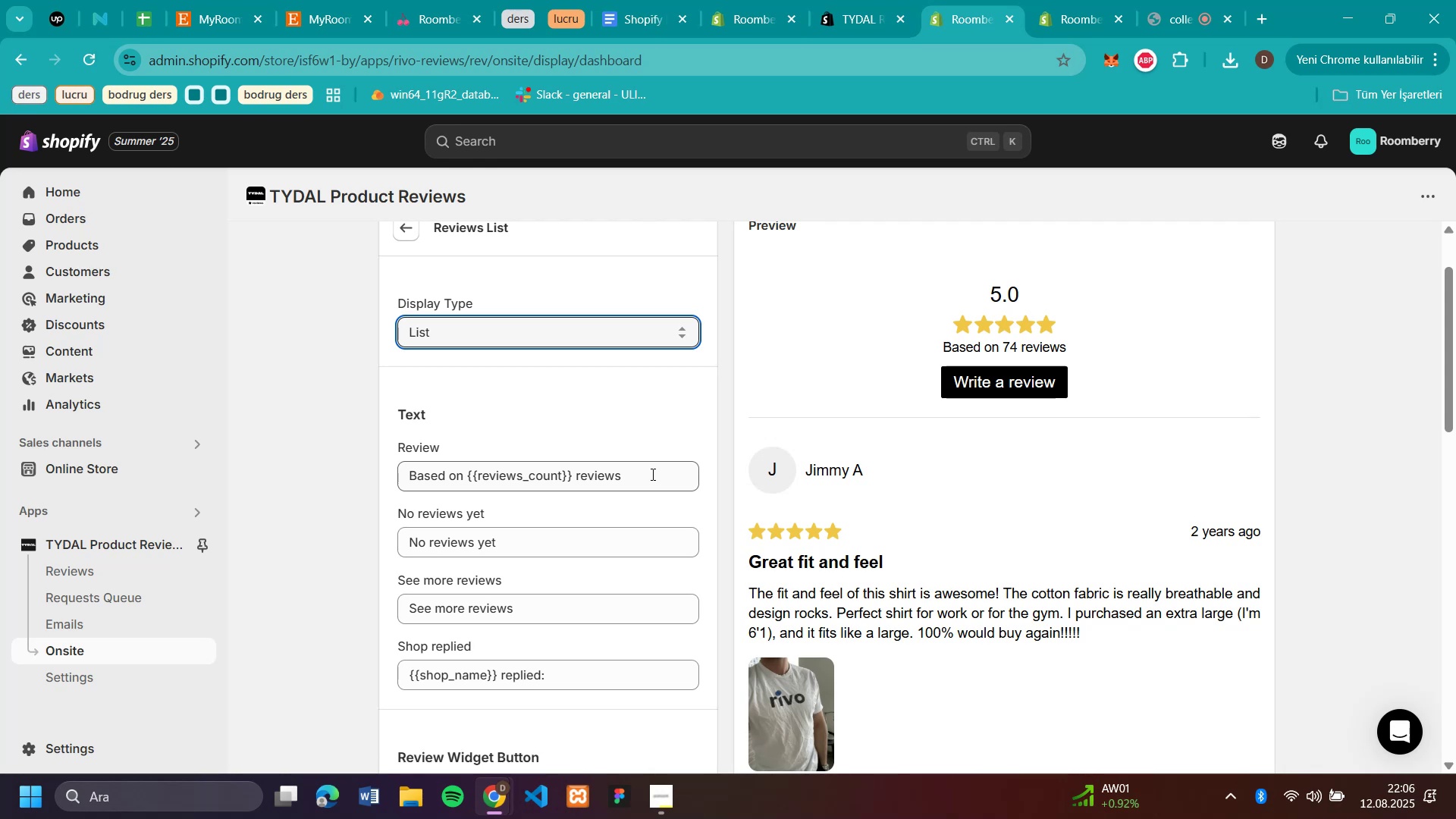 
wait(5.62)
 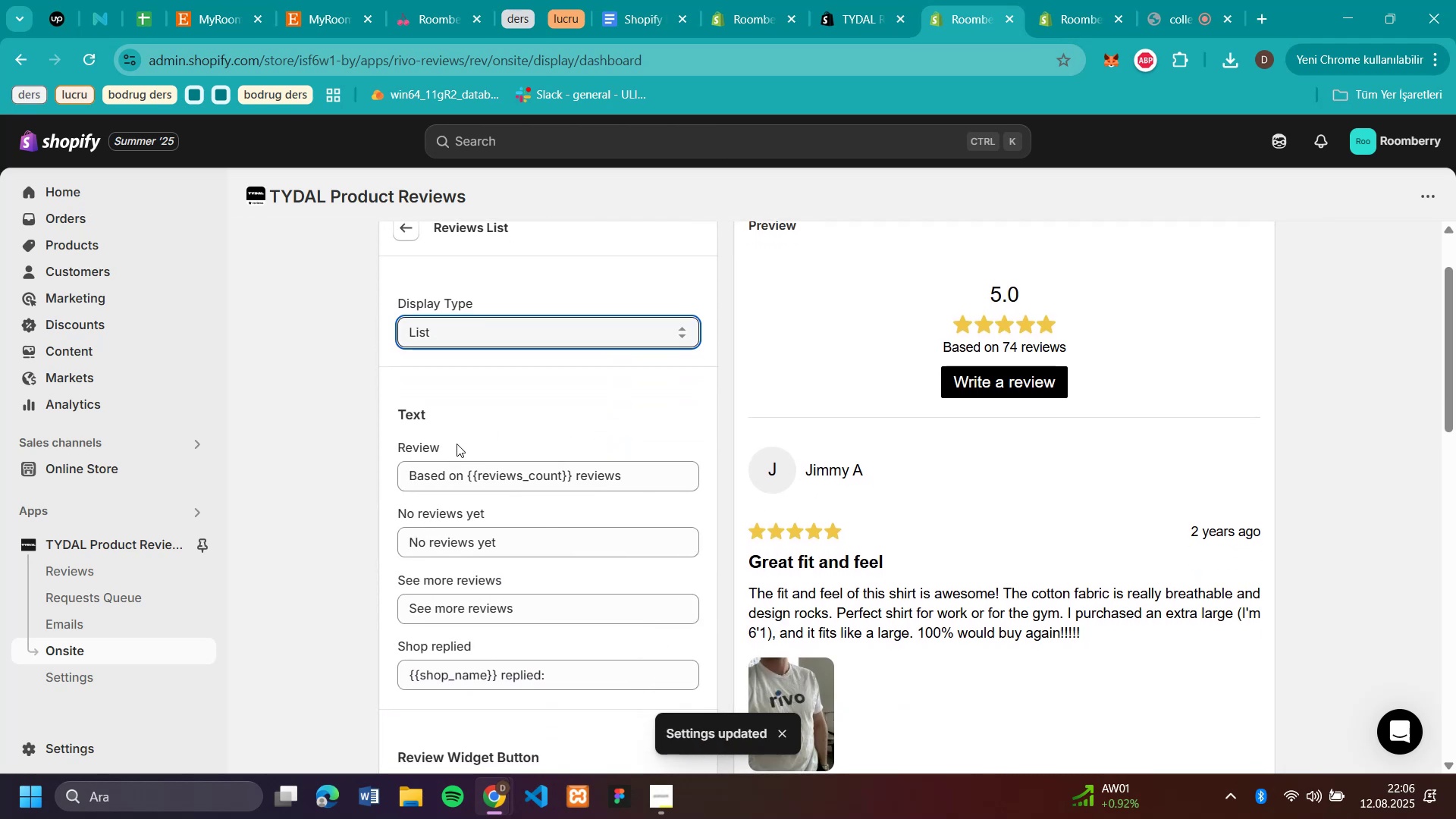 
scroll: coordinate [579, 538], scroll_direction: down, amount: 1.0
 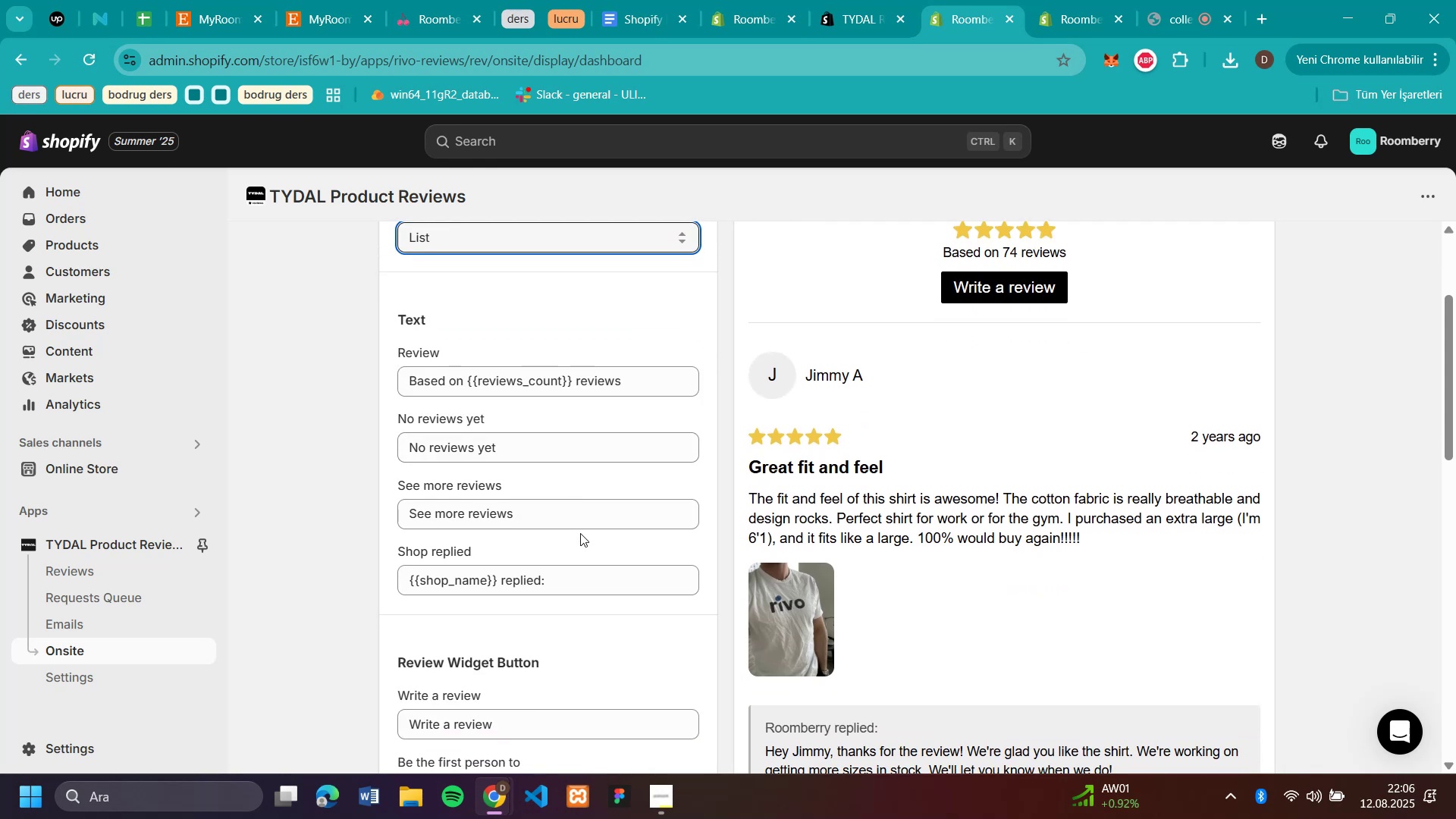 
scroll: coordinate [575, 494], scroll_direction: up, amount: 1.0
 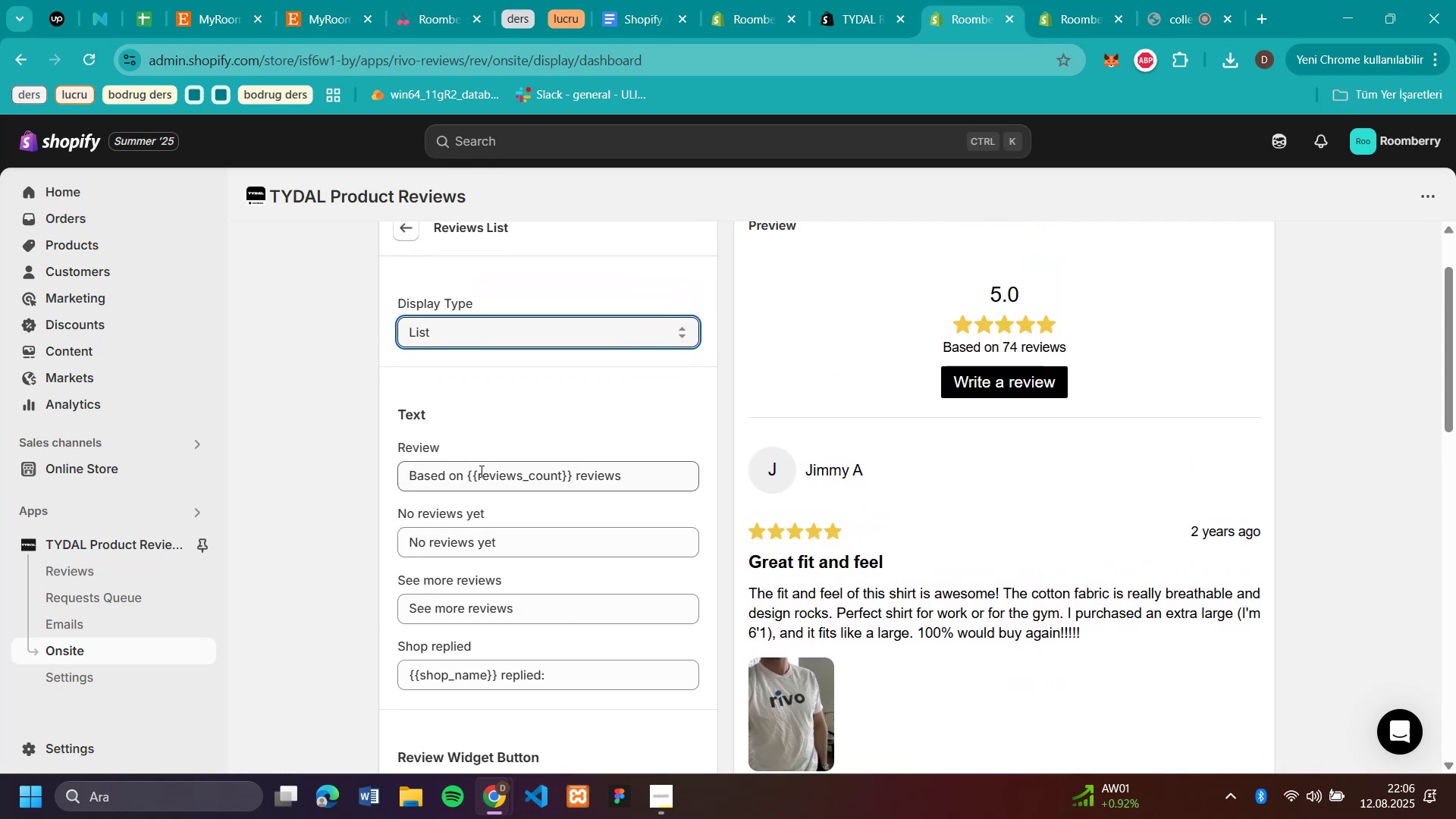 
left_click([469, 472])
 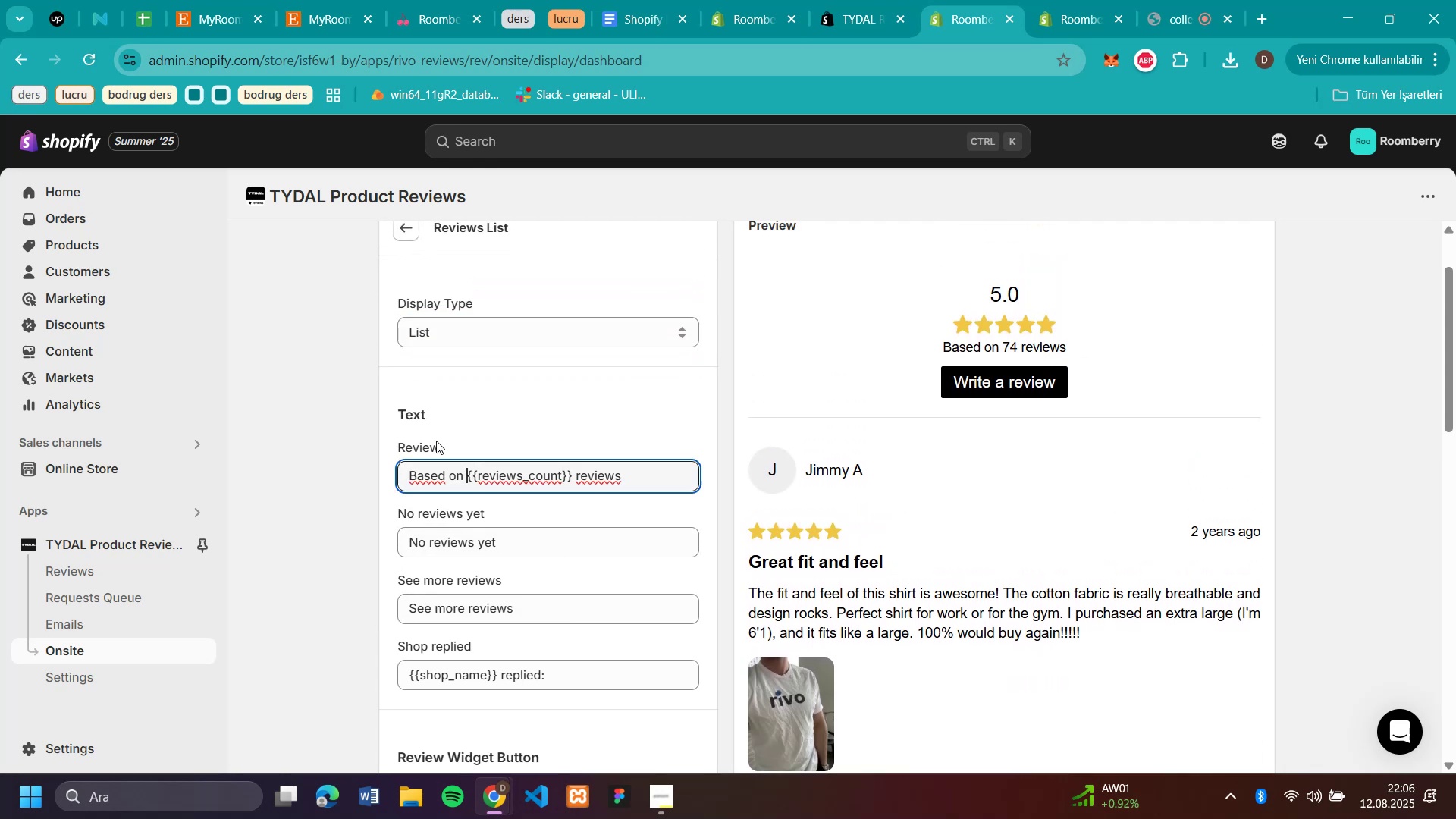 
left_click([441, 442])
 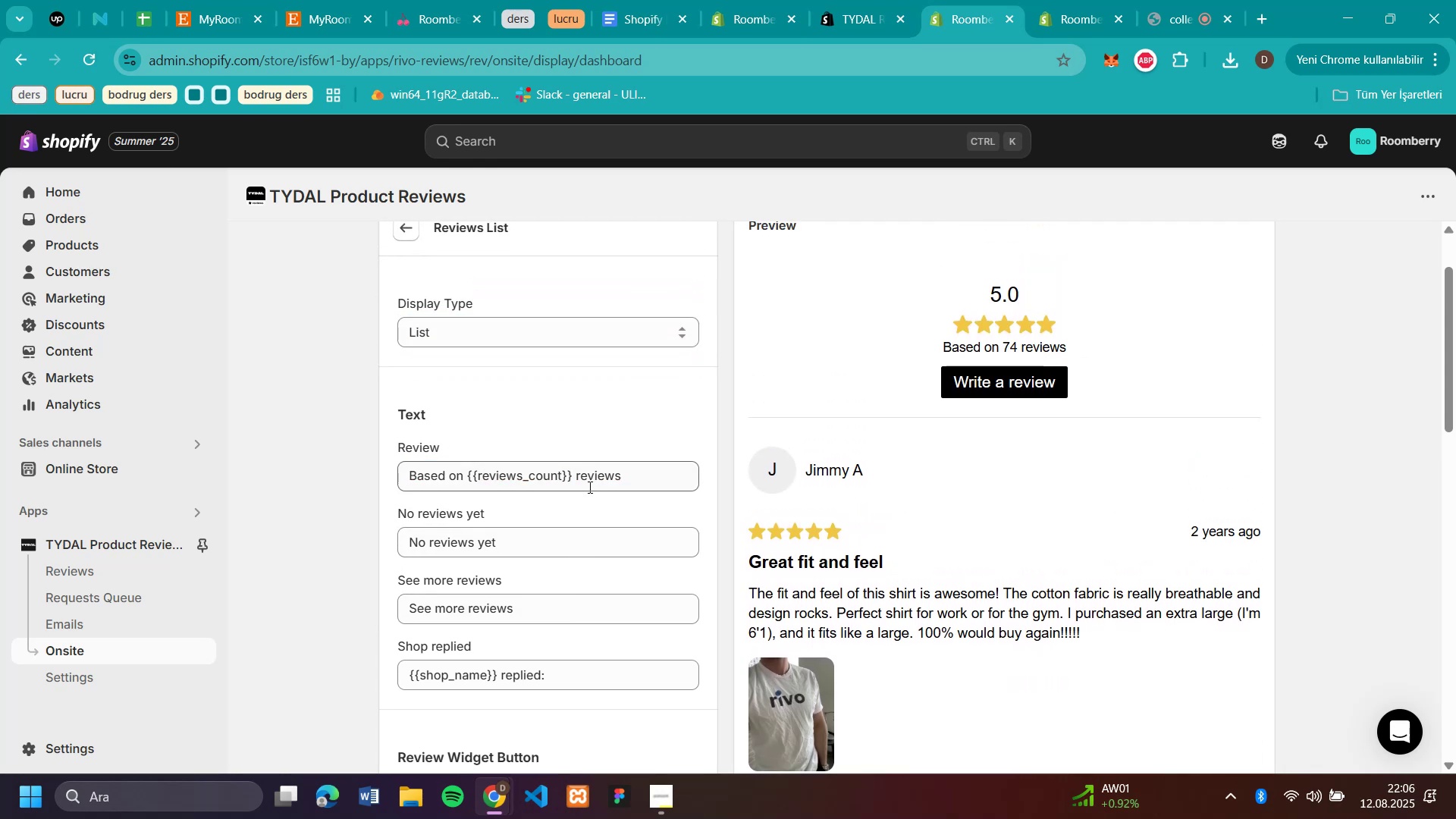 
scroll: coordinate [585, 494], scroll_direction: down, amount: 5.0
 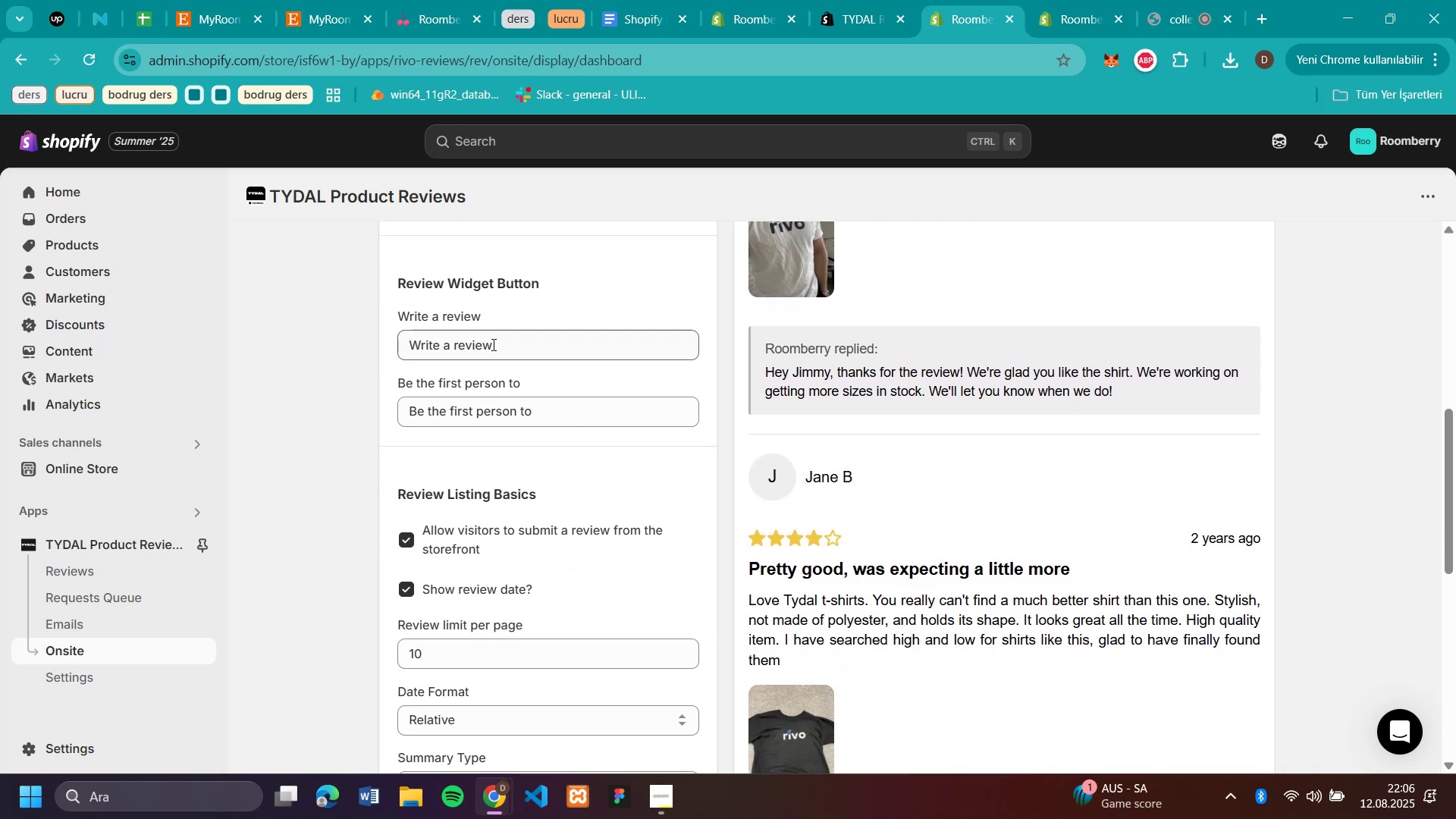 
left_click([491, 344])
 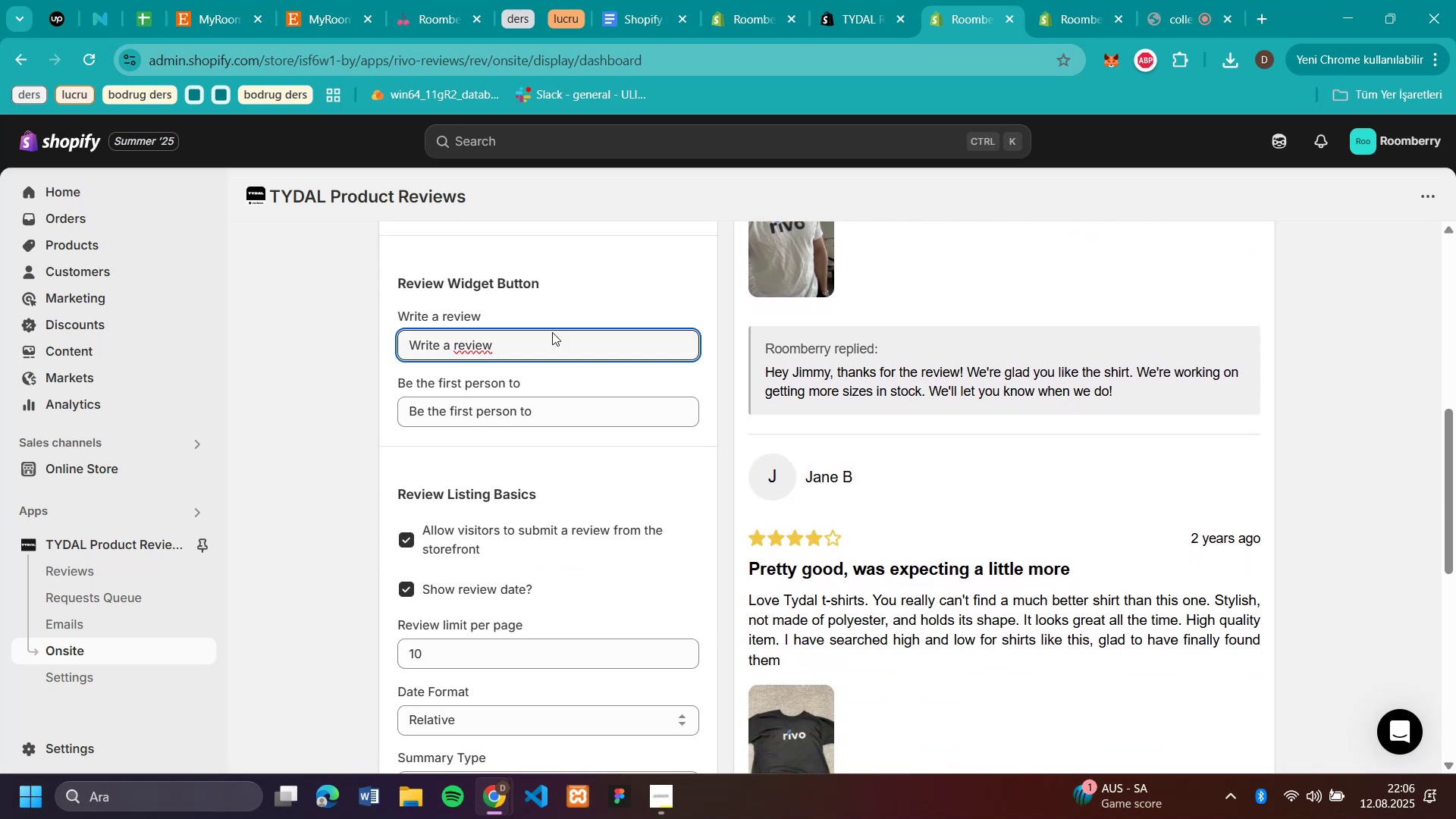 
scroll: coordinate [549, 416], scroll_direction: down, amount: 6.0
 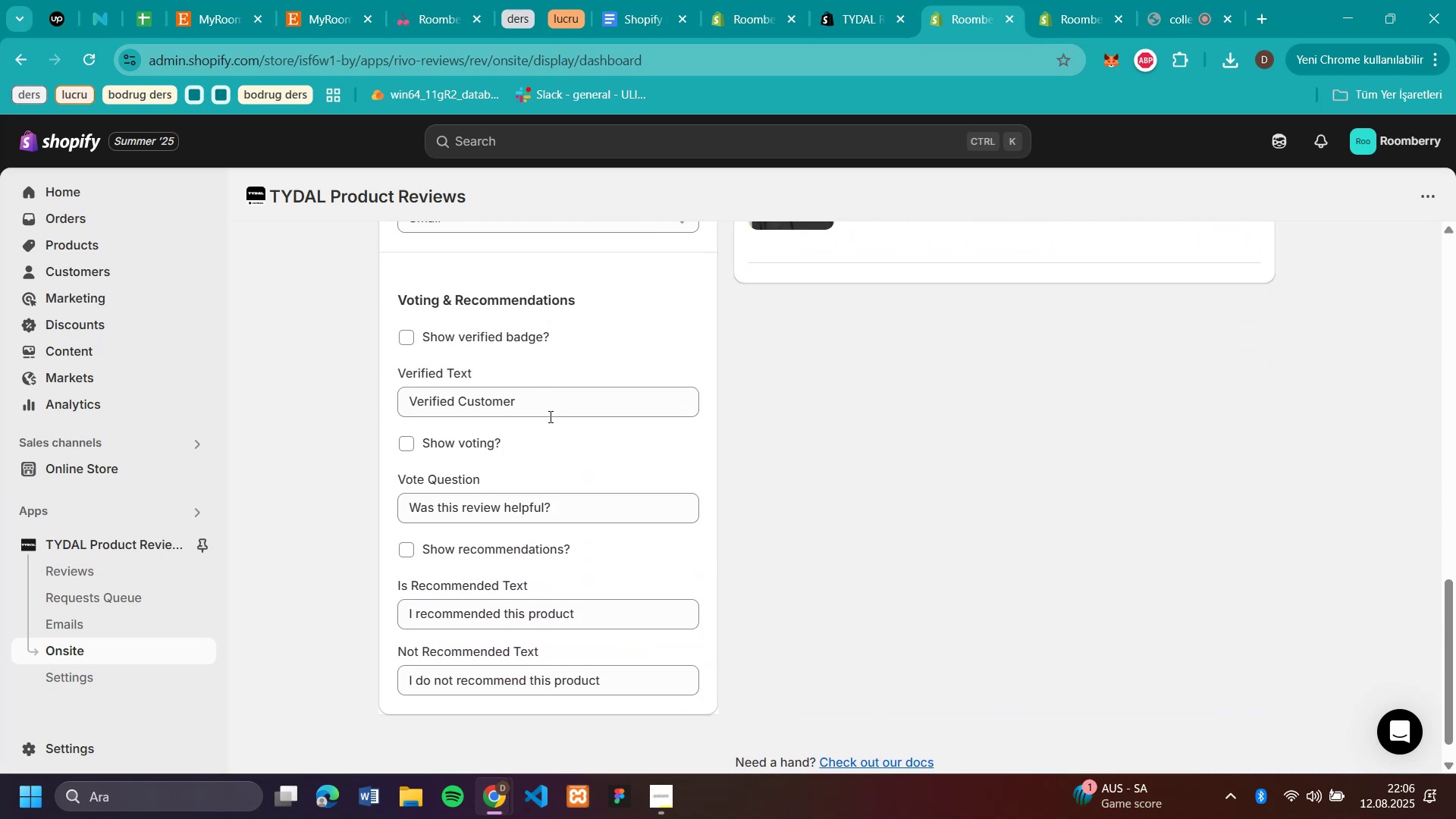 
scroll: coordinate [546, 412], scroll_direction: up, amount: 16.0
 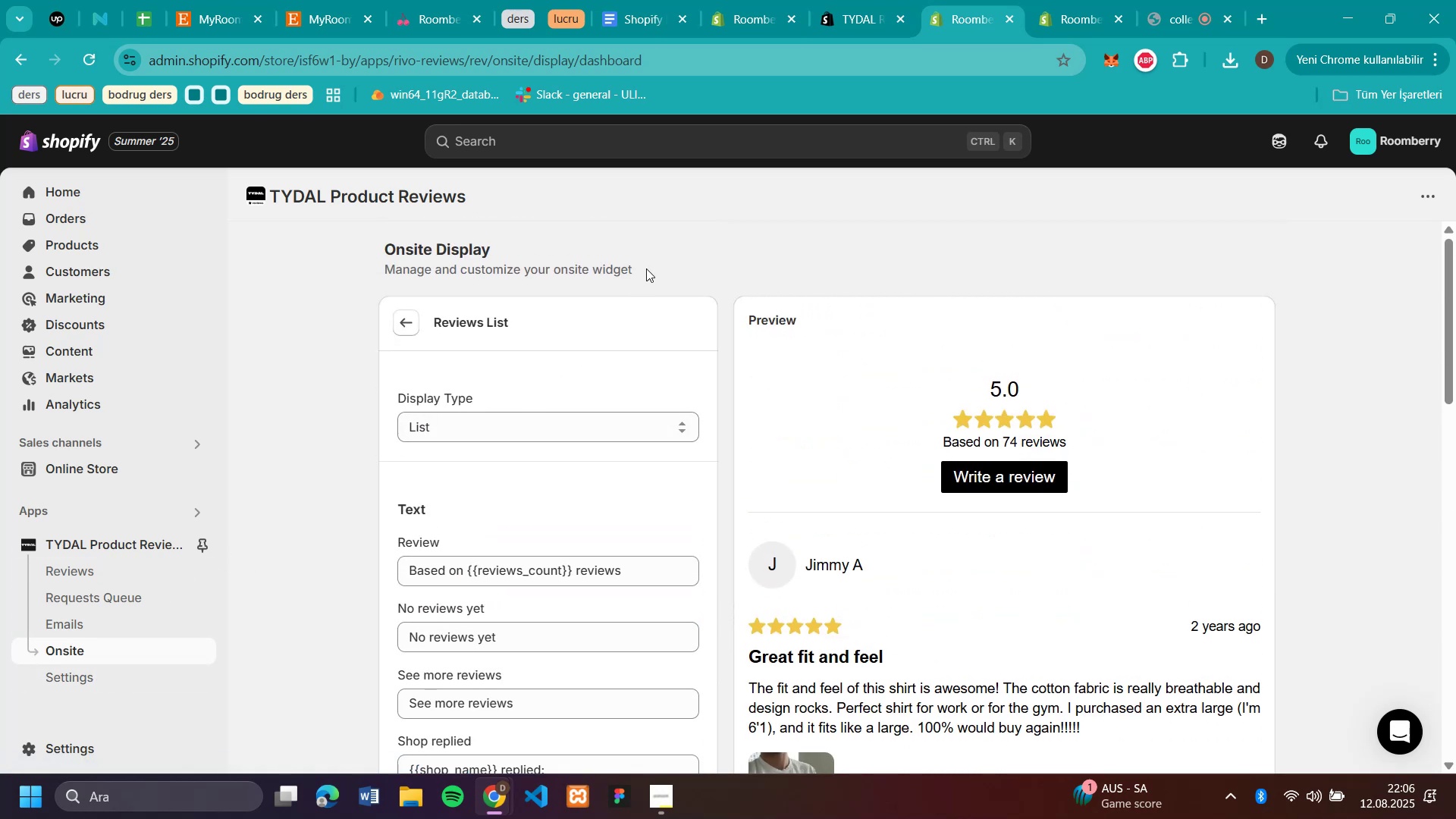 
wait(10.67)
 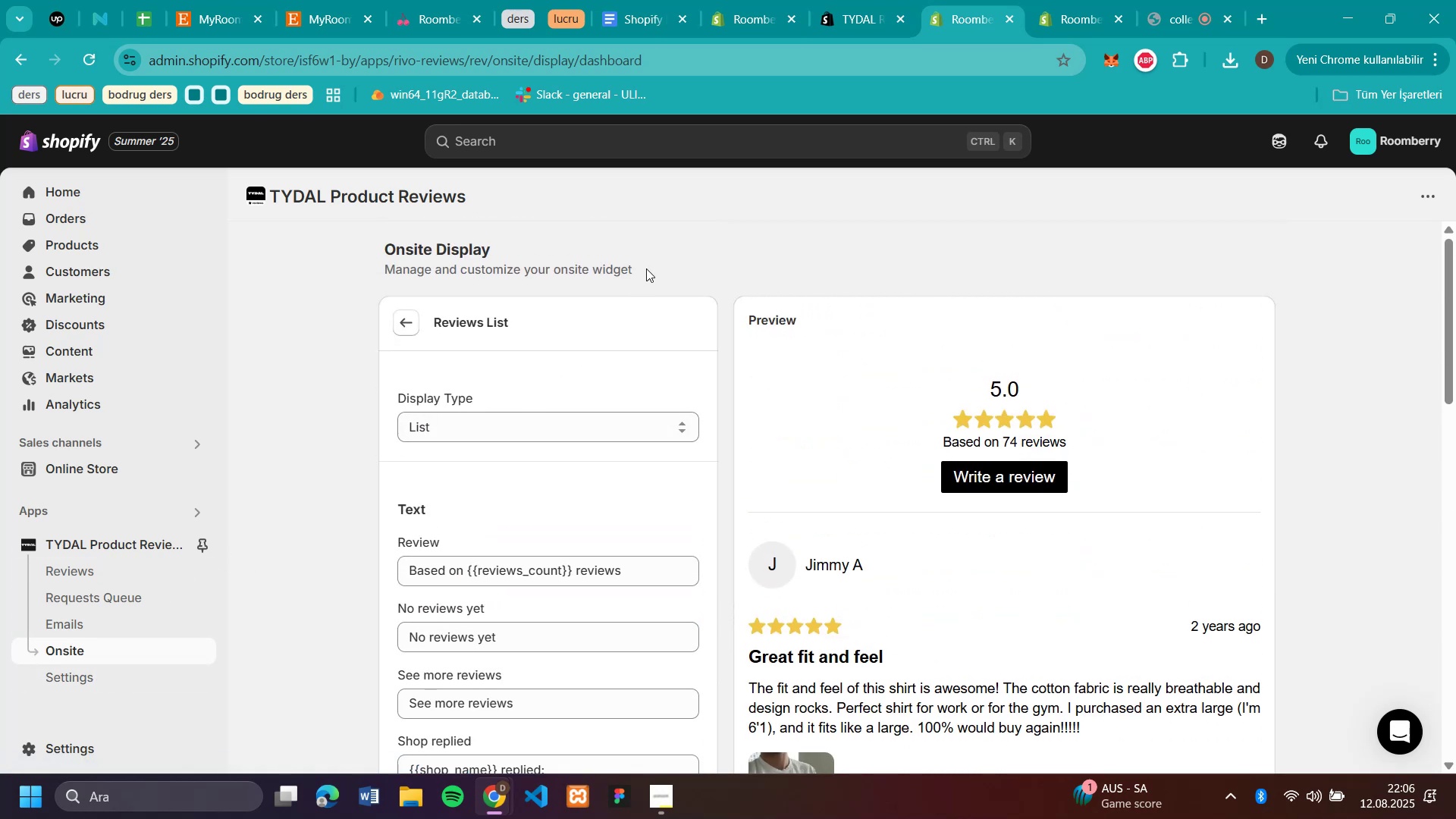 
left_click([482, 566])
 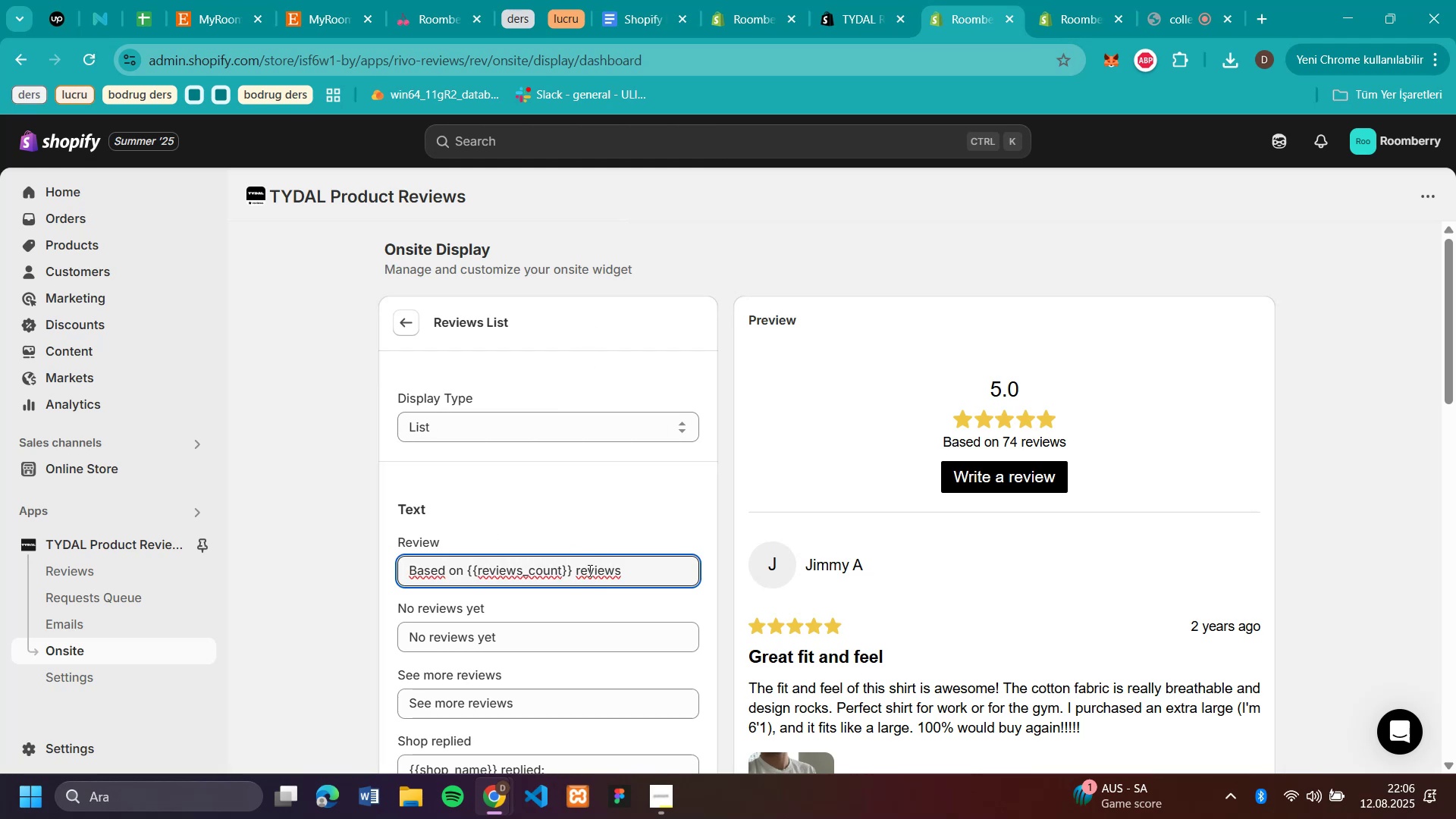 
left_click([638, 574])
 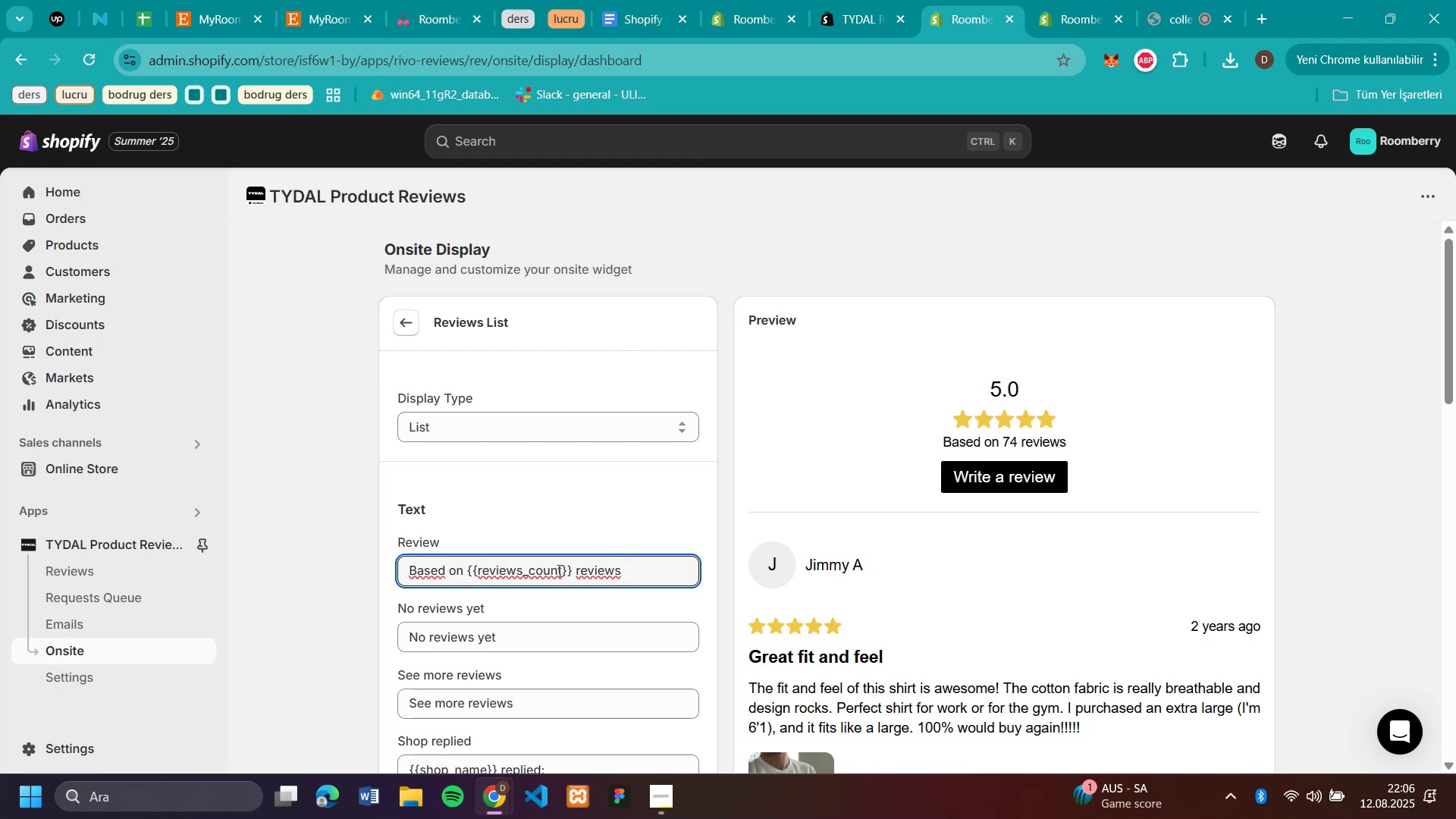 
left_click([557, 570])
 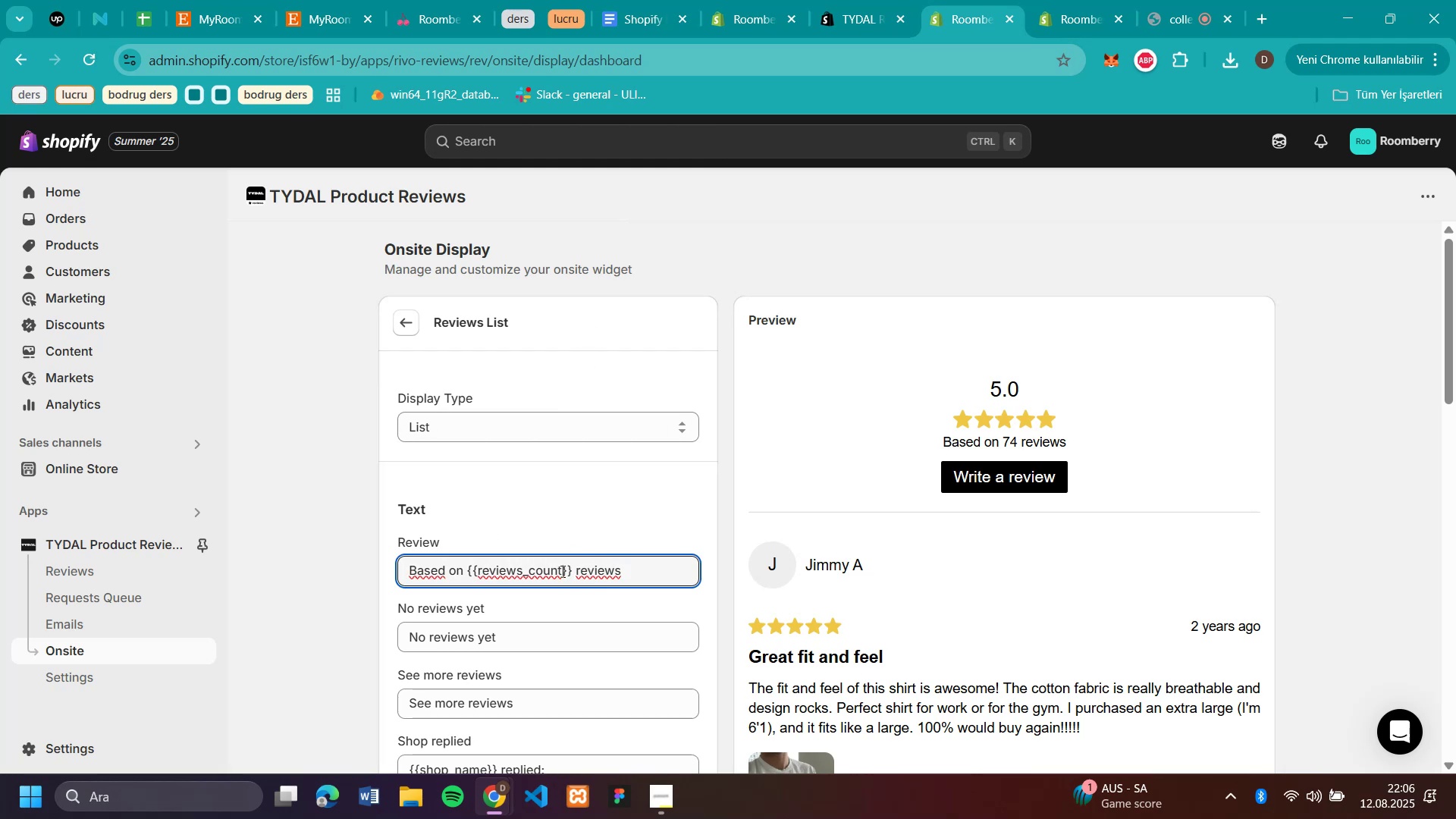 
left_click([561, 571])
 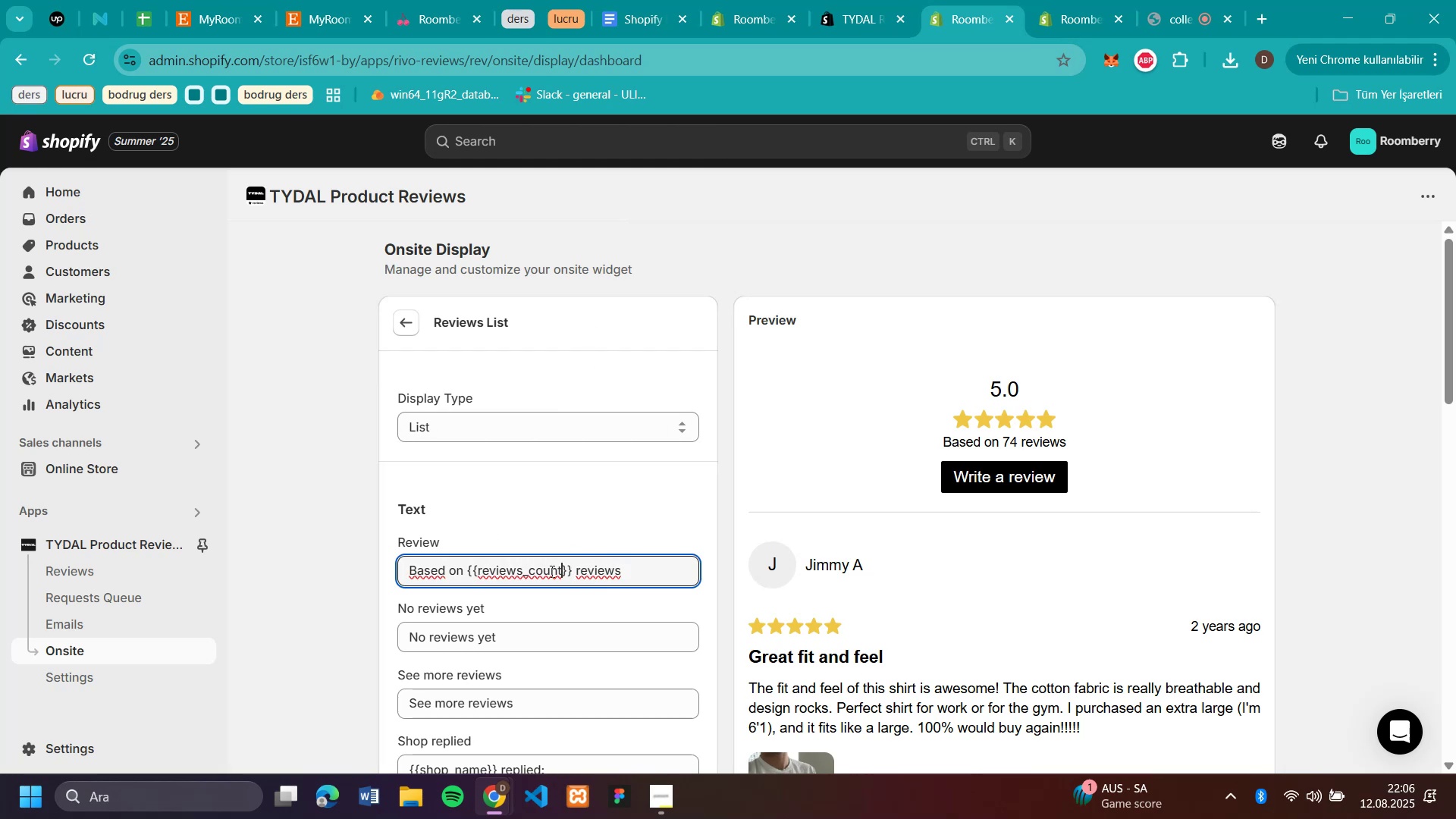 
hold_key(key=K, duration=0.31)
 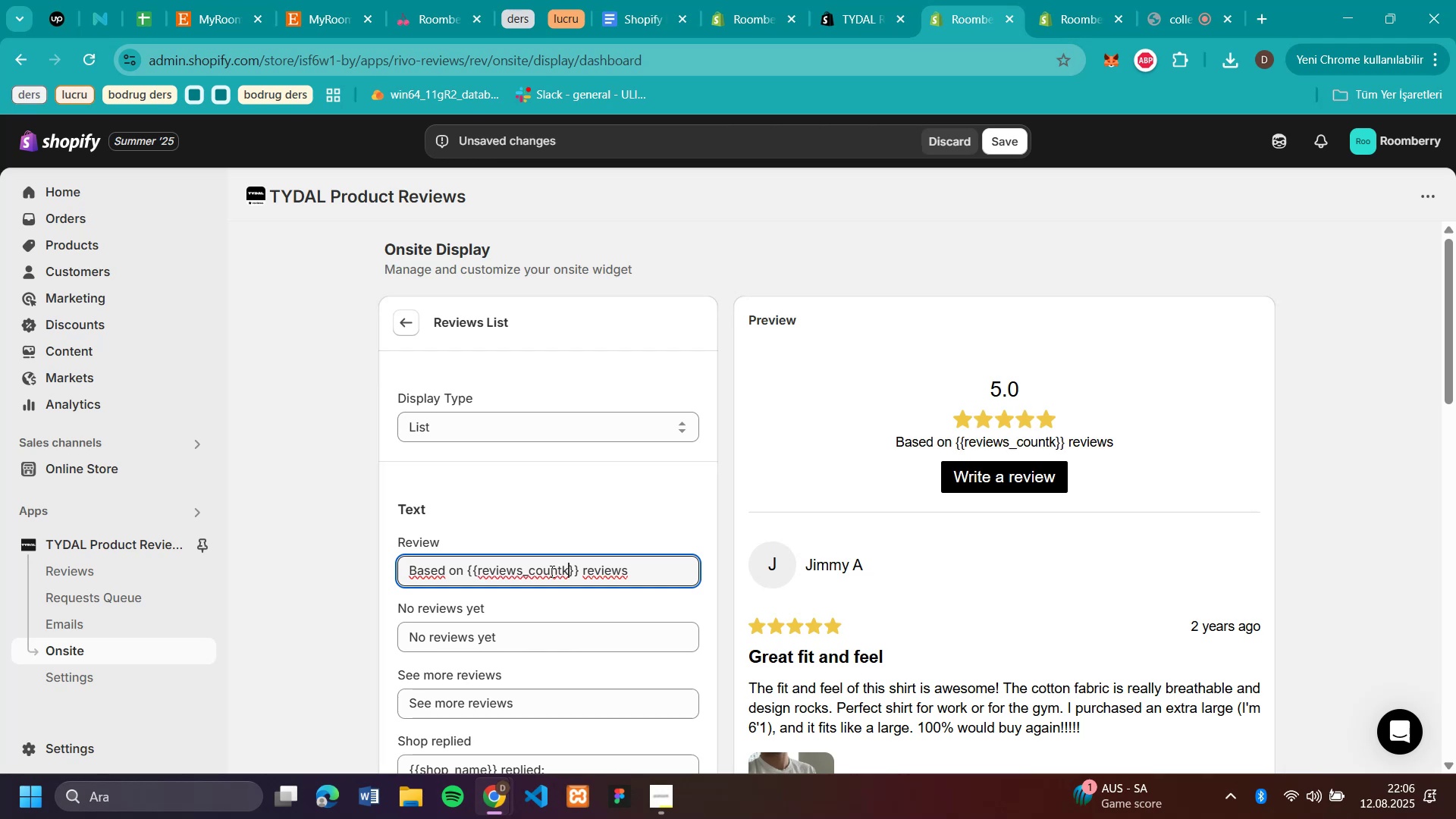 
type(km)
key(Backspace)
key(Backspace)
key(Backspace)
 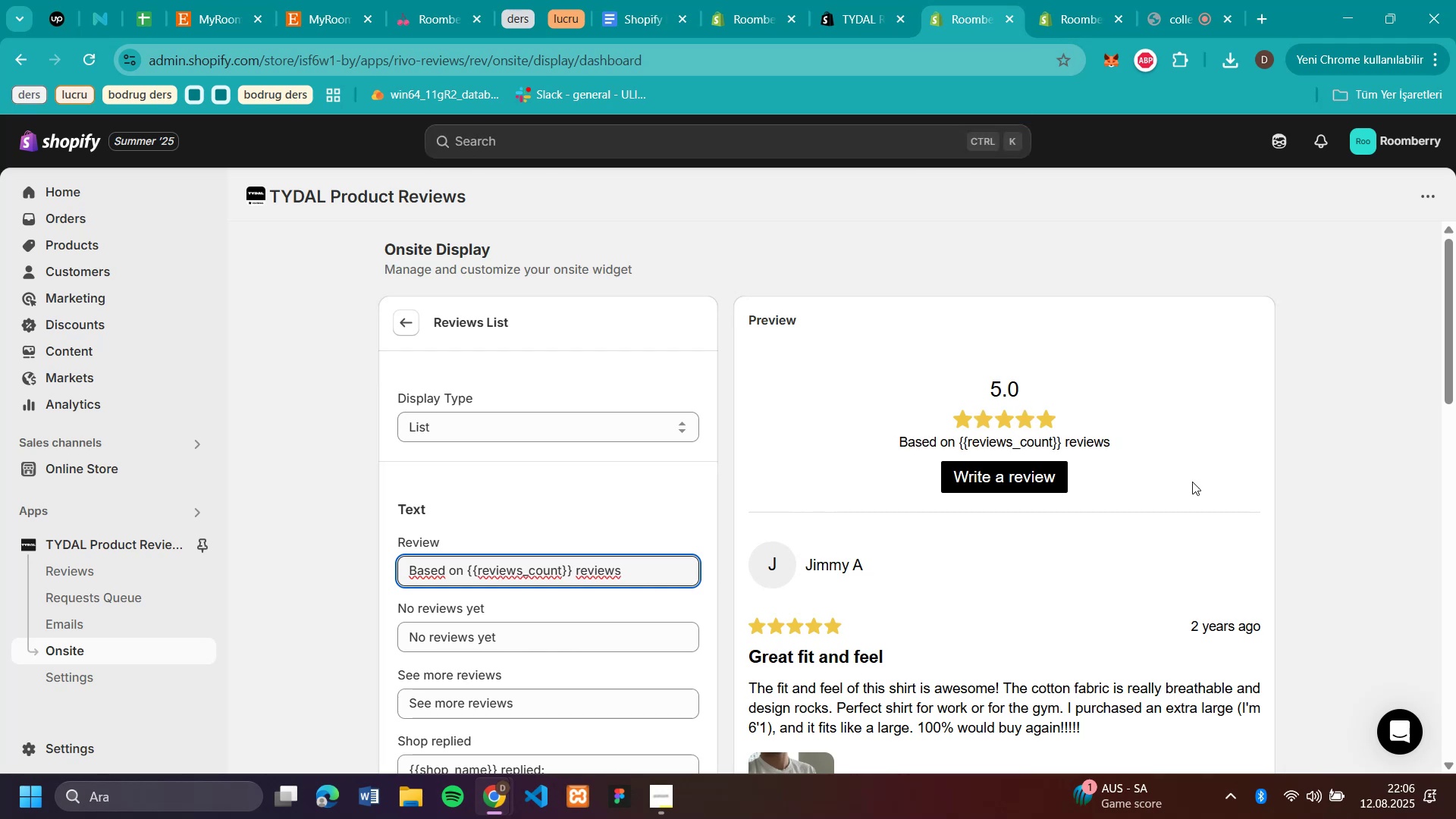 
left_click_drag(start_coordinate=[632, 567], to_coordinate=[272, 596])
 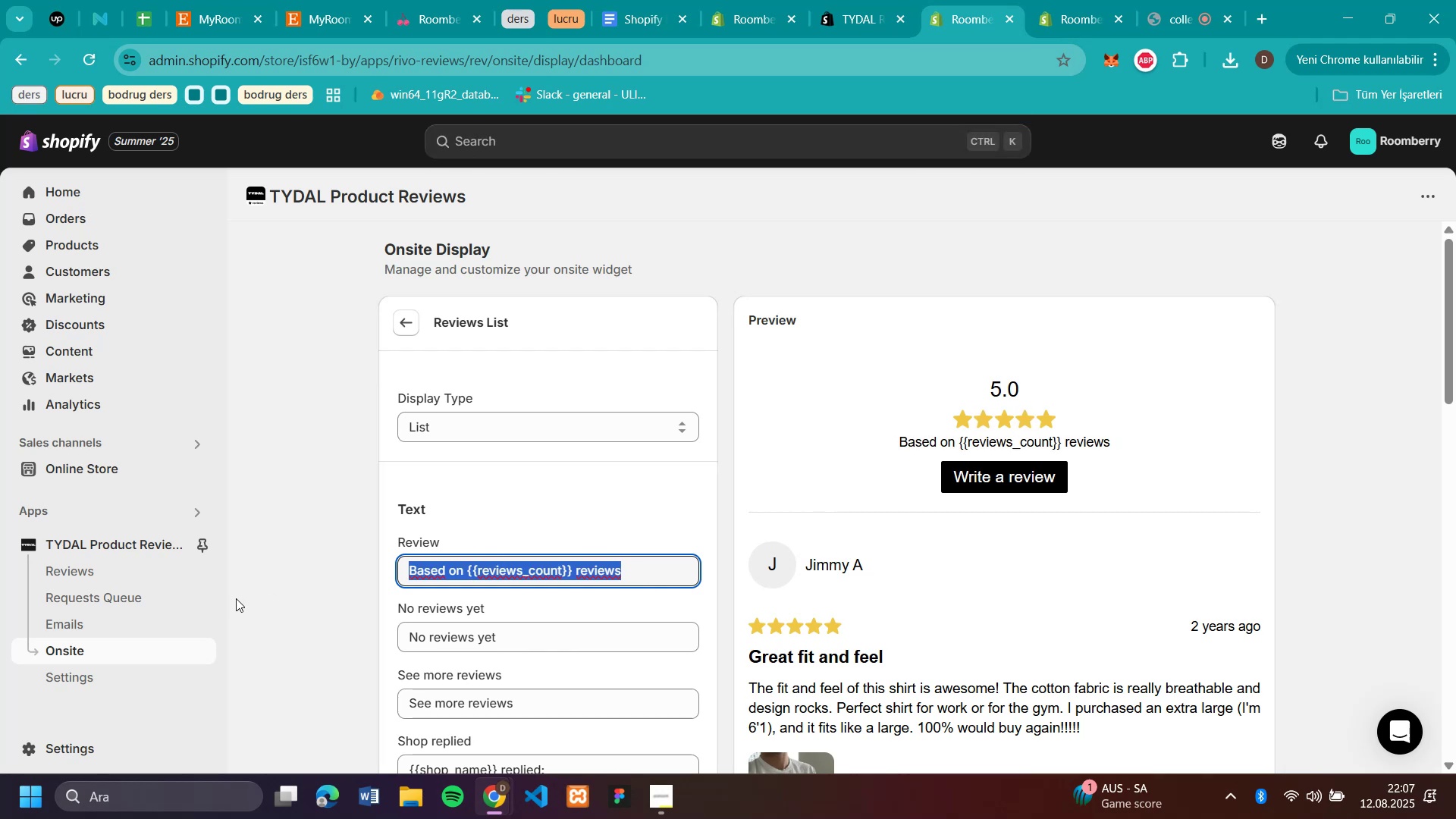 
key(Backspace)
 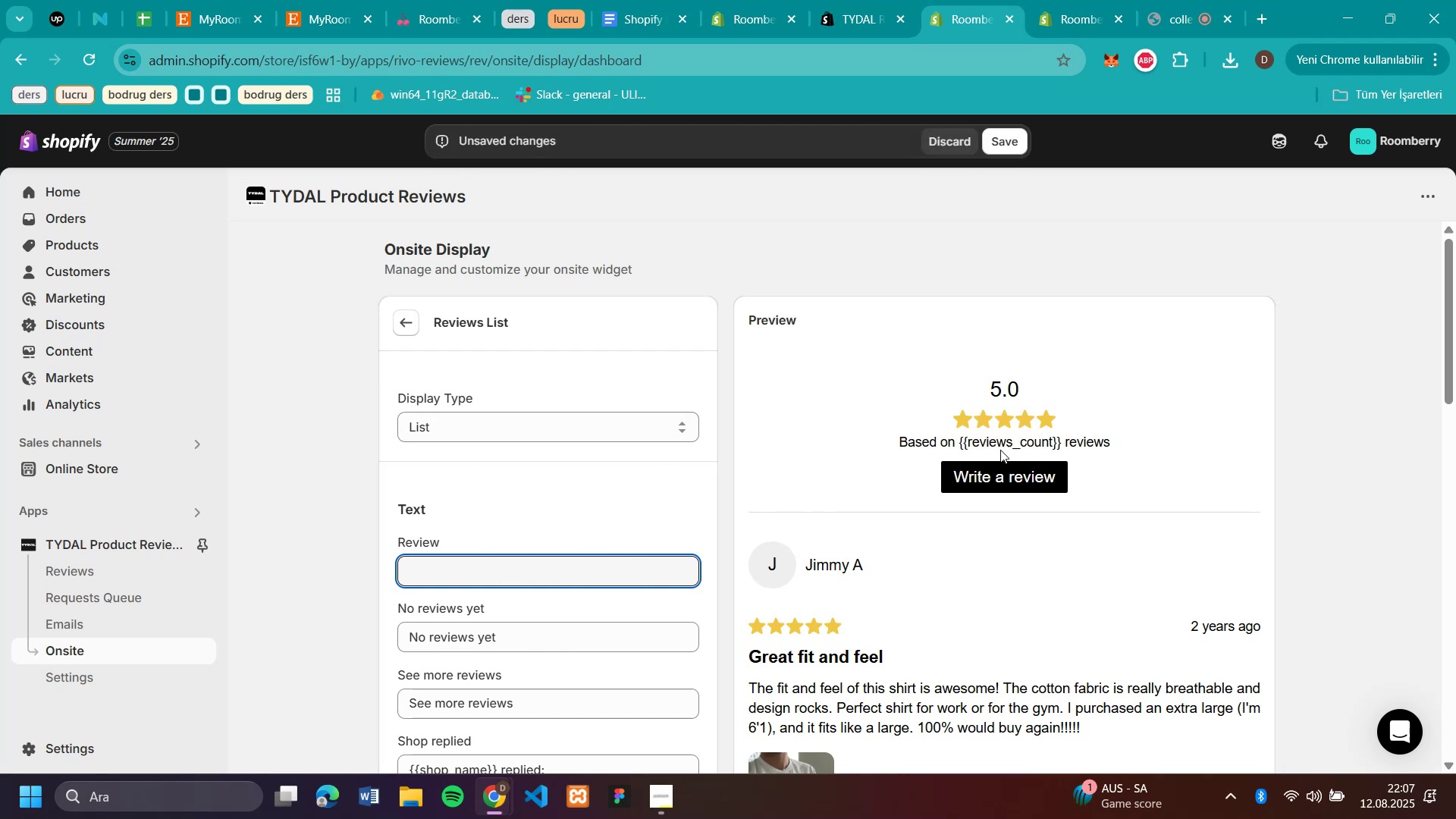 
left_click([1075, 438])
 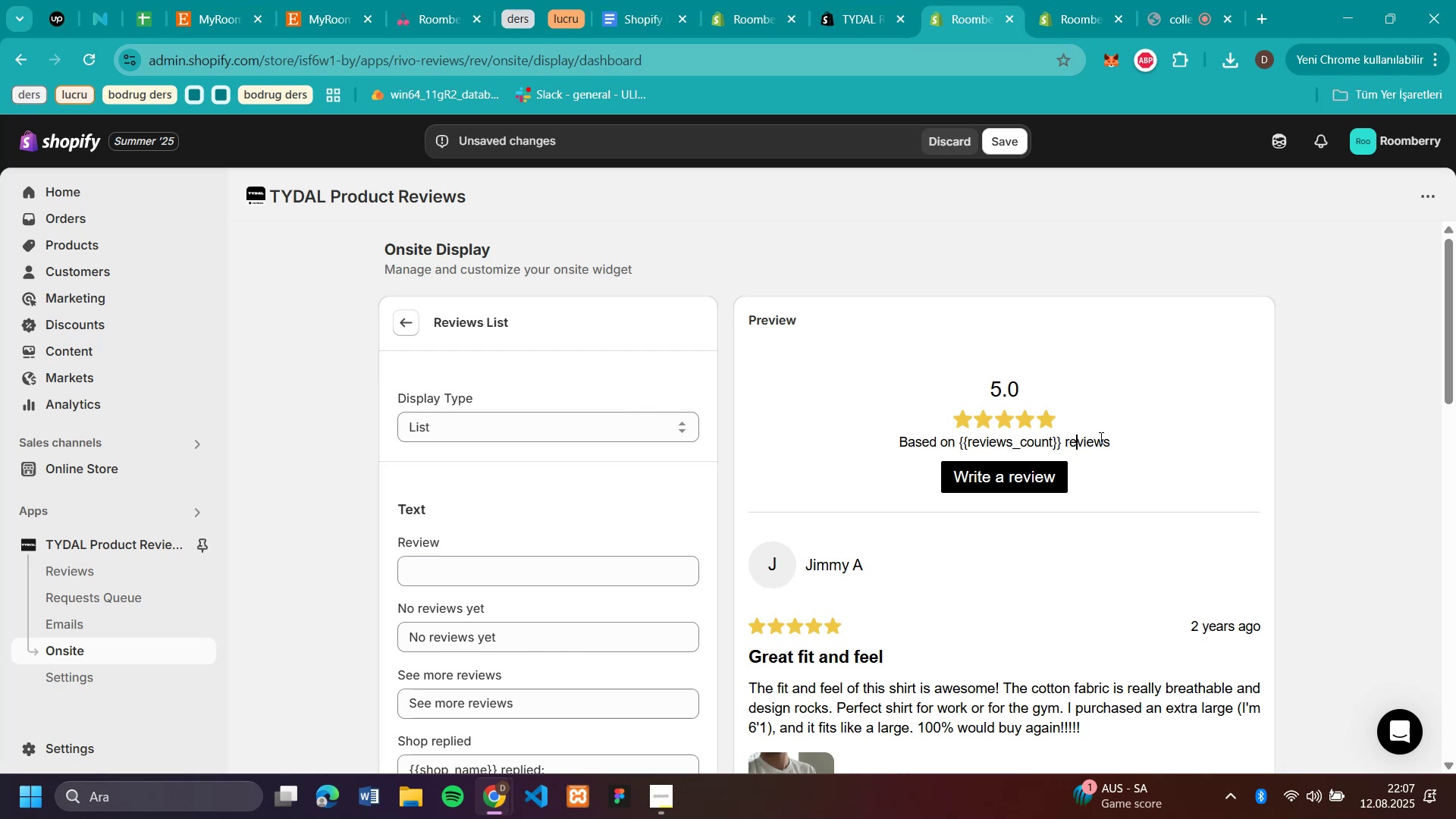 
left_click([1100, 438])
 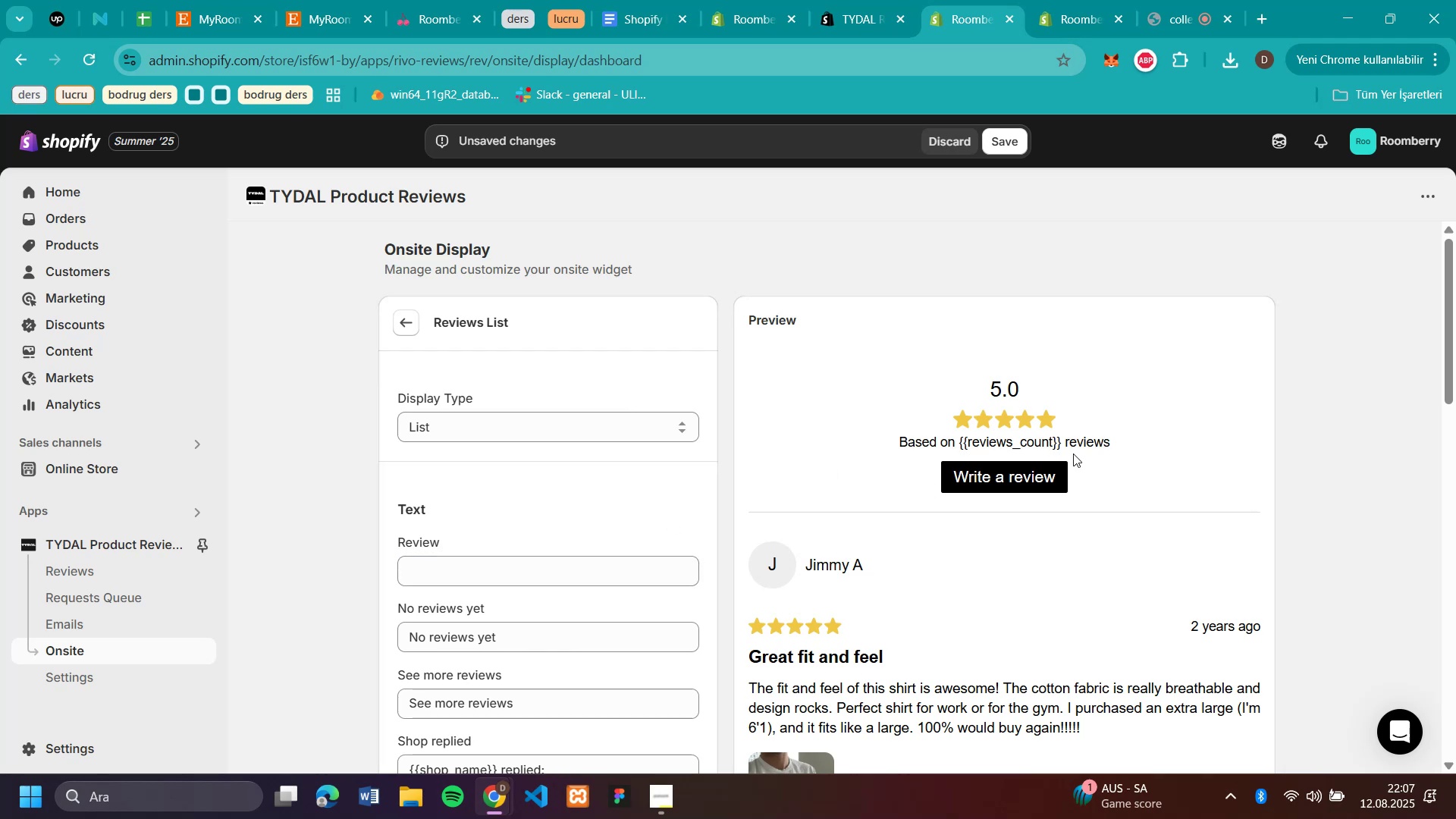 
left_click_drag(start_coordinate=[1134, 436], to_coordinate=[821, 446])
 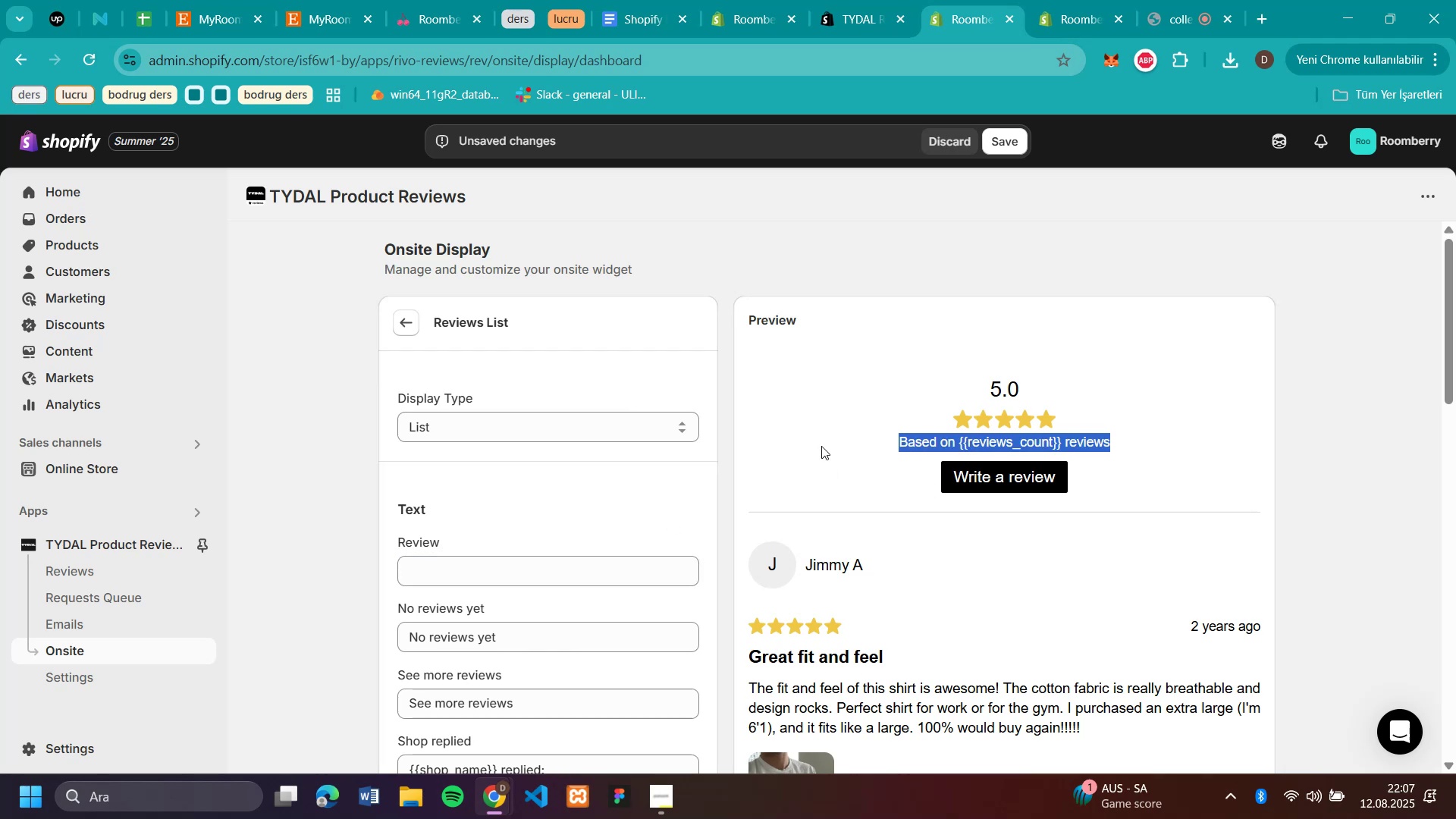 
key(Control+C)
 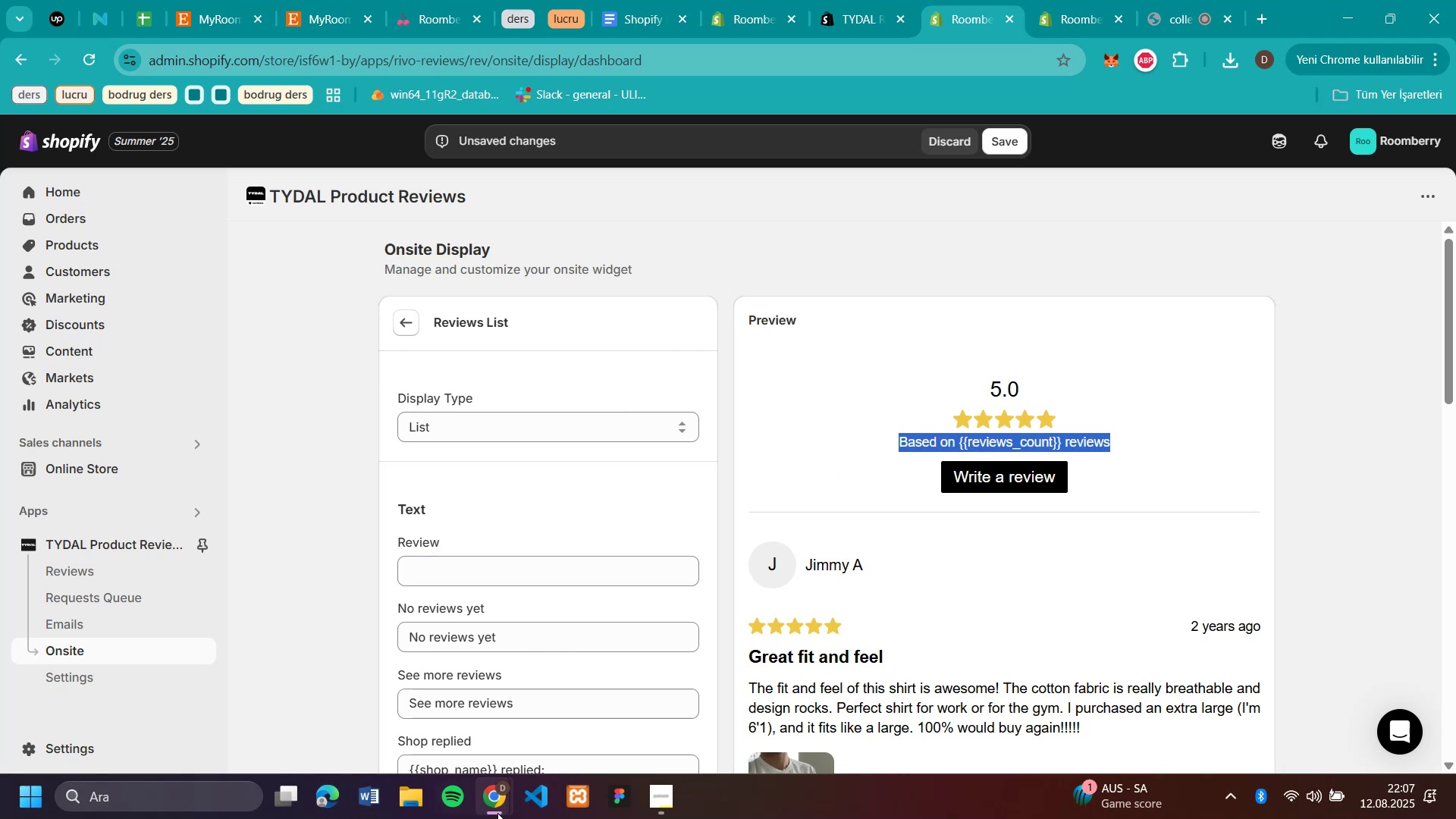 
right_click([494, 807])
 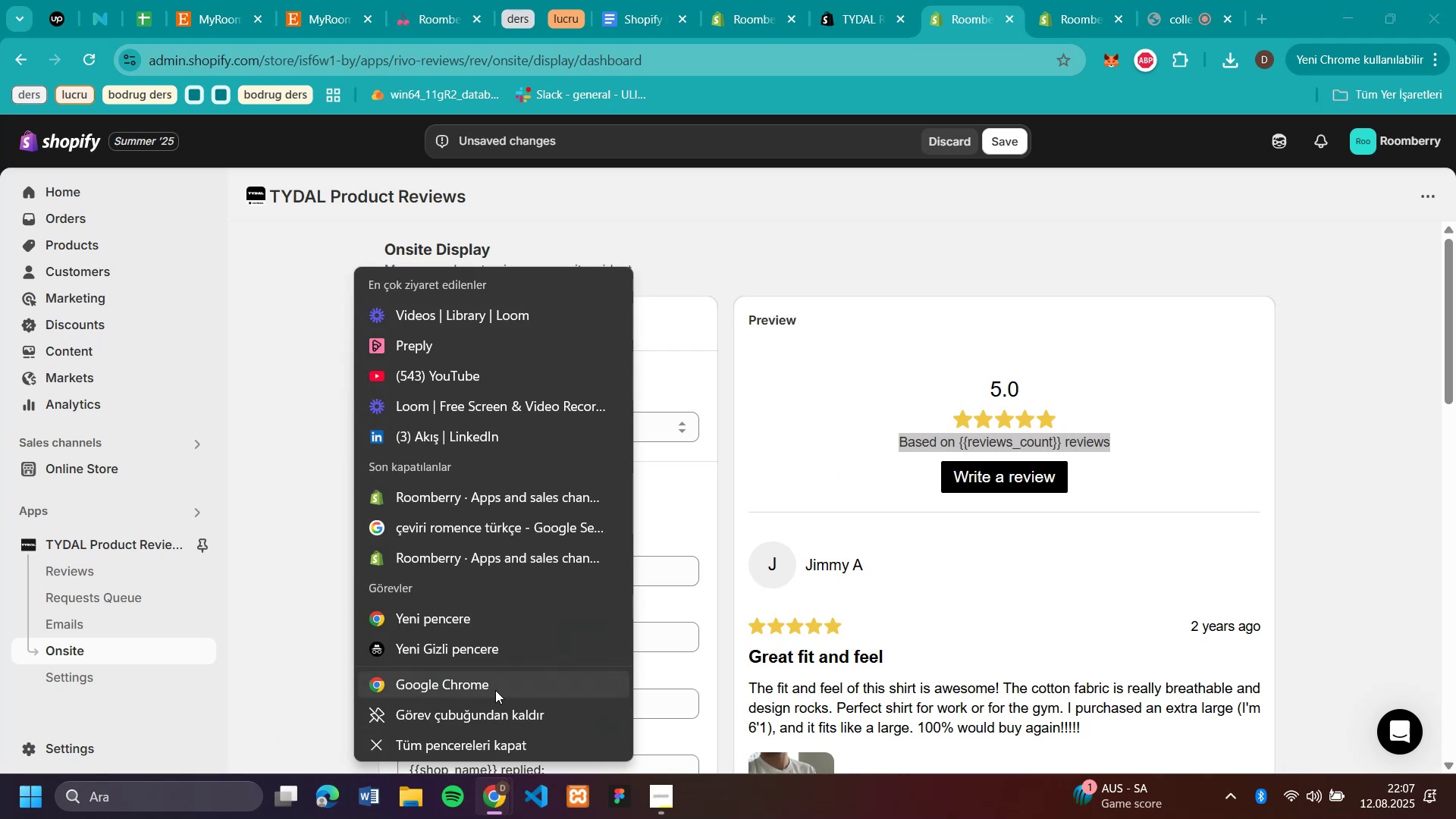 
left_click([495, 690])
 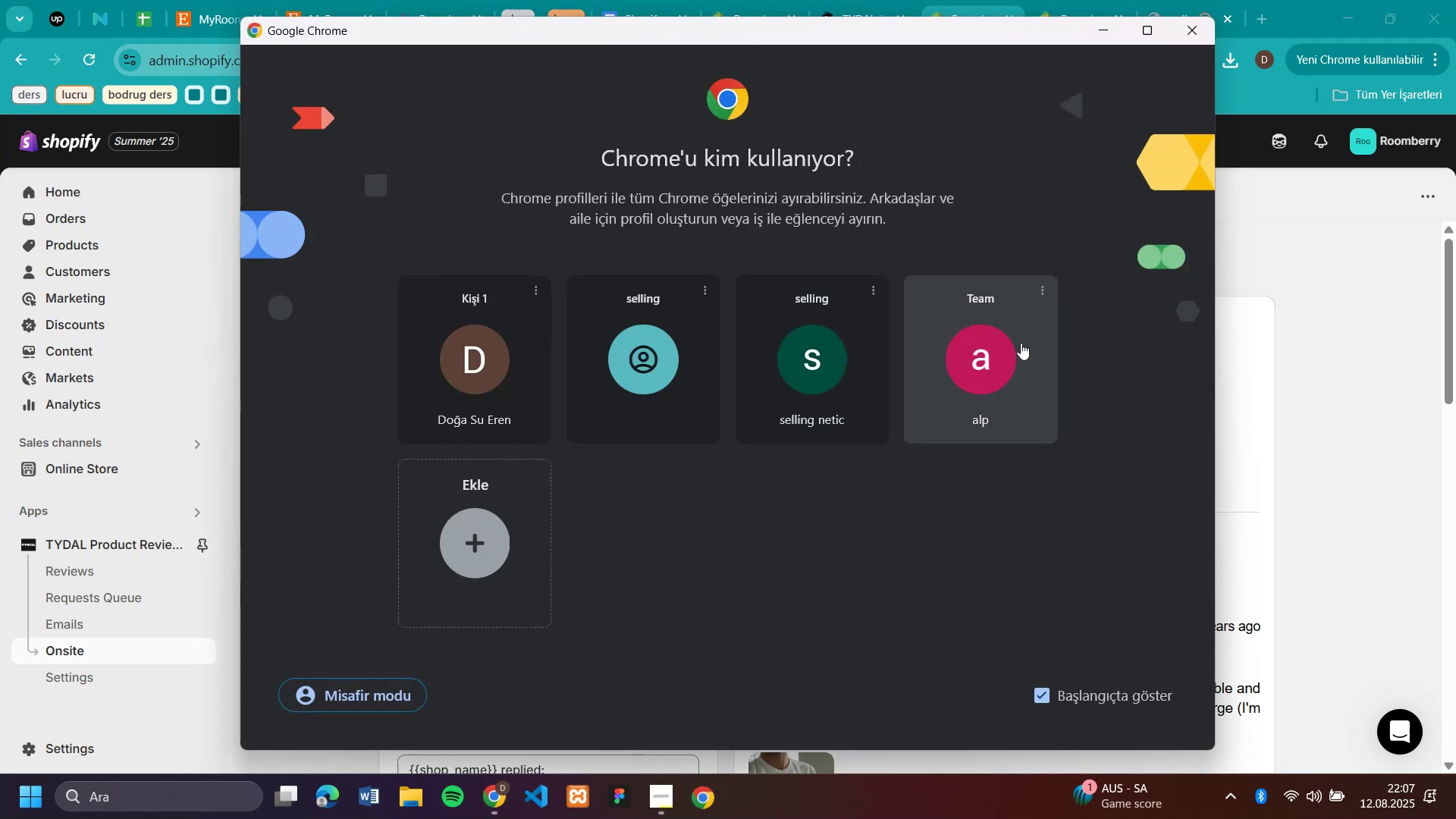 
left_click([1021, 385])
 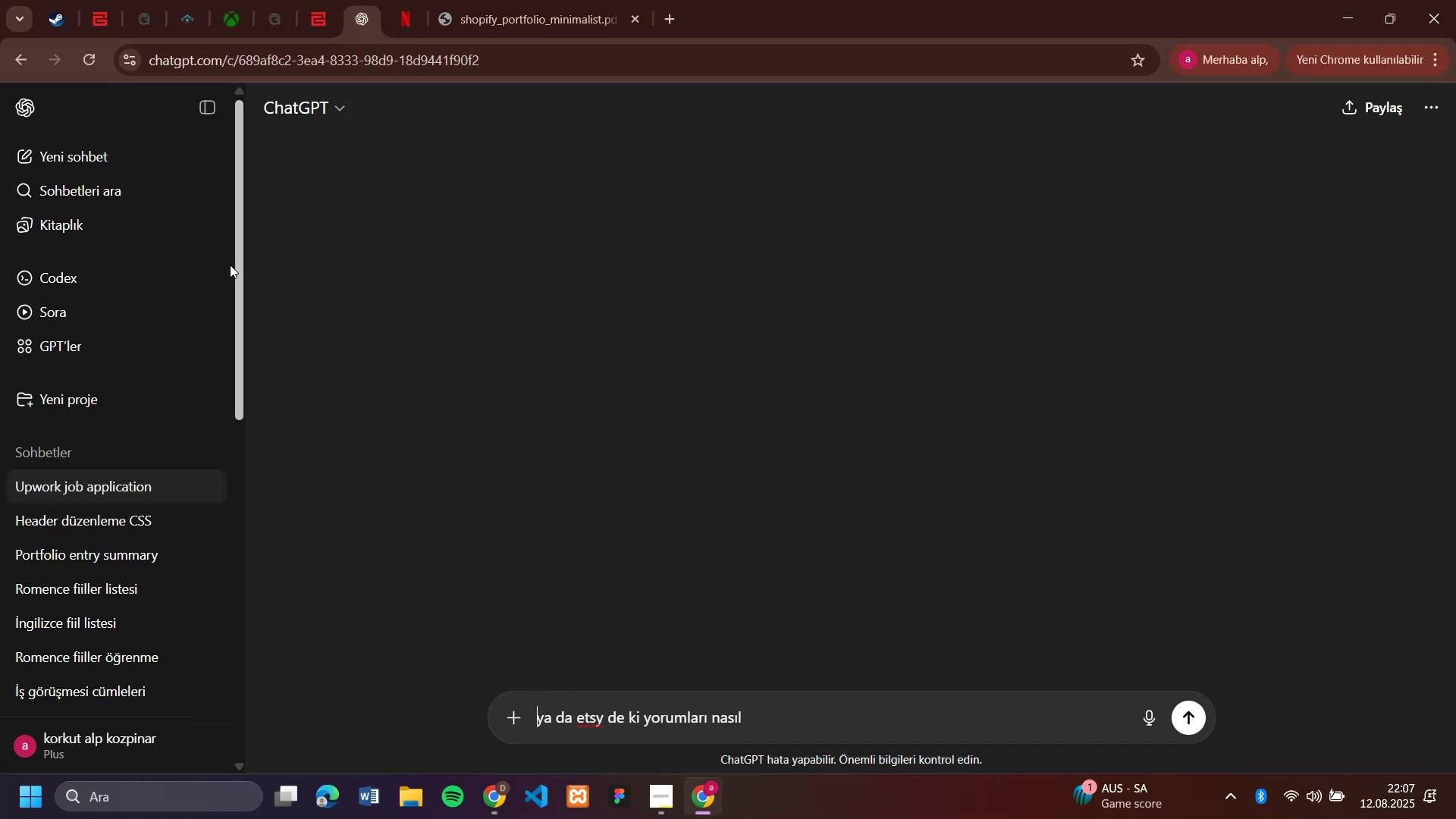 
left_click([88, 154])
 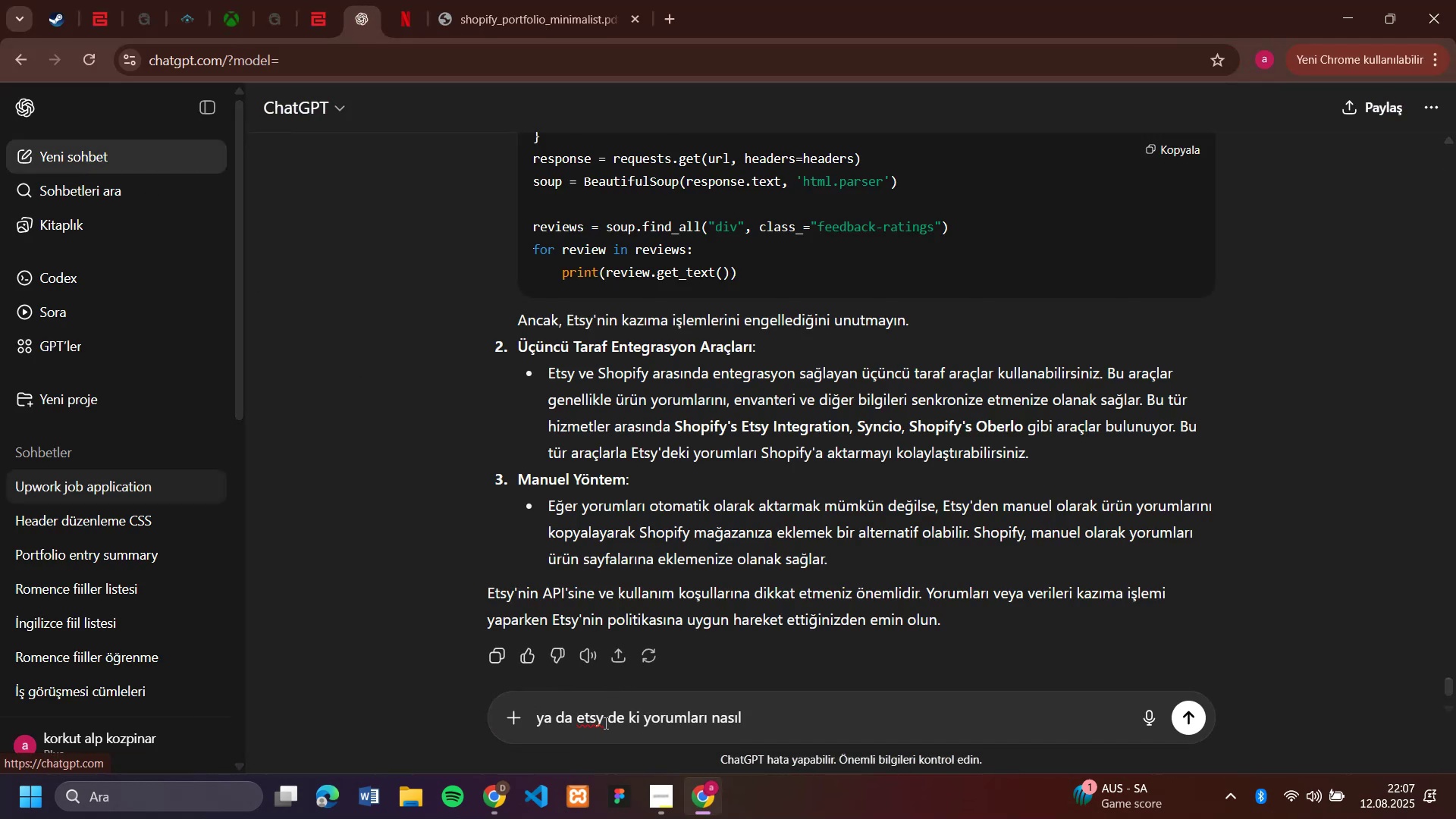 
key(Control+V)
 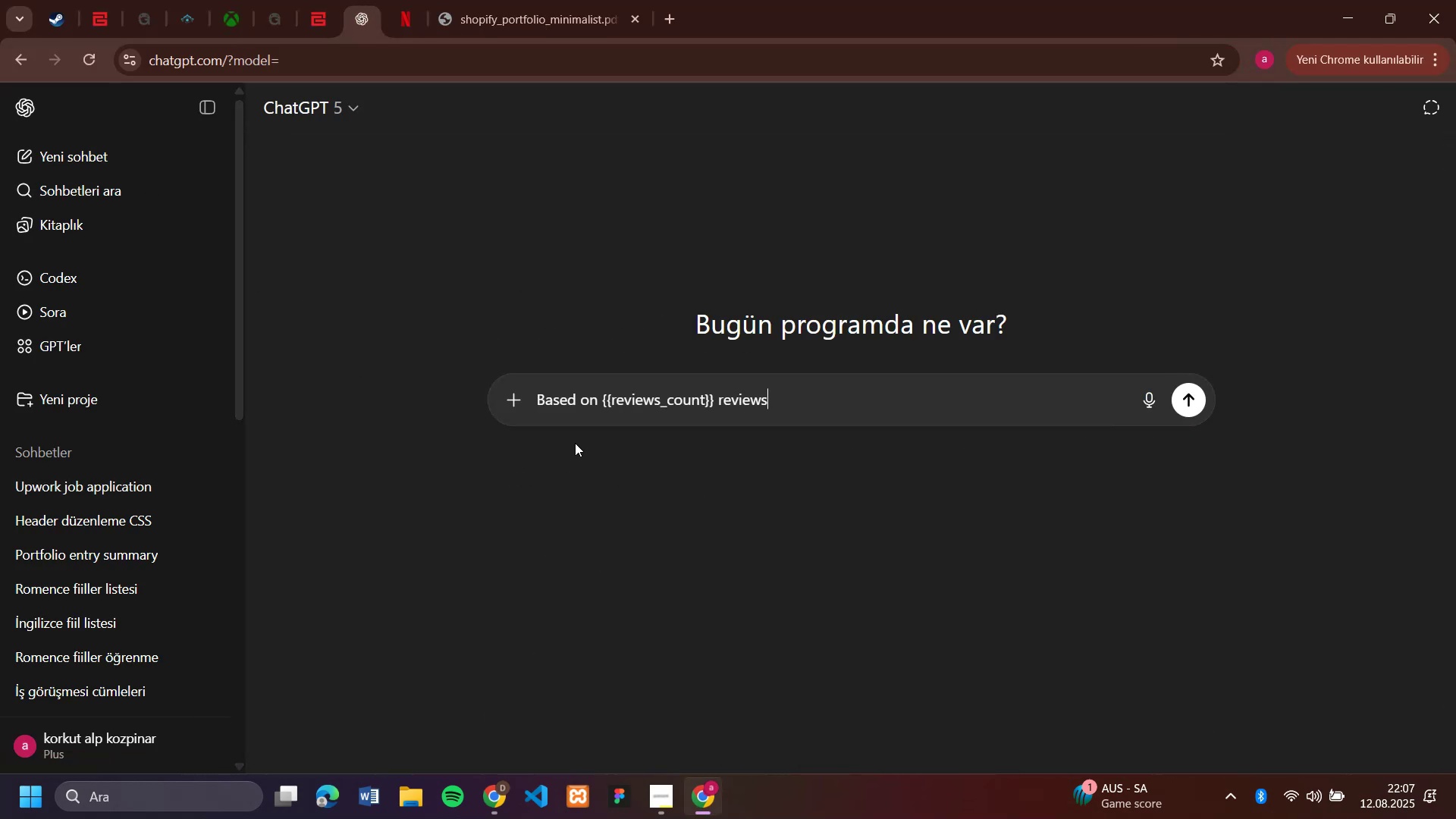 
hold_key(key=Space, duration=0.56)
 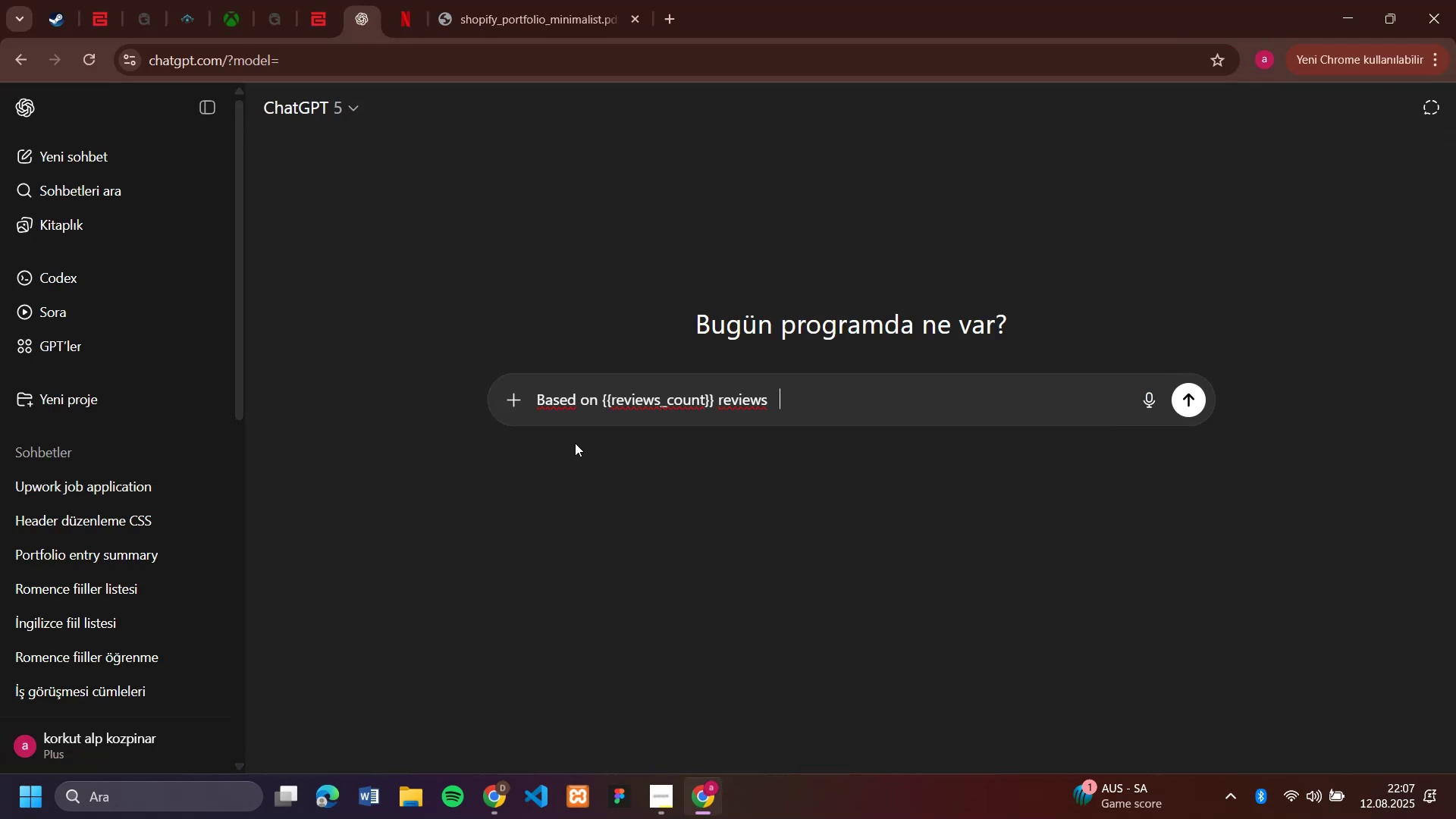 
type(ne yazmam lz)
key(Backspace)
key(Backspace)
type(lazim)
 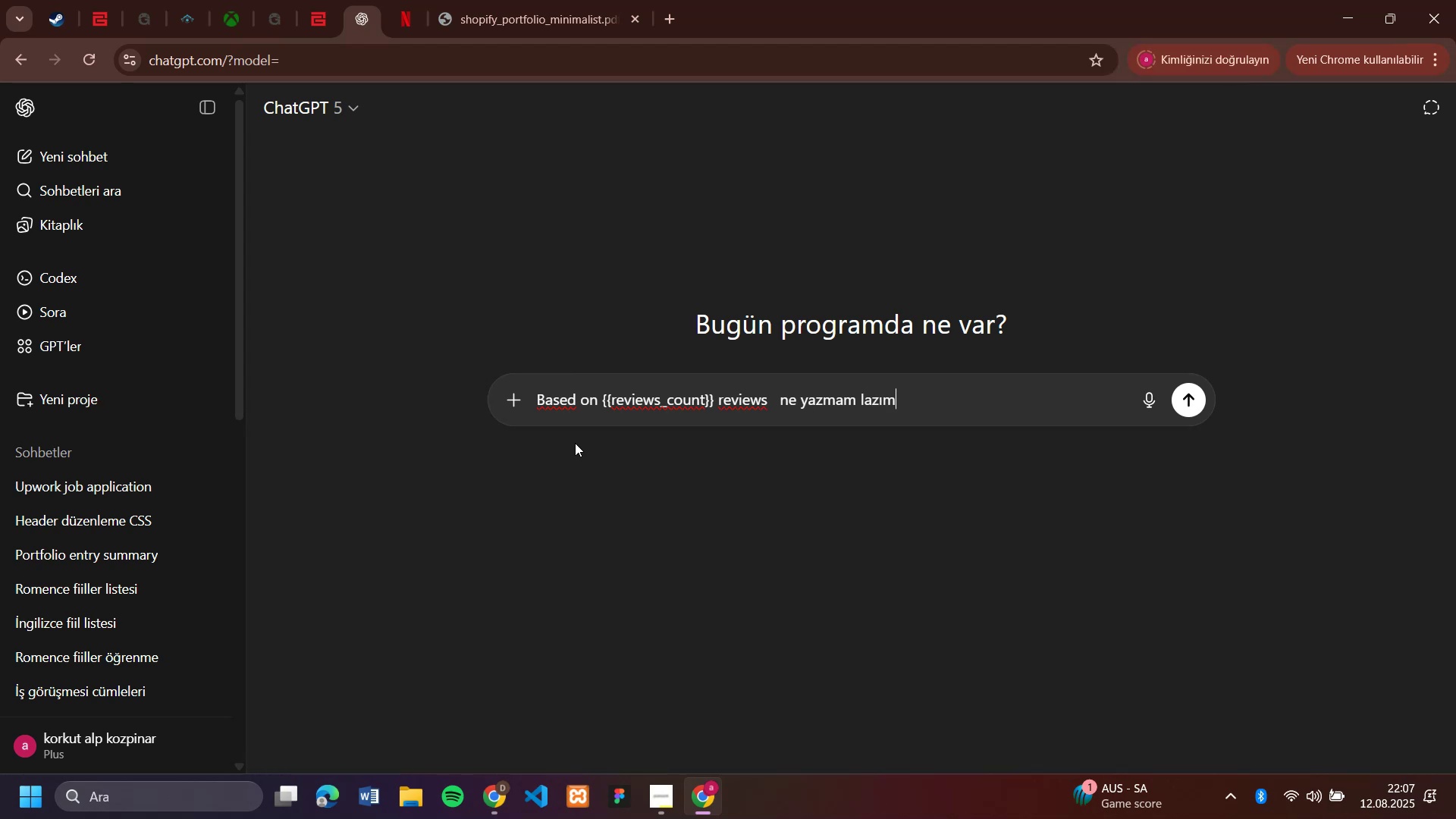 
key(Enter)
 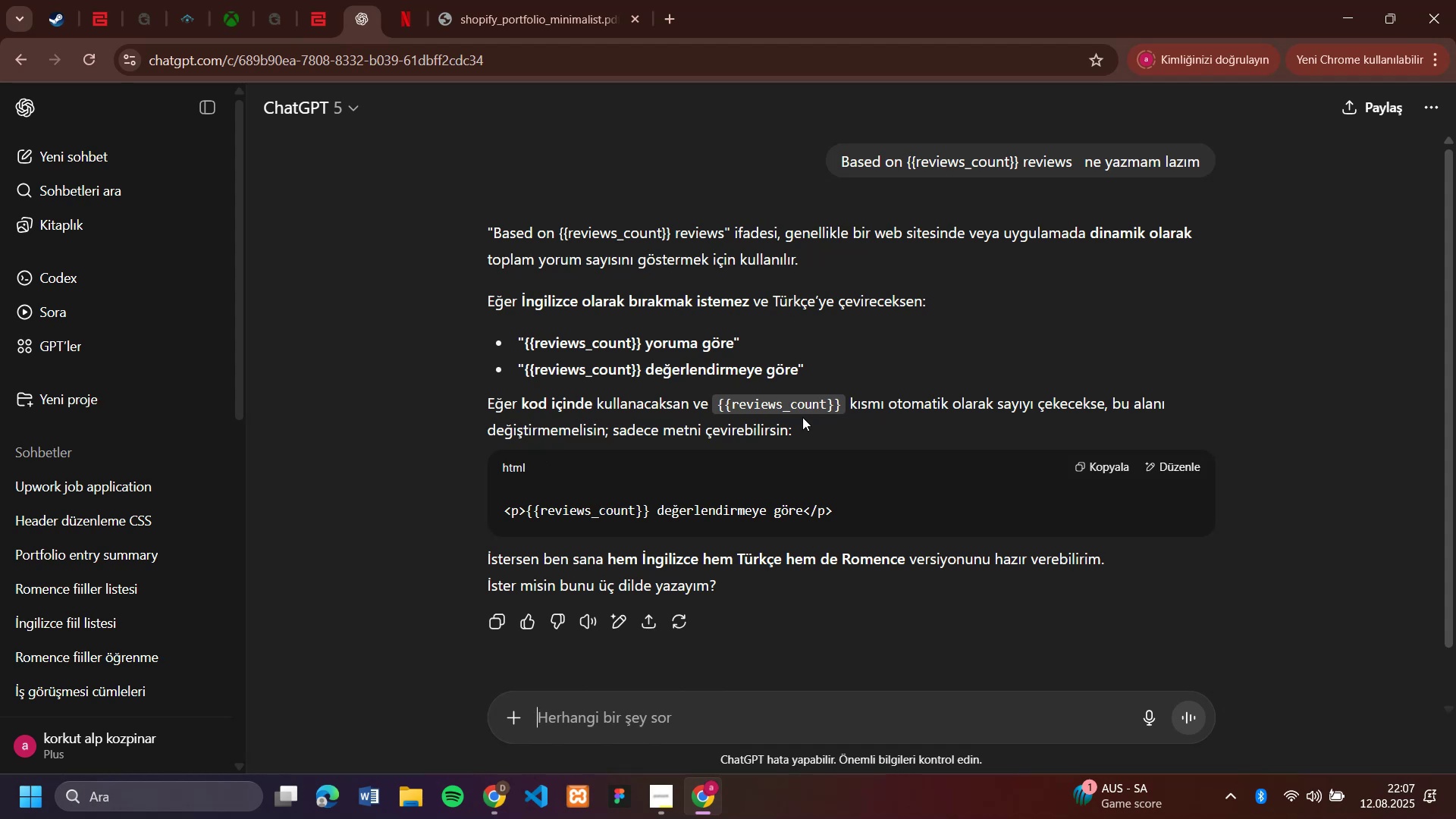 
wait(16.9)
 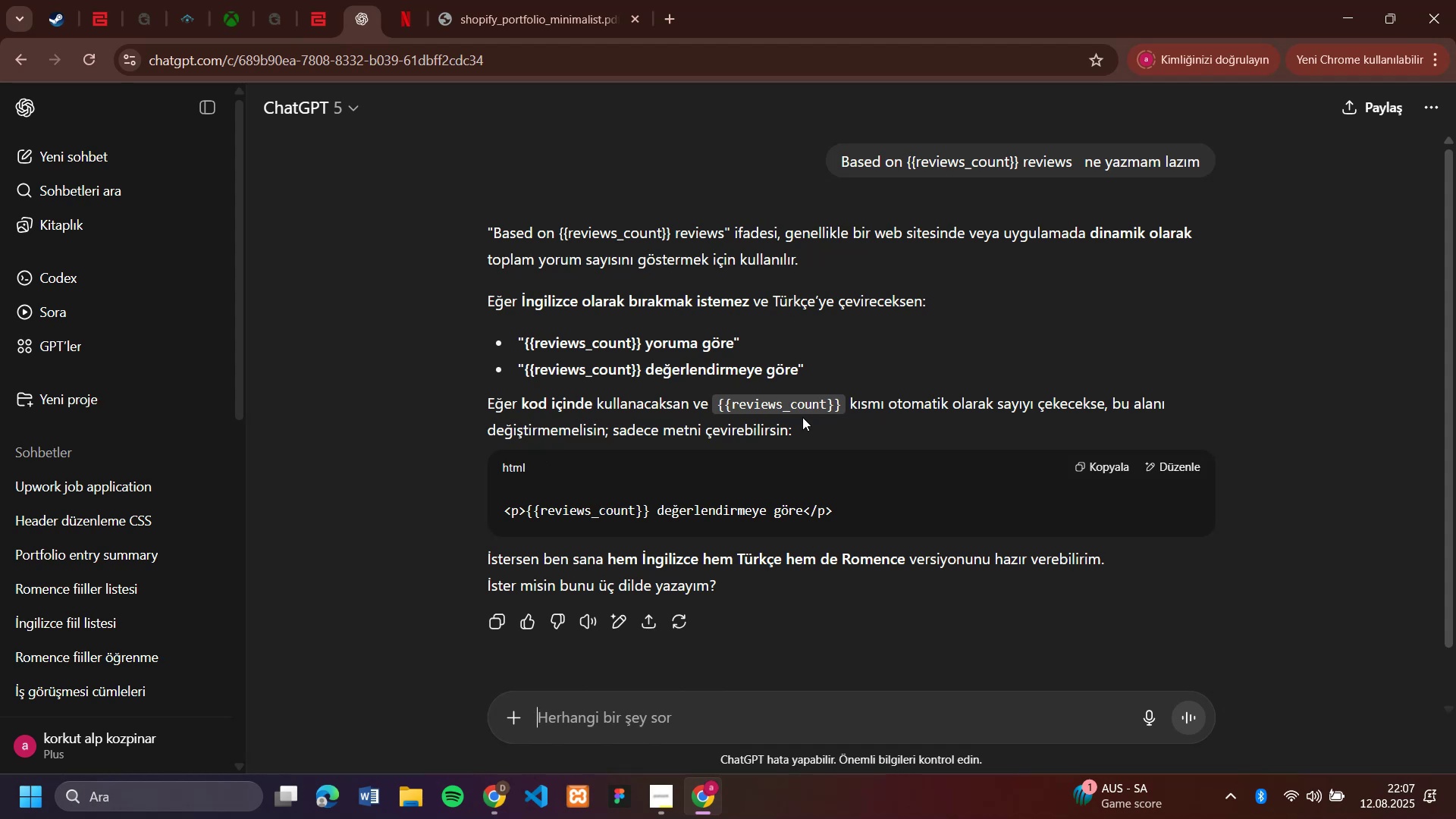 
left_click([450, 705])
 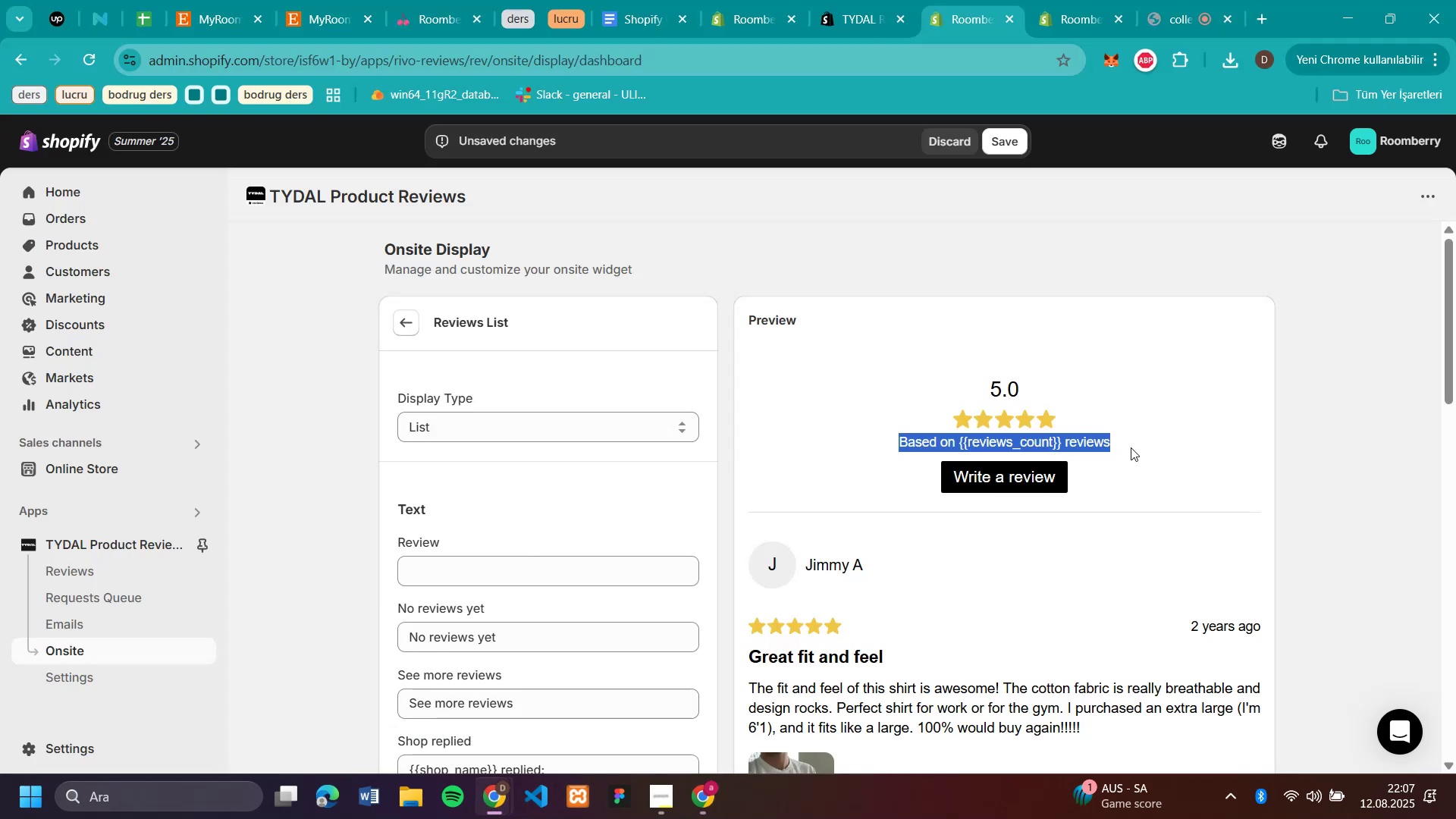 
key(Control+C)
 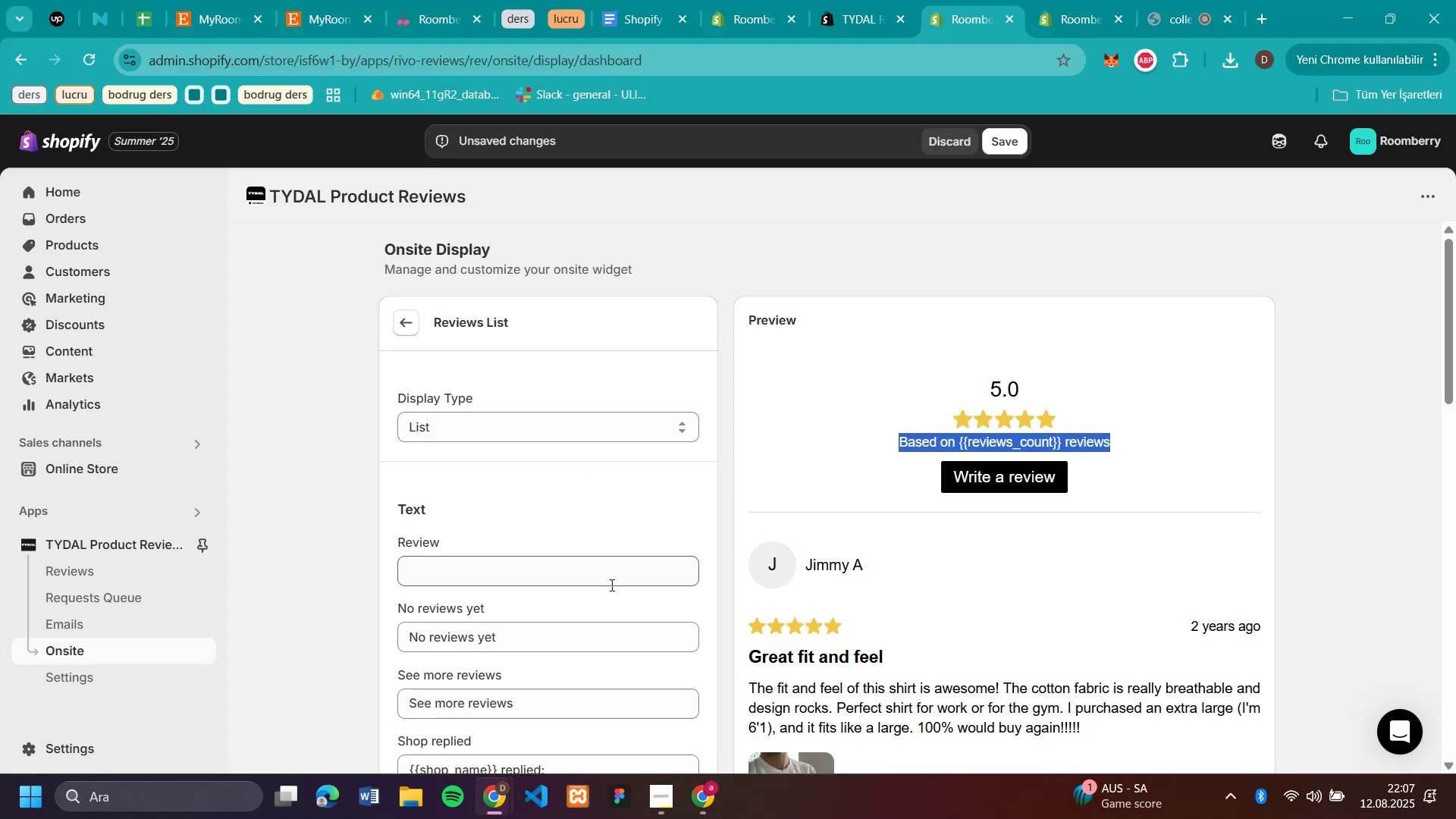 
left_click([610, 585])
 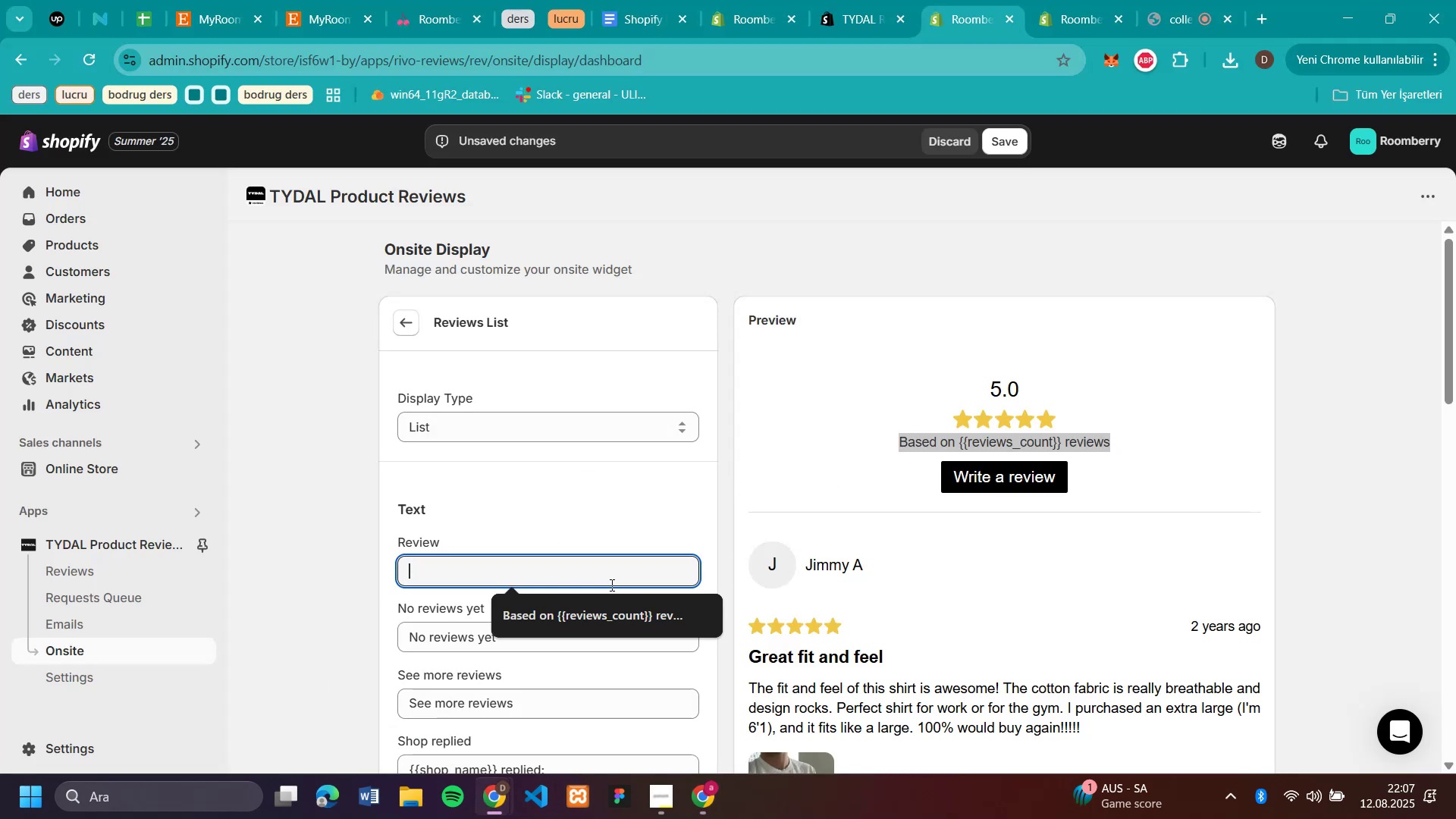 
key(Control+V)
 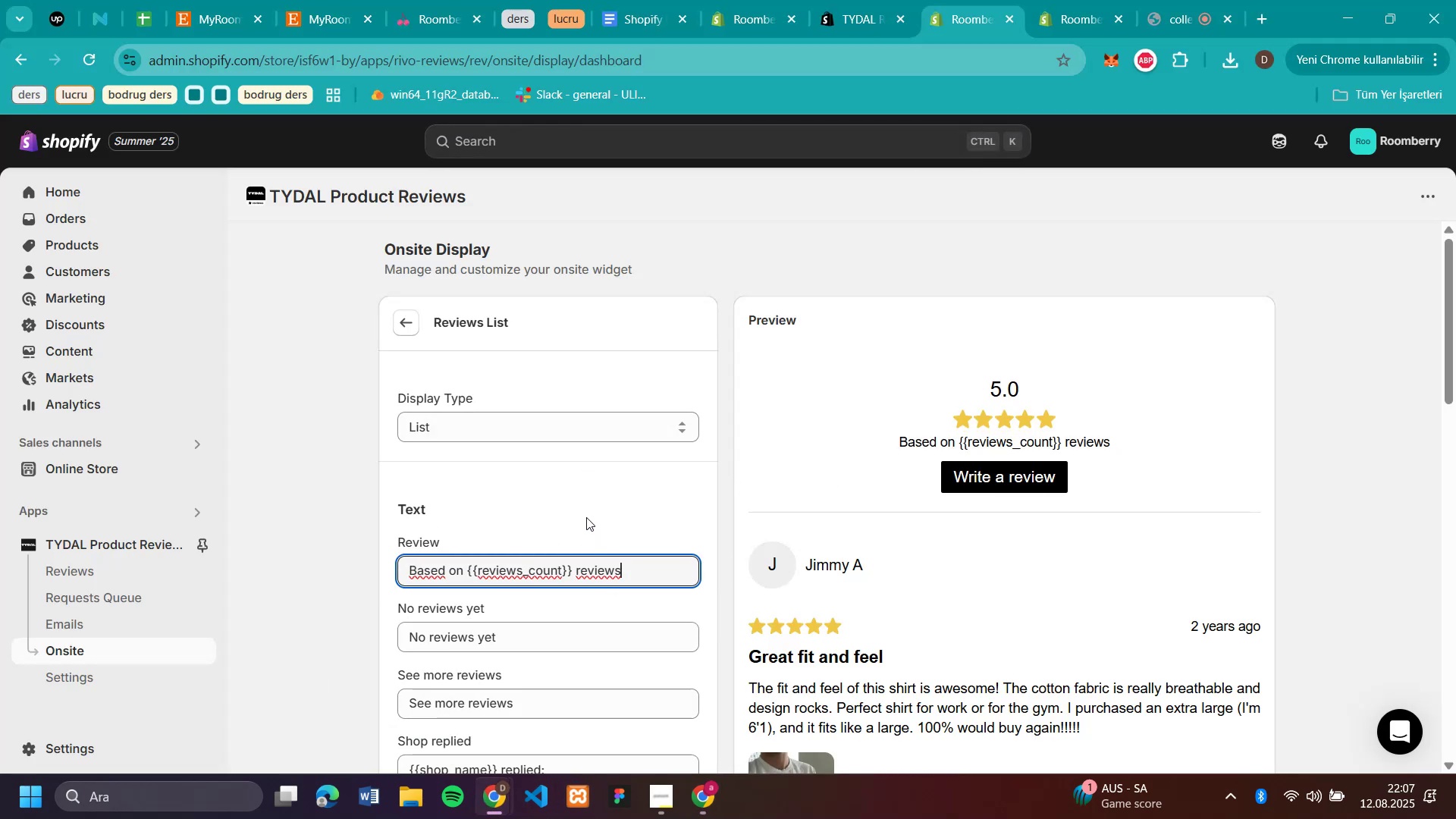 
left_click([586, 517])
 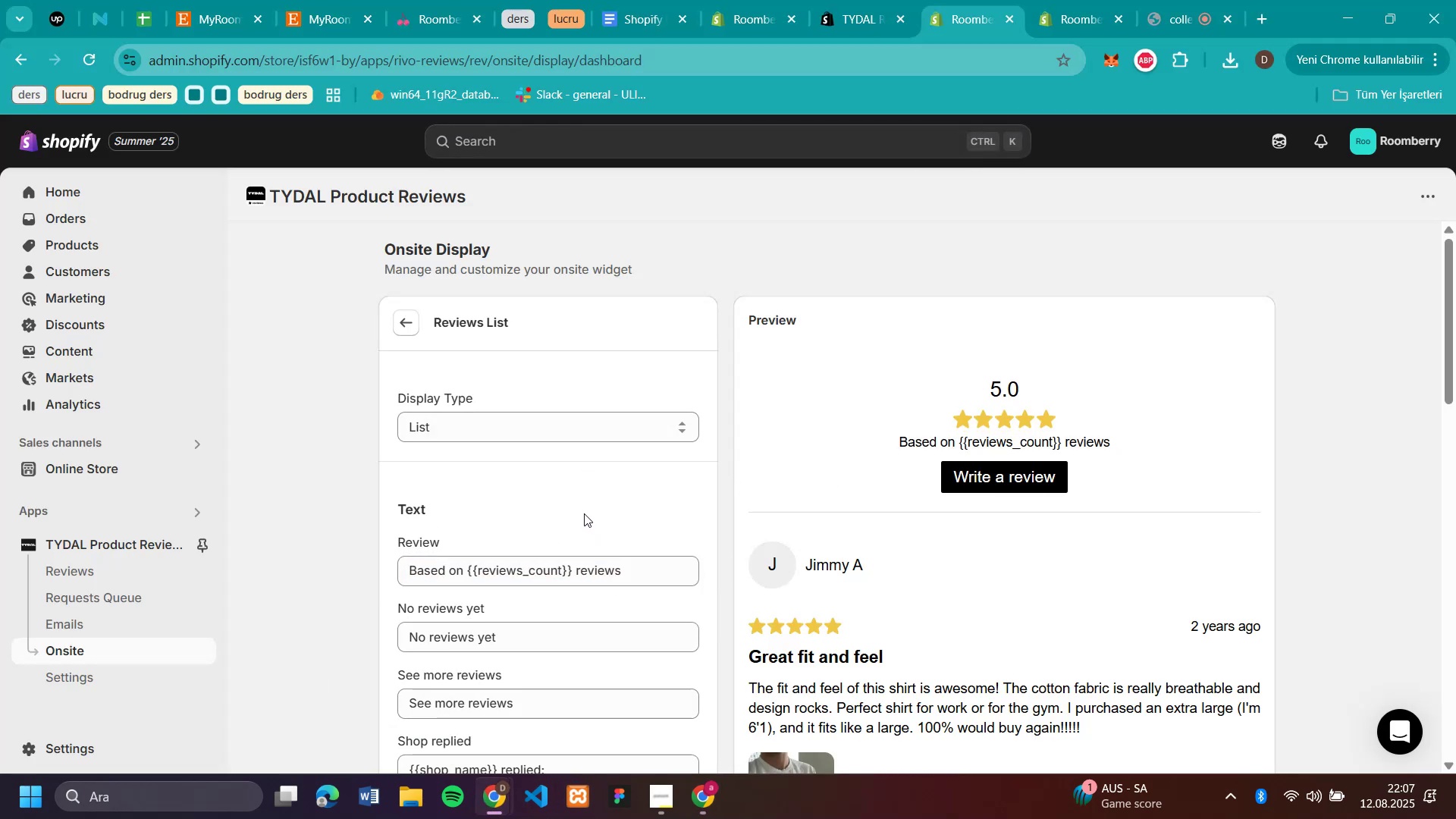 
scroll: coordinate [584, 513], scroll_direction: down, amount: 5.0
 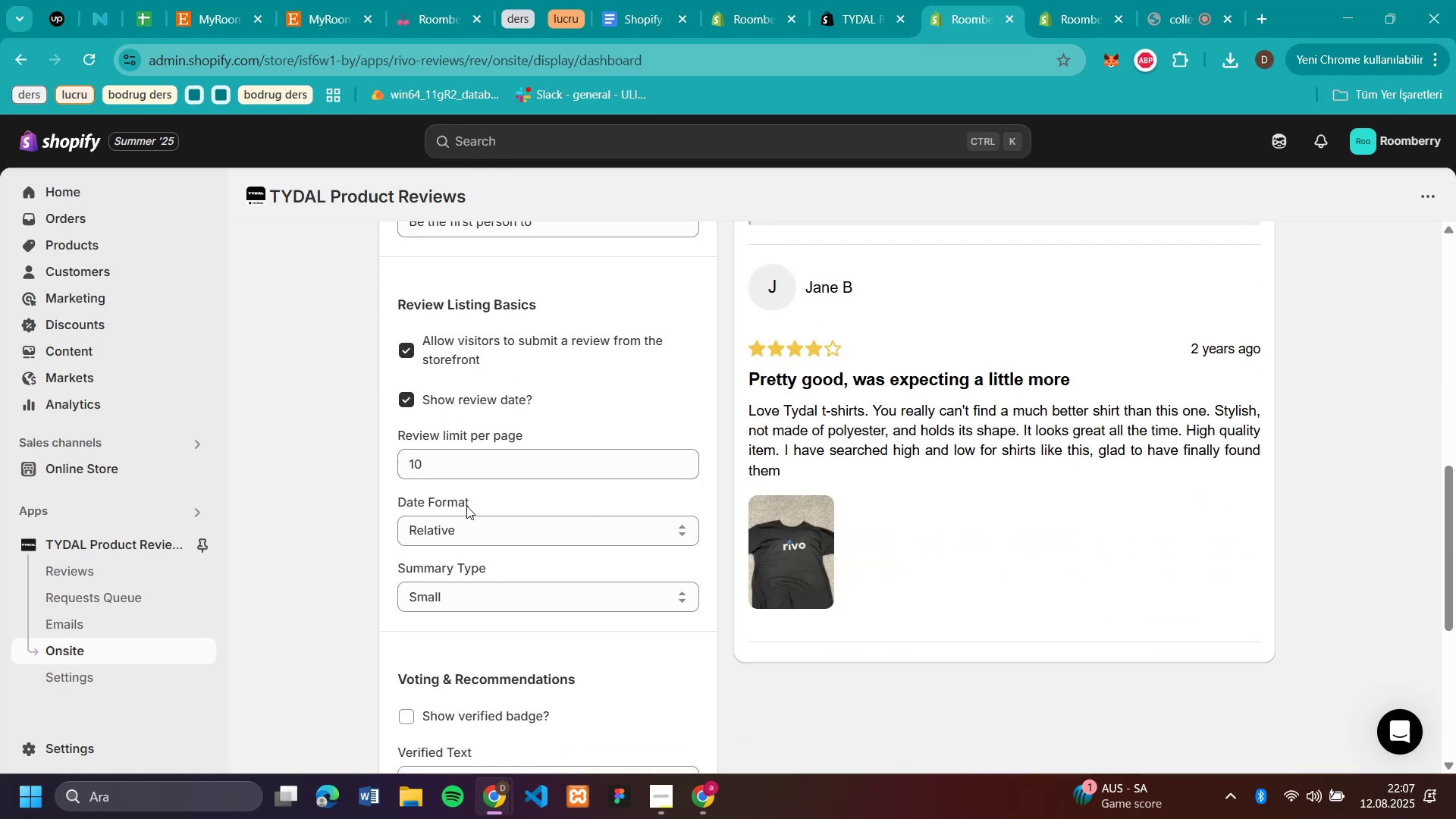 
left_click([464, 532])
 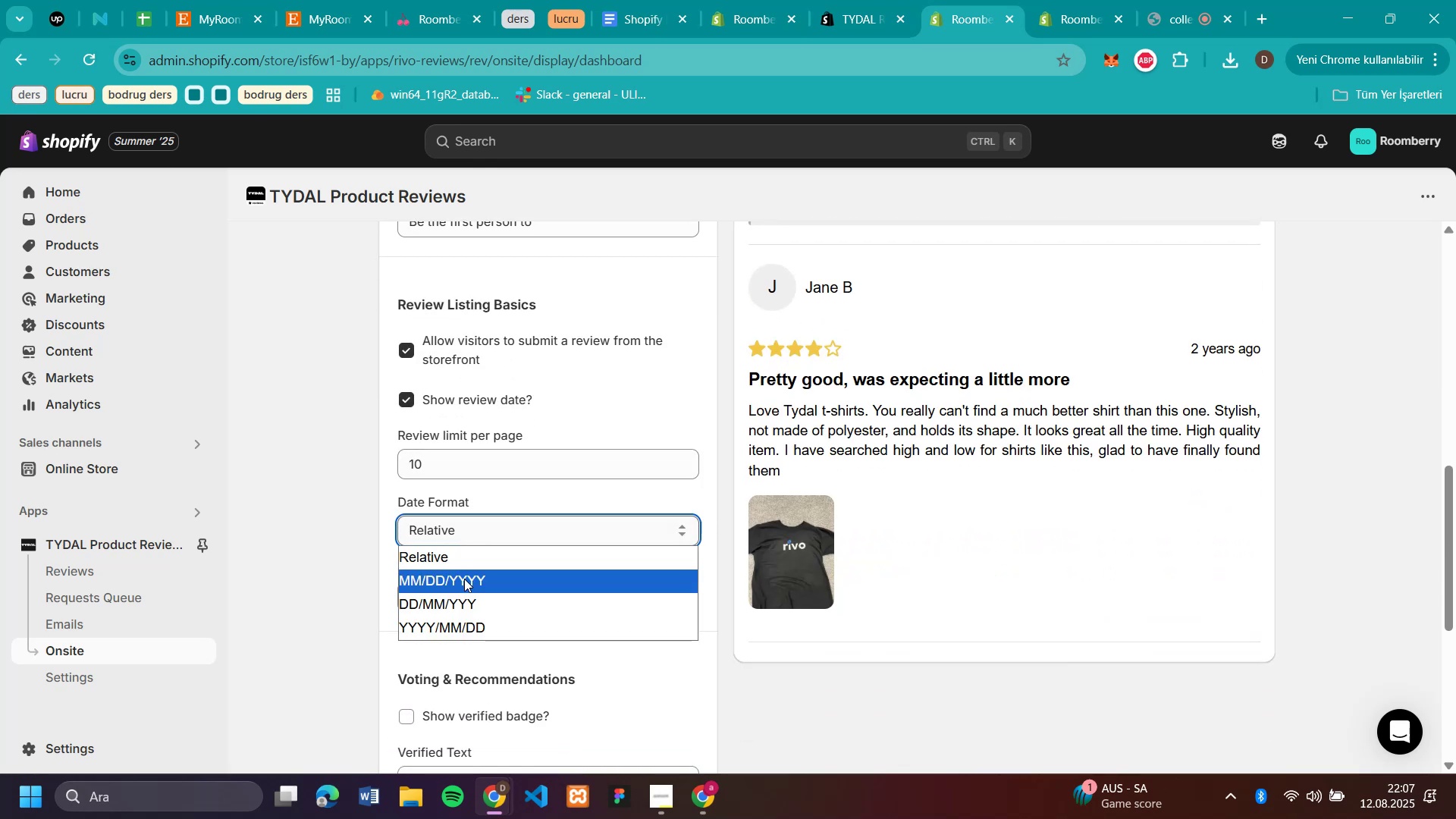 
left_click([464, 579])
 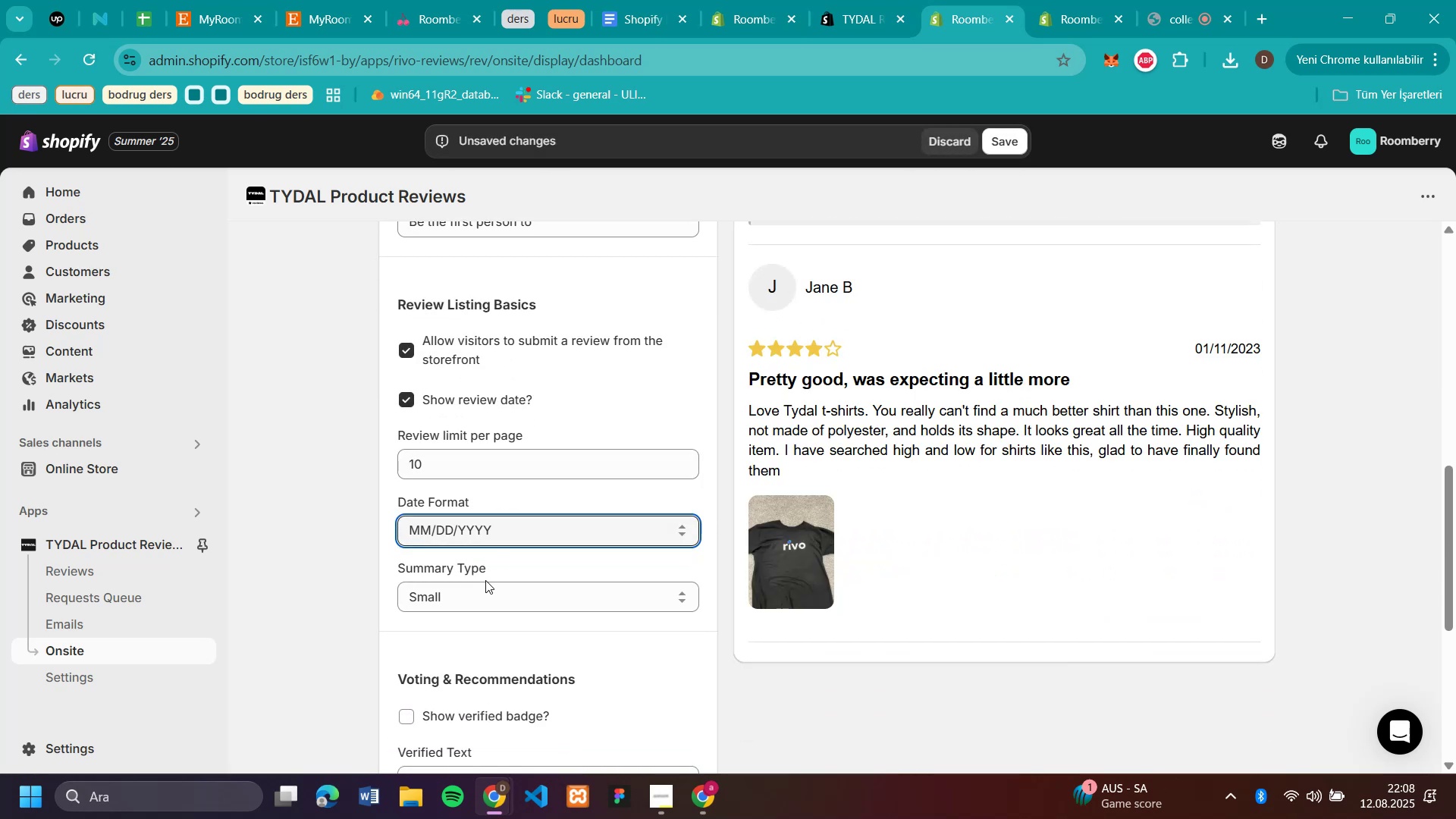 
left_click([482, 592])
 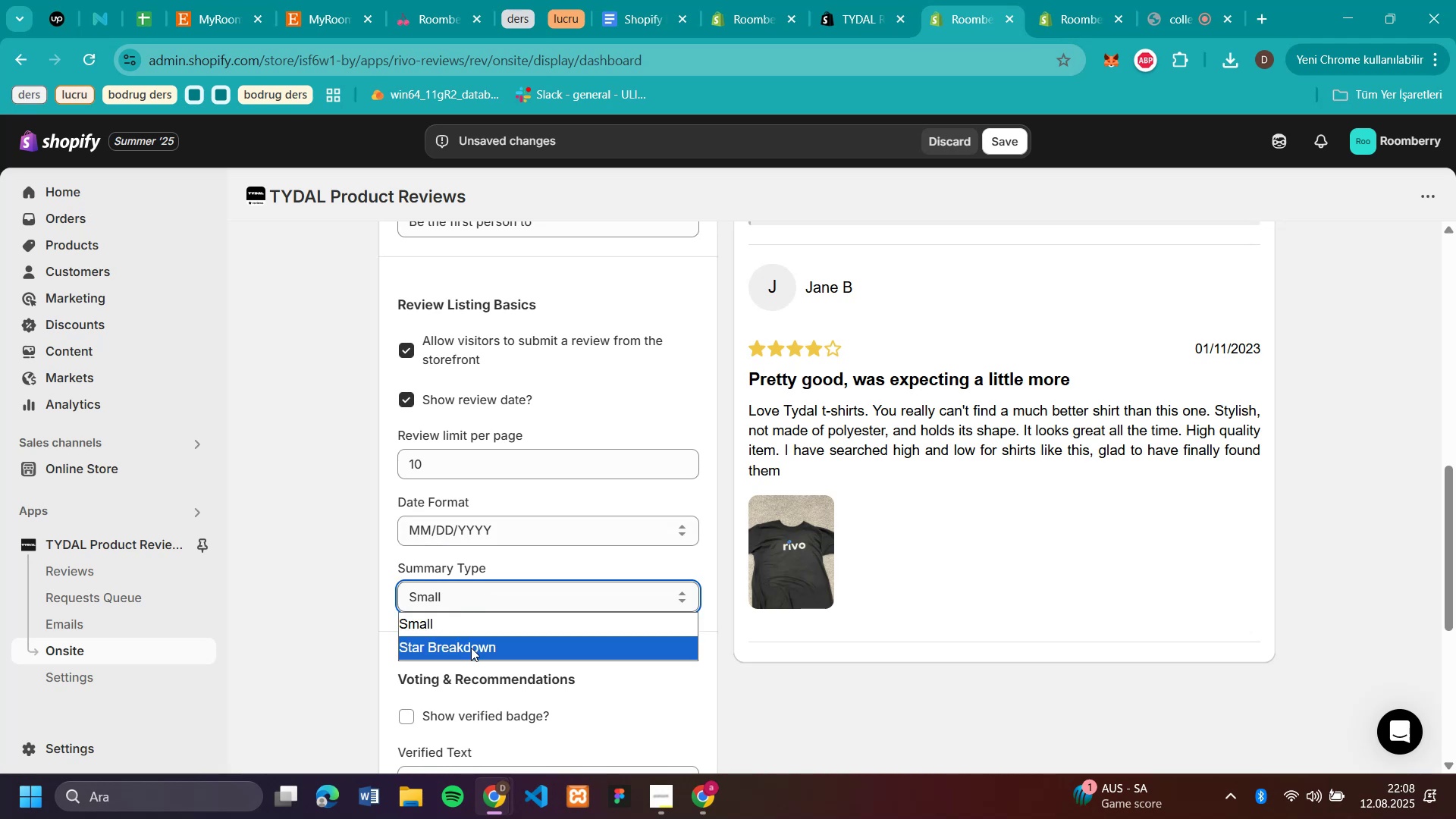 
left_click([470, 648])
 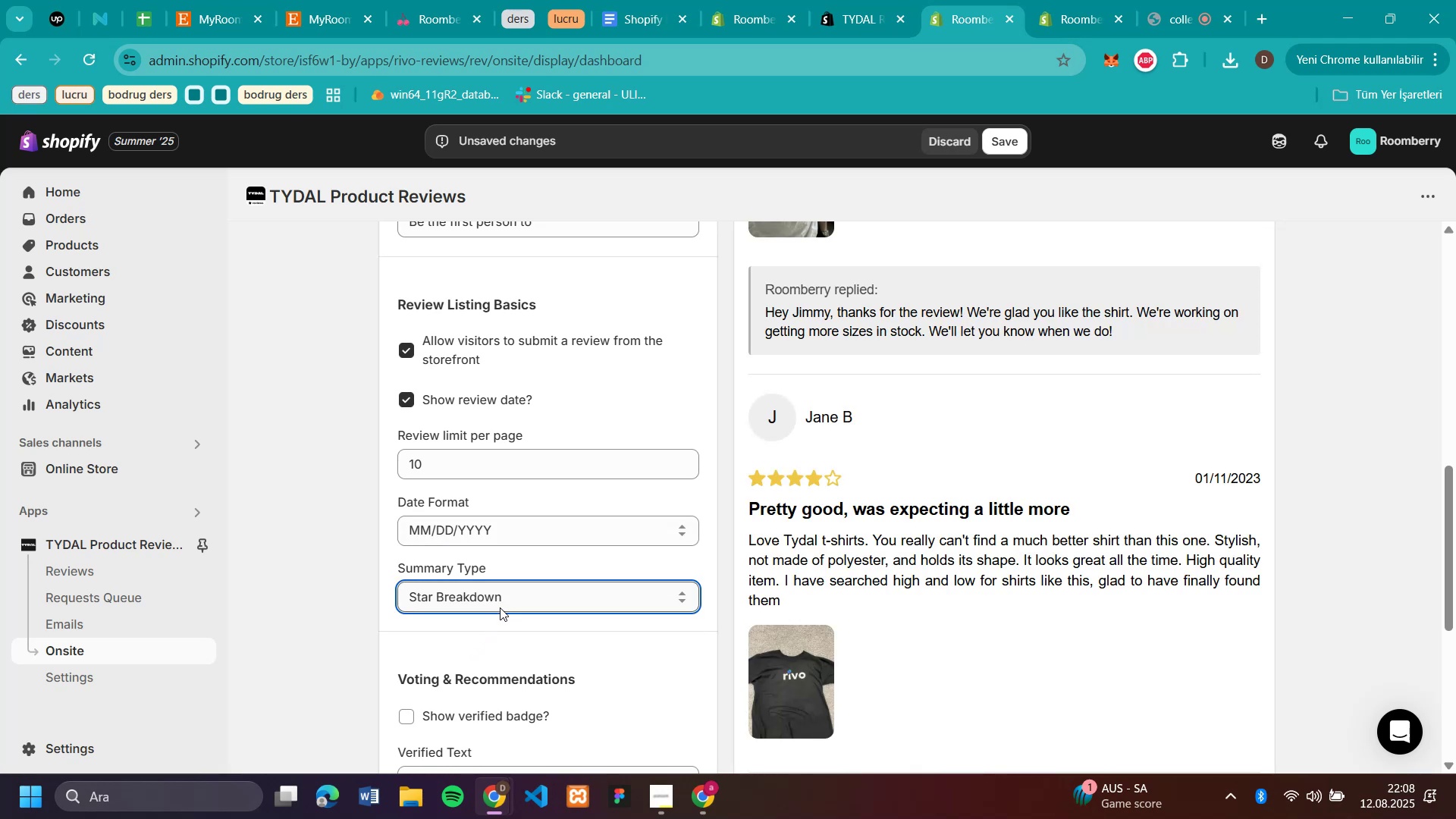 
left_click([500, 607])
 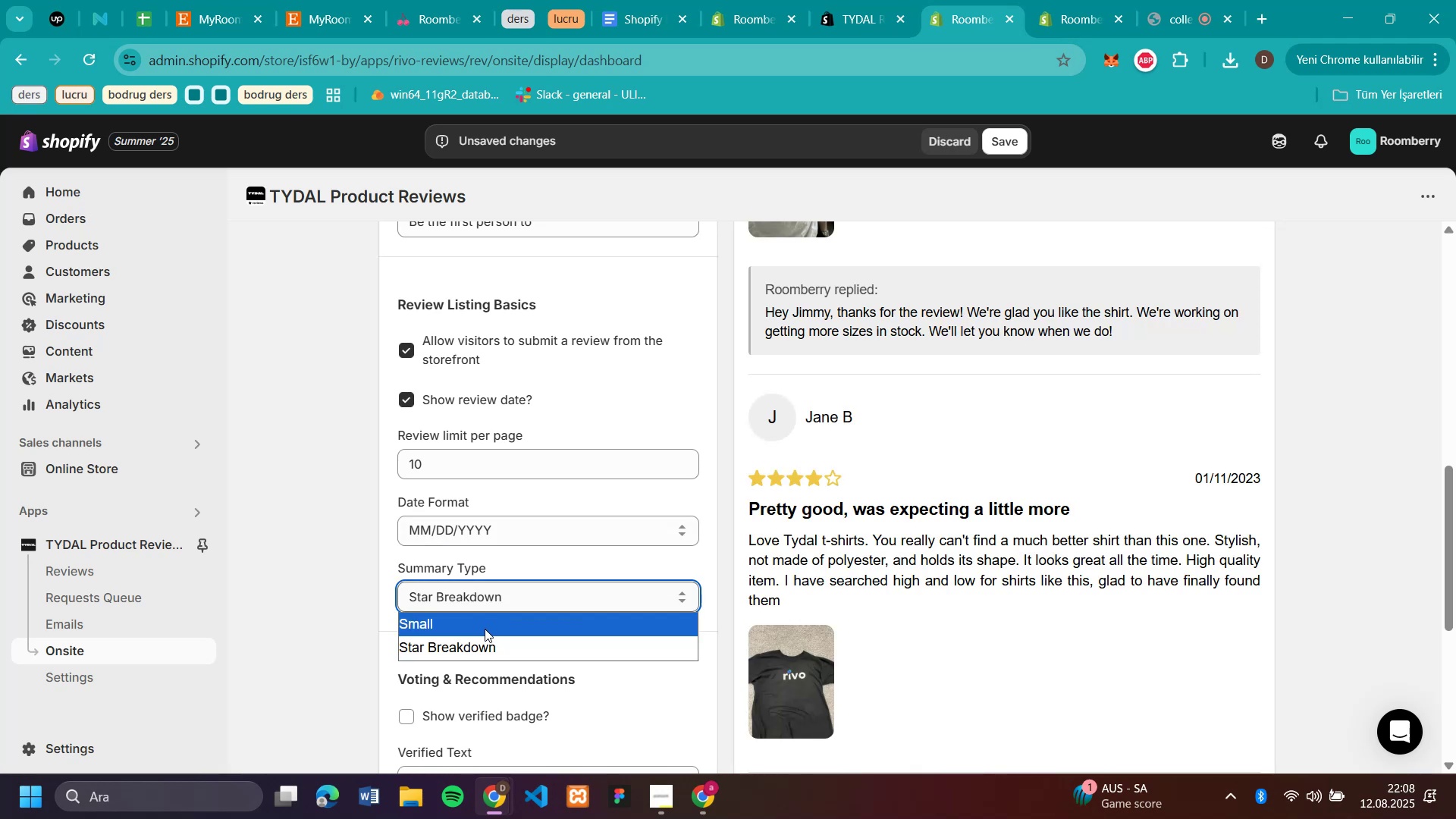 
left_click([485, 629])
 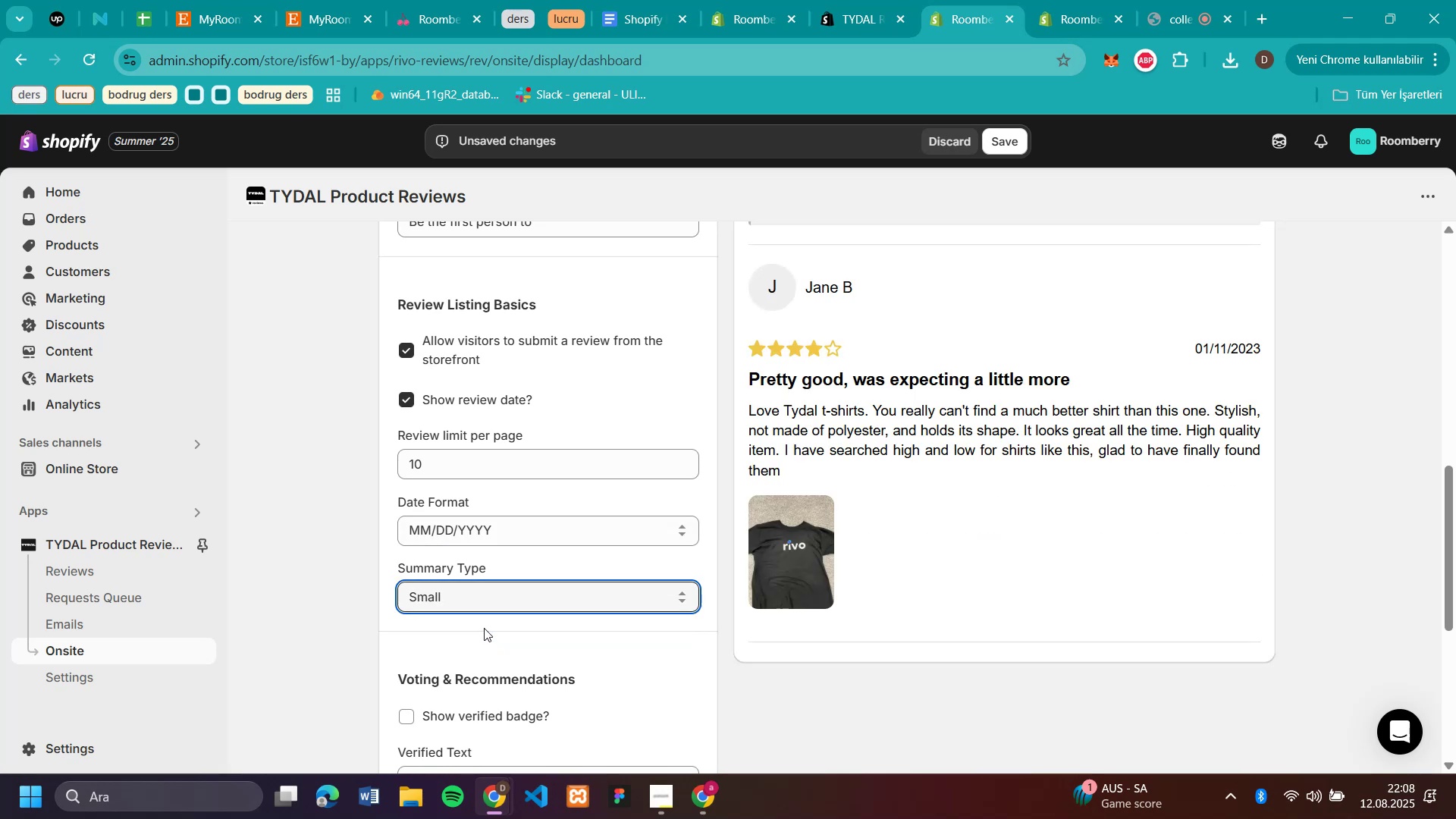 
scroll: coordinate [484, 628], scroll_direction: down, amount: 2.0
 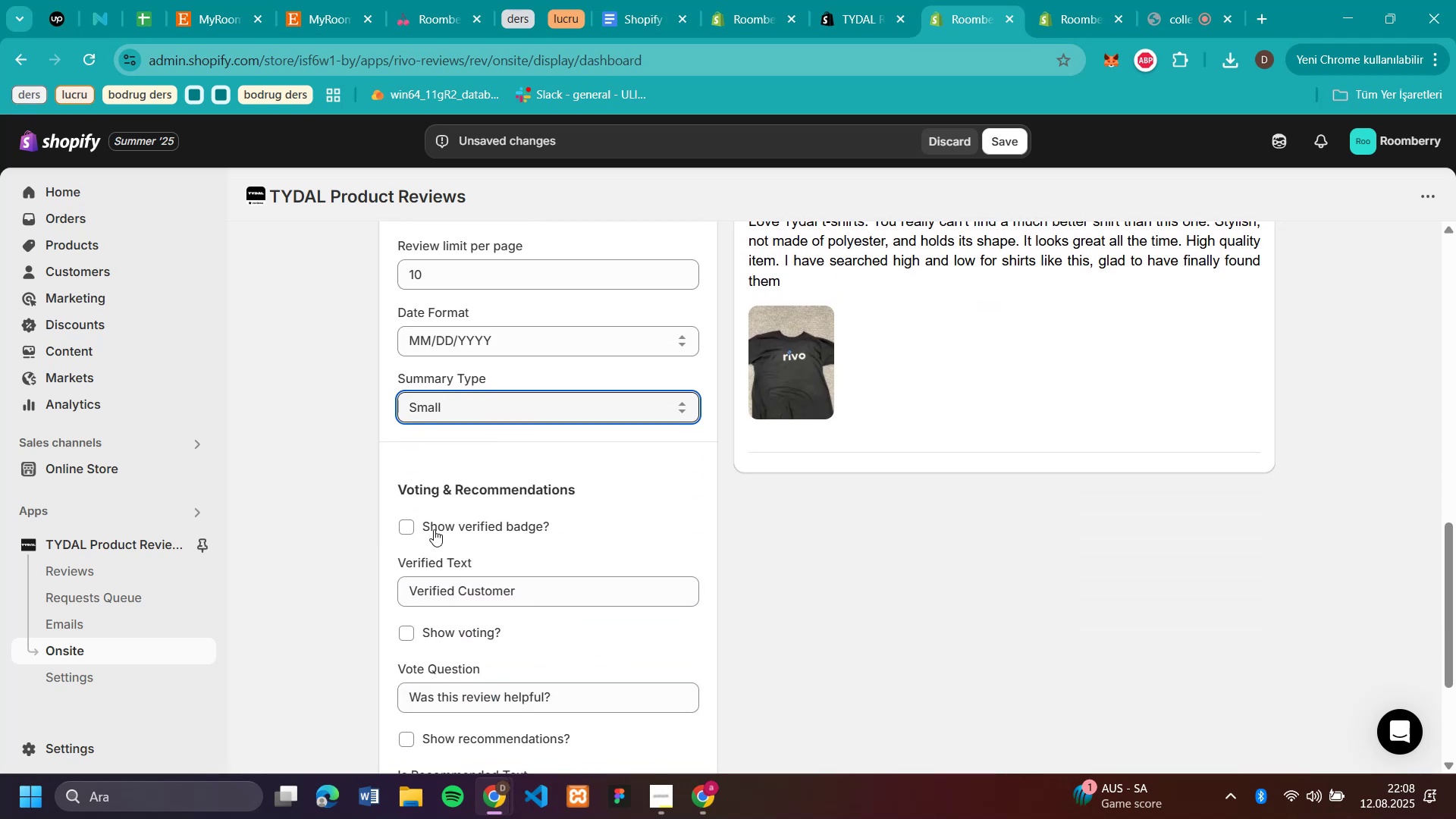 
left_click([399, 529])
 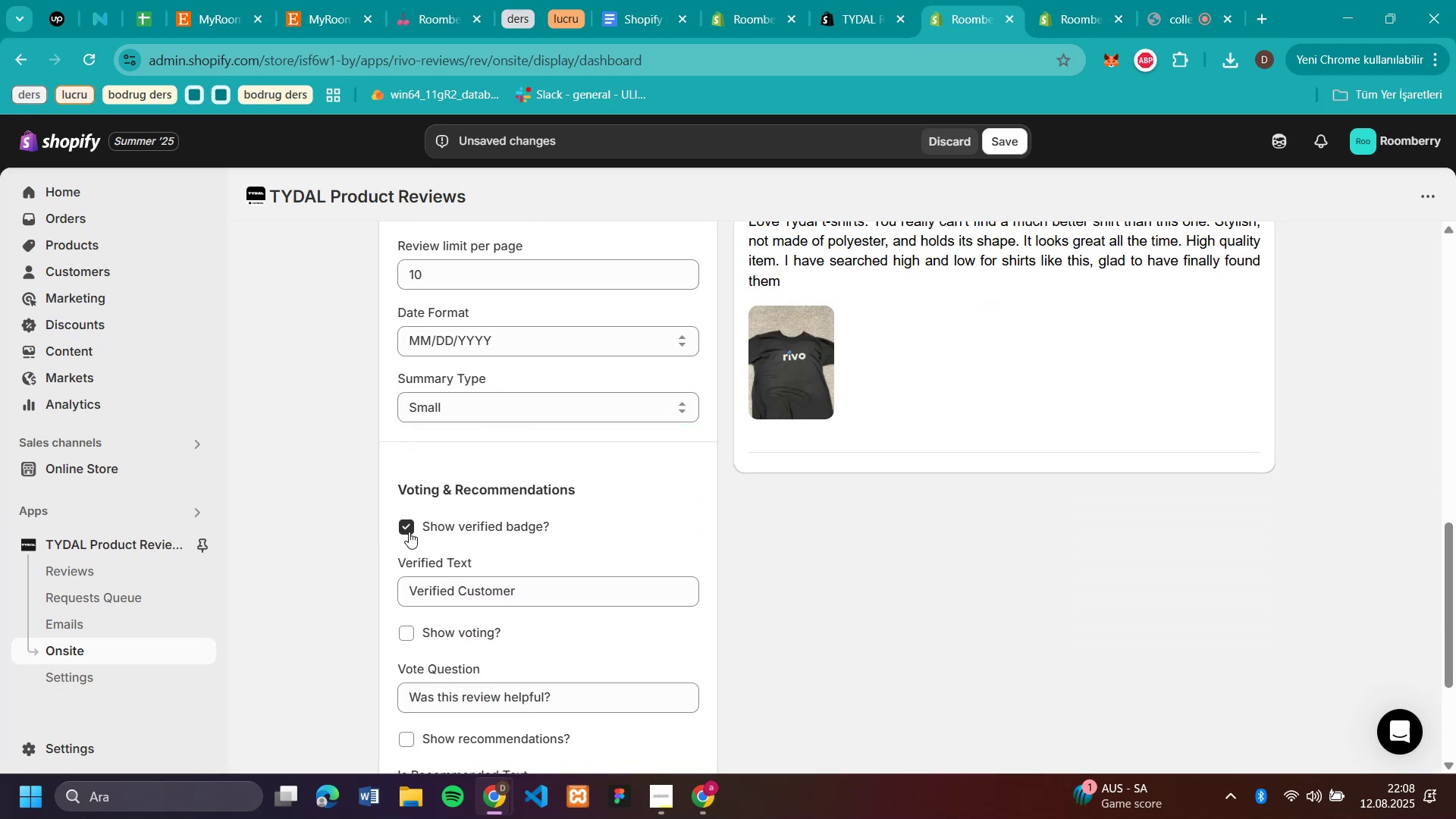 
scroll: coordinate [731, 526], scroll_direction: up, amount: 2.0
 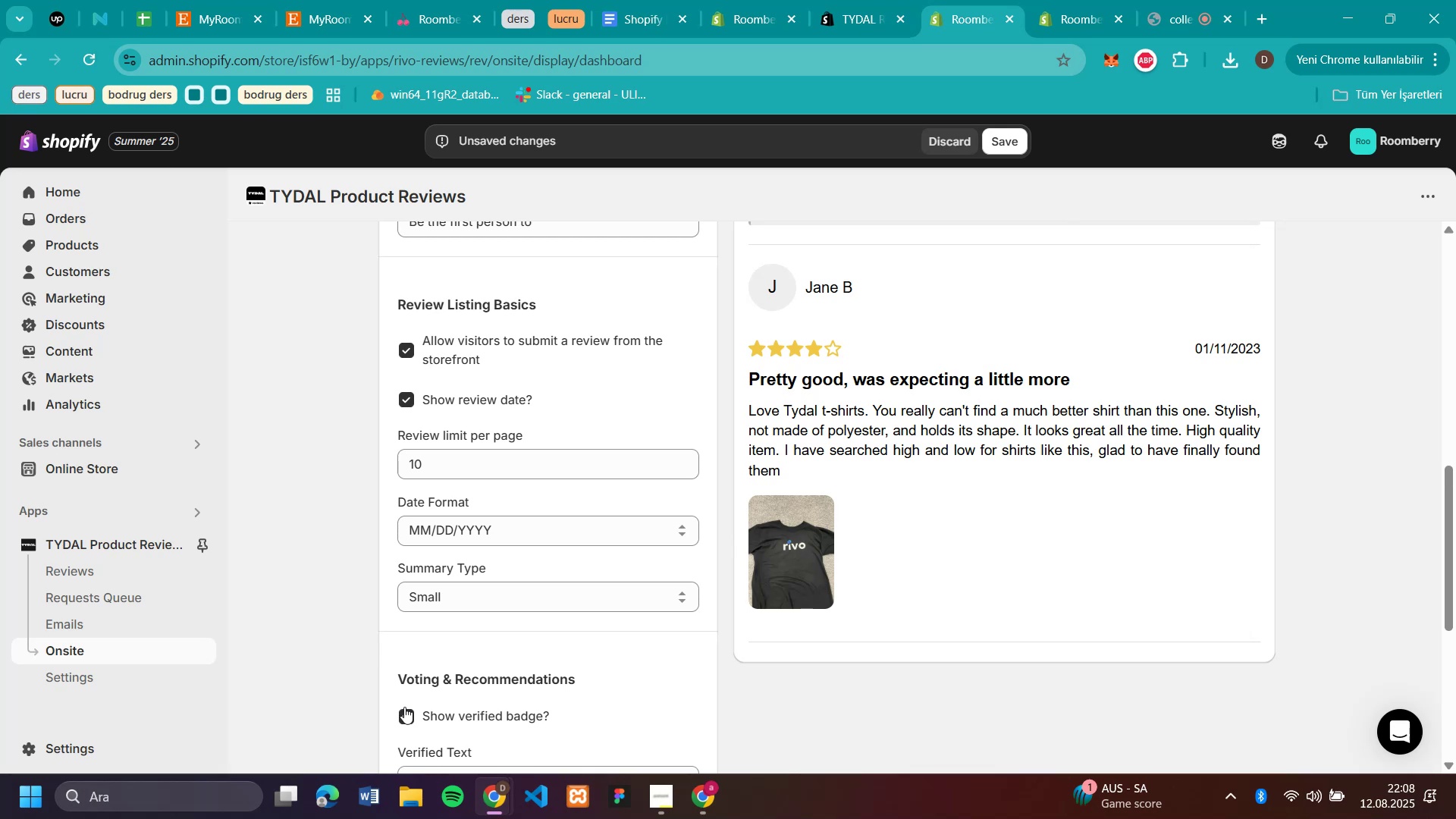 
left_click([405, 708])
 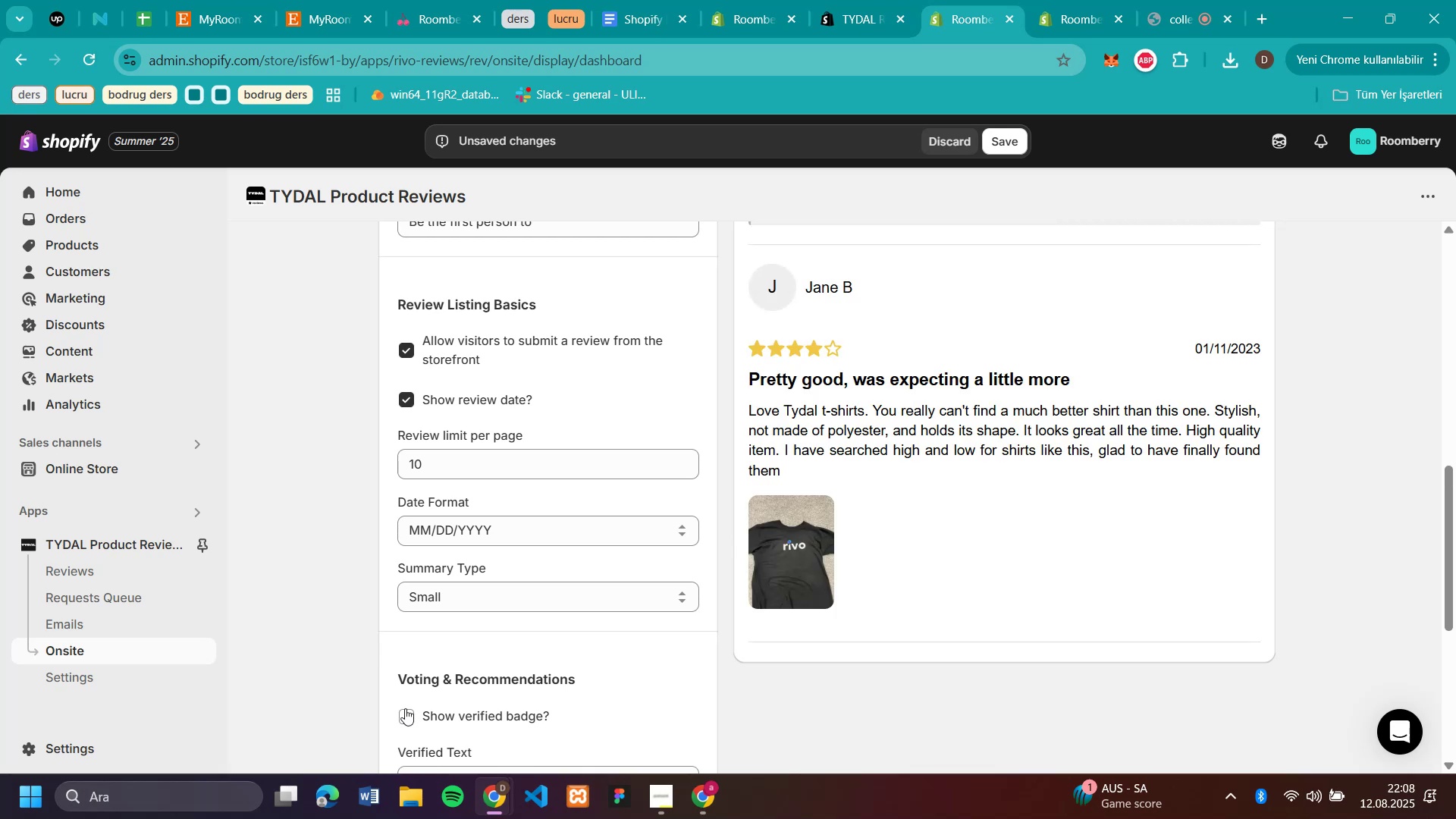 
scroll: coordinate [544, 594], scroll_direction: down, amount: 4.0
 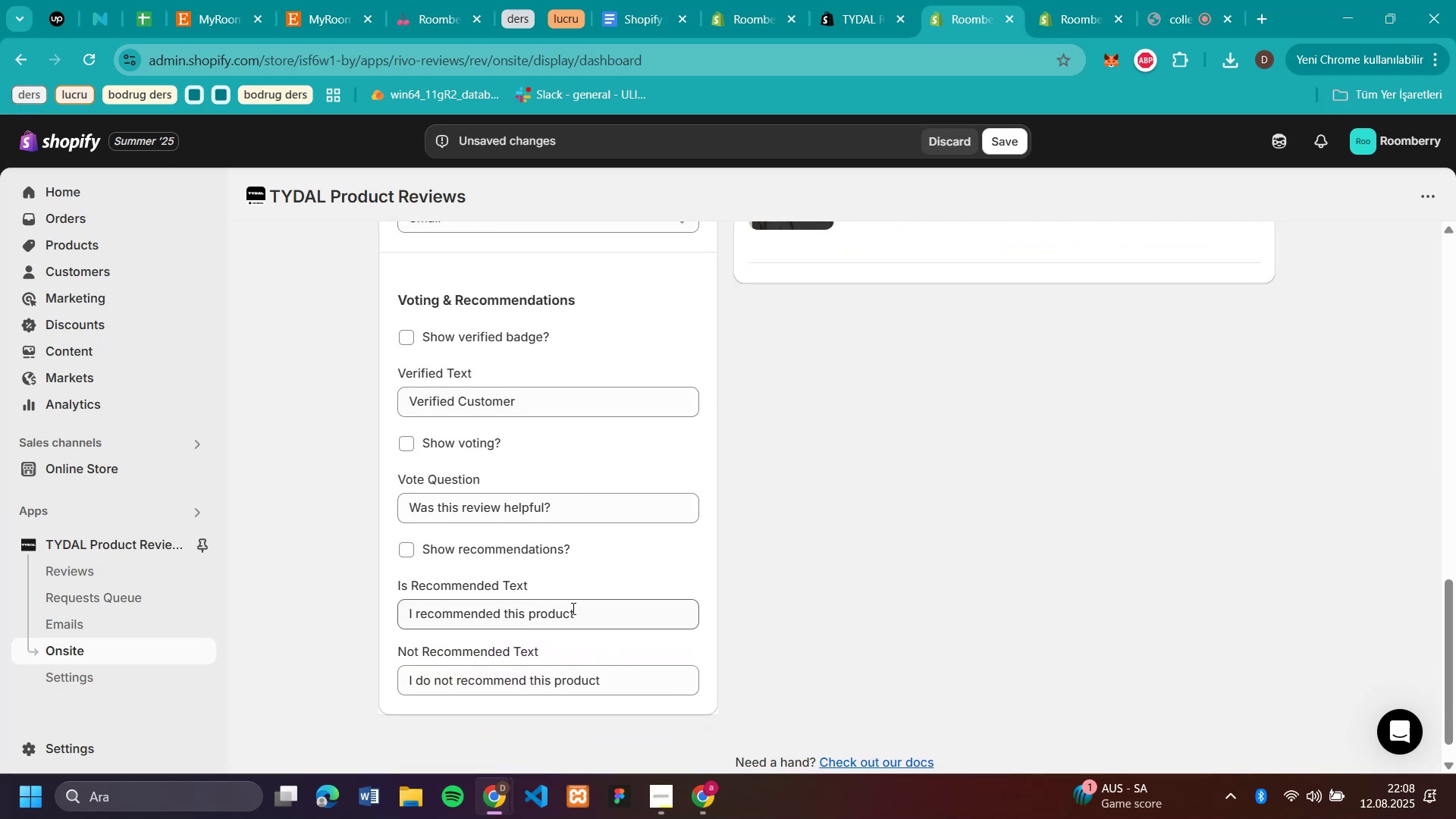 
left_click([572, 608])
 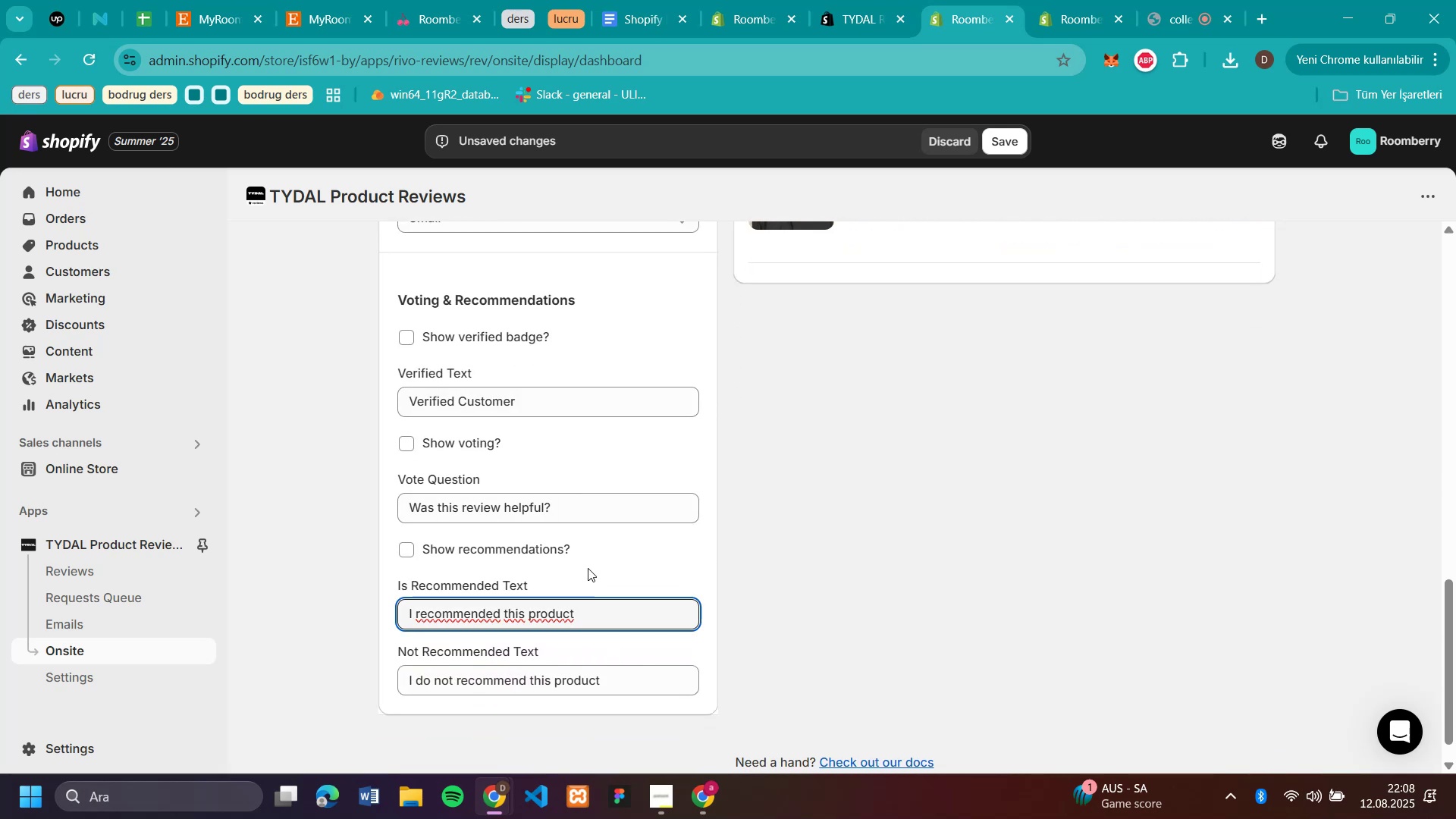 
left_click([588, 568])
 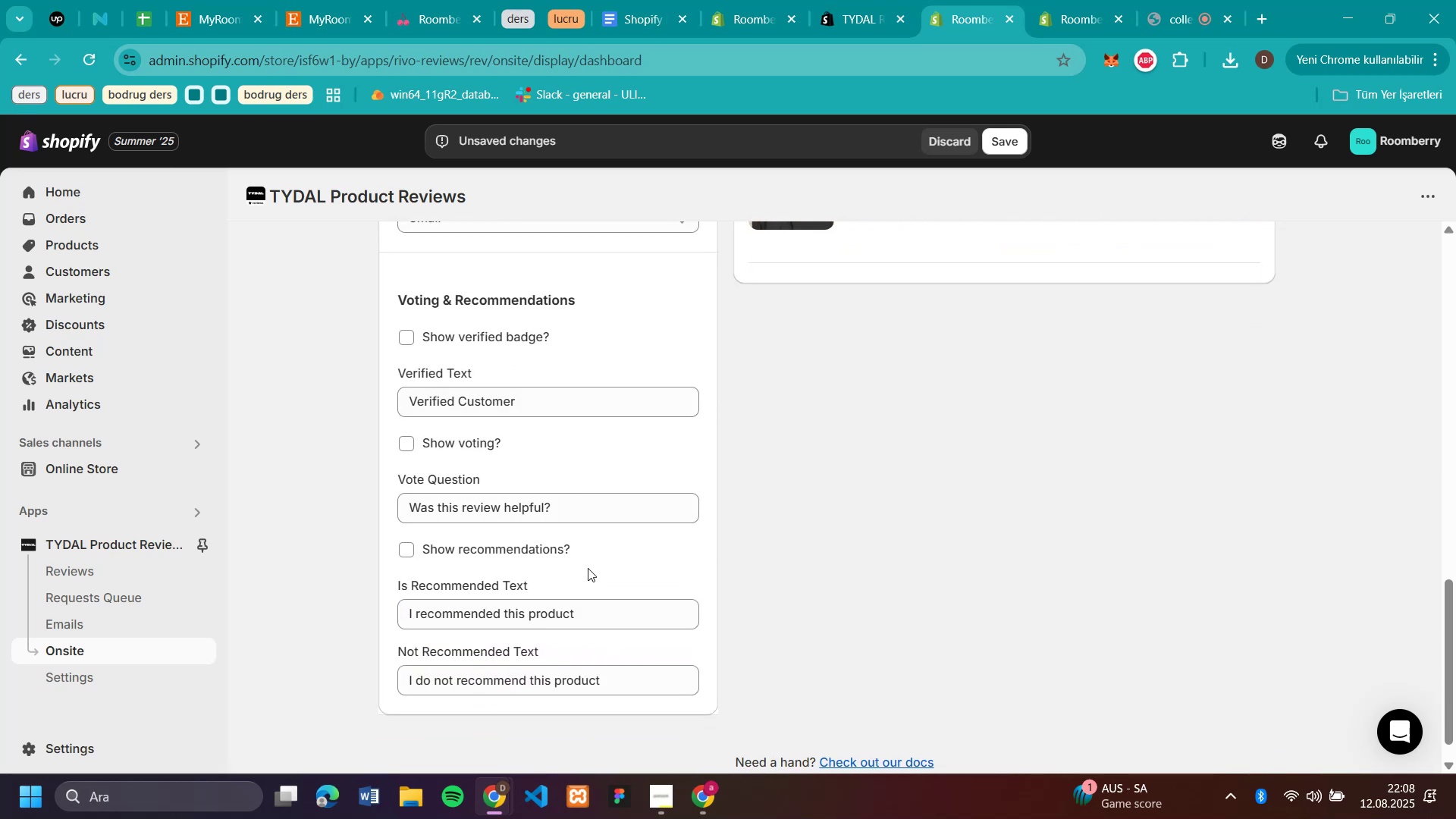 
scroll: coordinate [588, 568], scroll_direction: down, amount: 2.0
 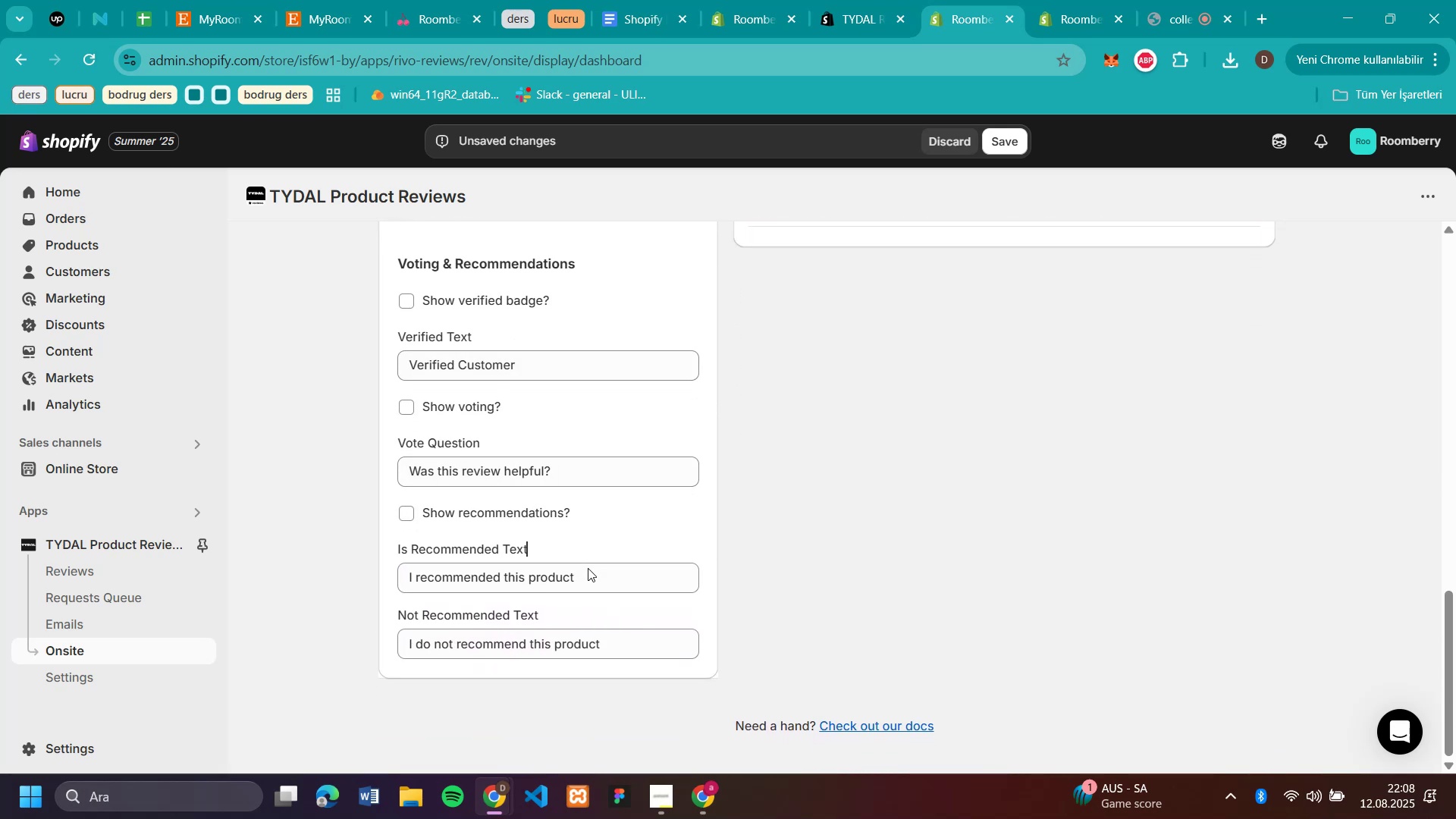 
scroll: coordinate [588, 568], scroll_direction: up, amount: 11.0
 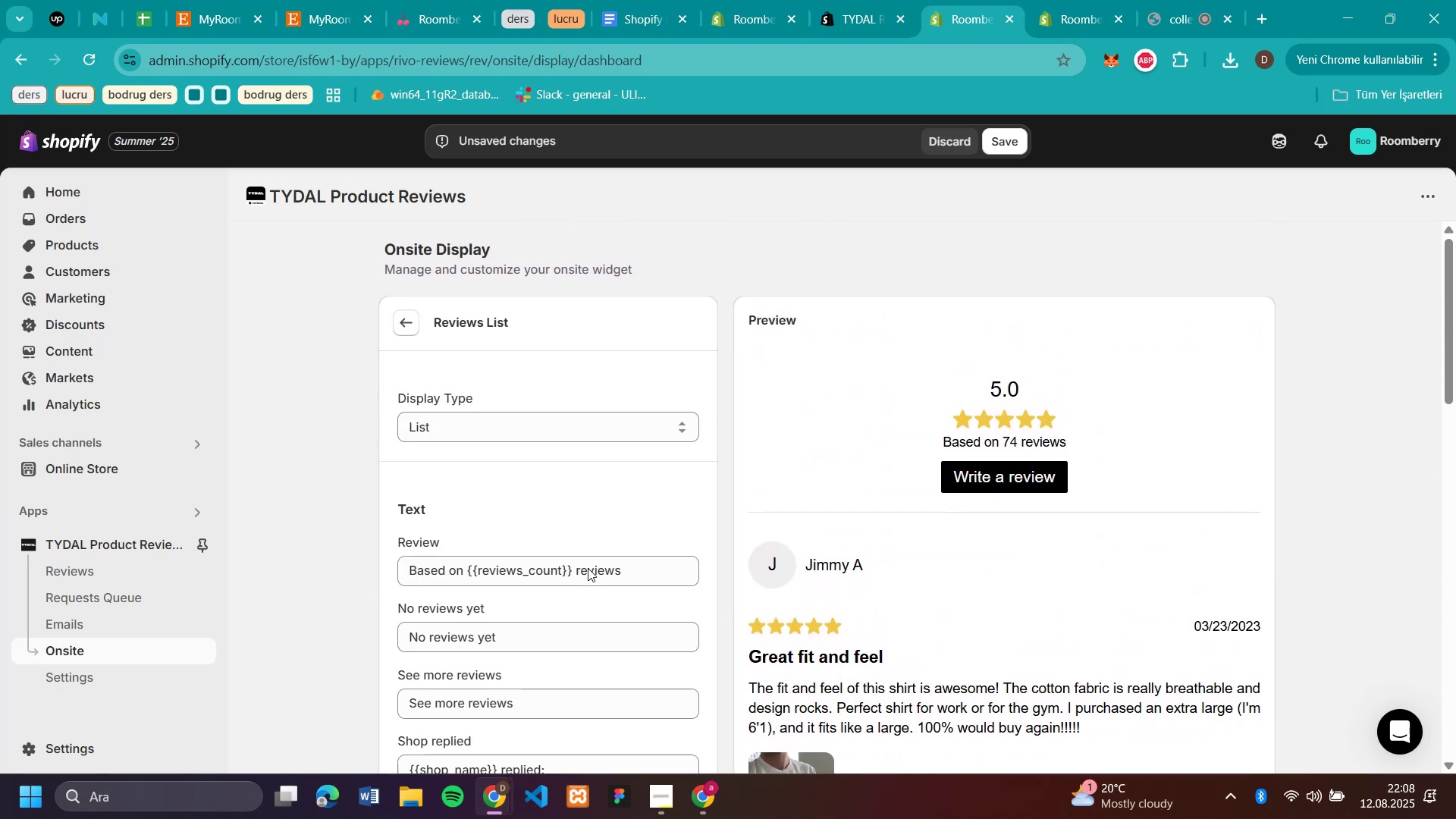 
scroll: coordinate [588, 568], scroll_direction: down, amount: 2.0
 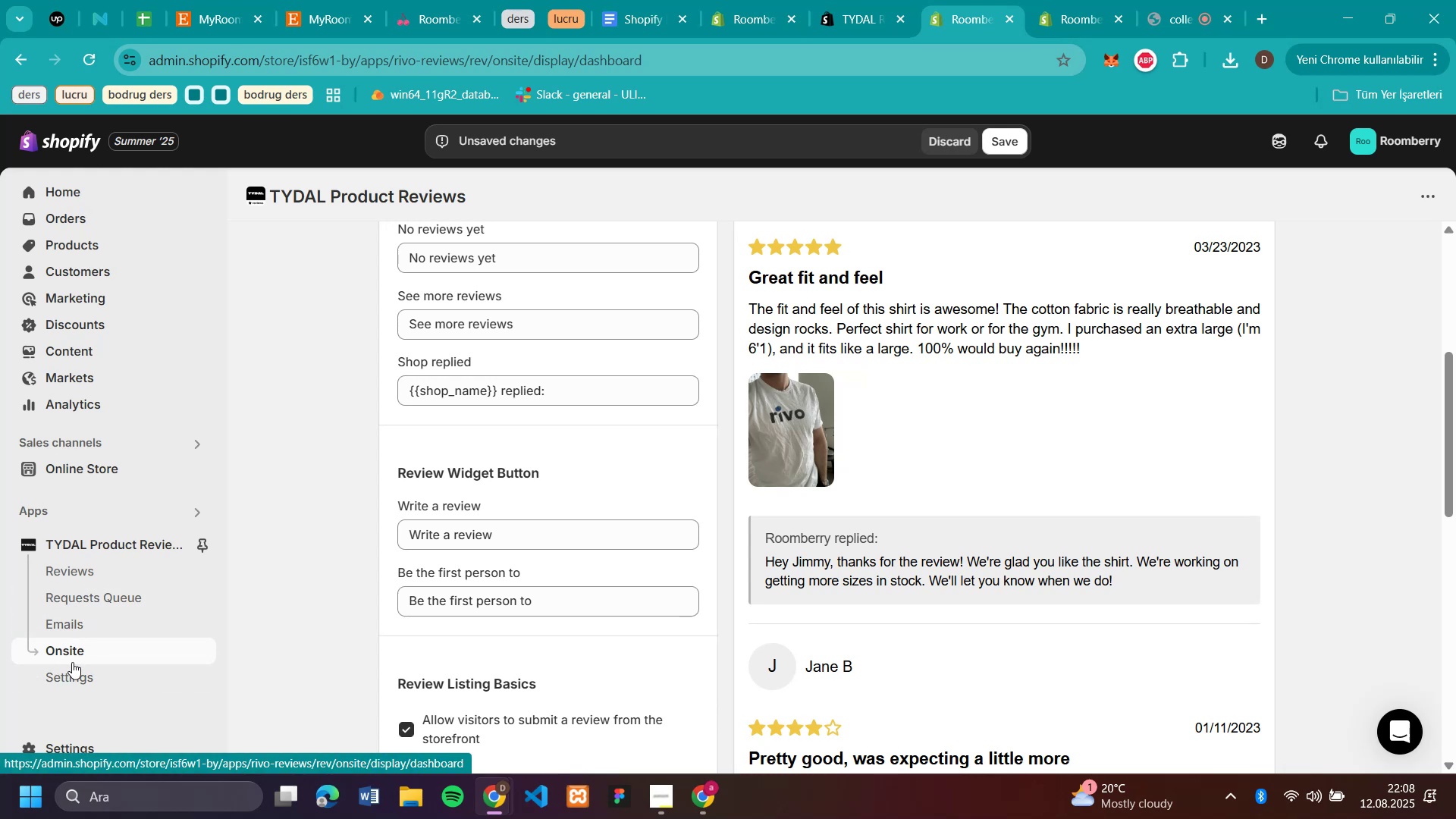 
left_click([72, 670])
 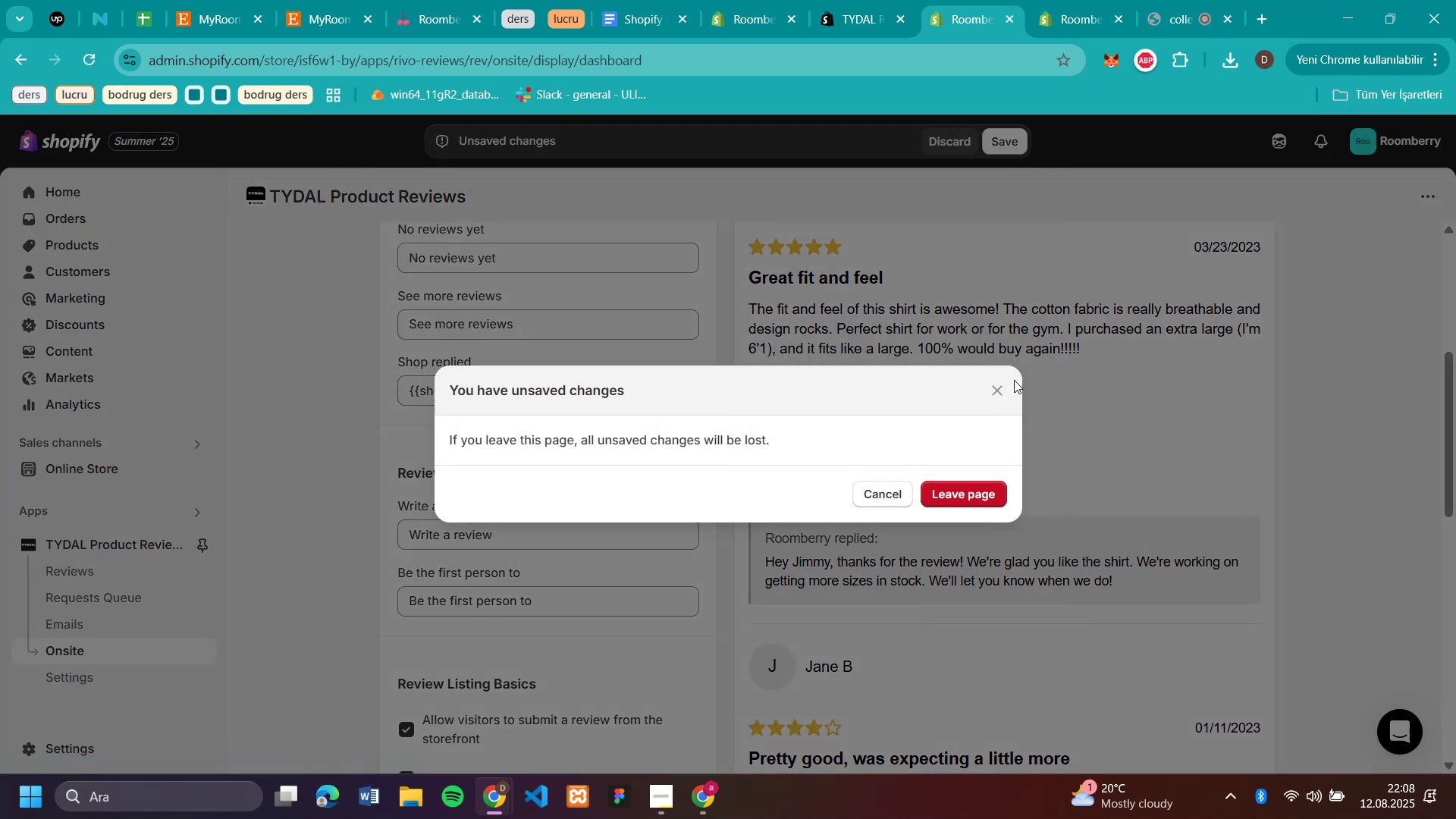 
left_click([1007, 383])
 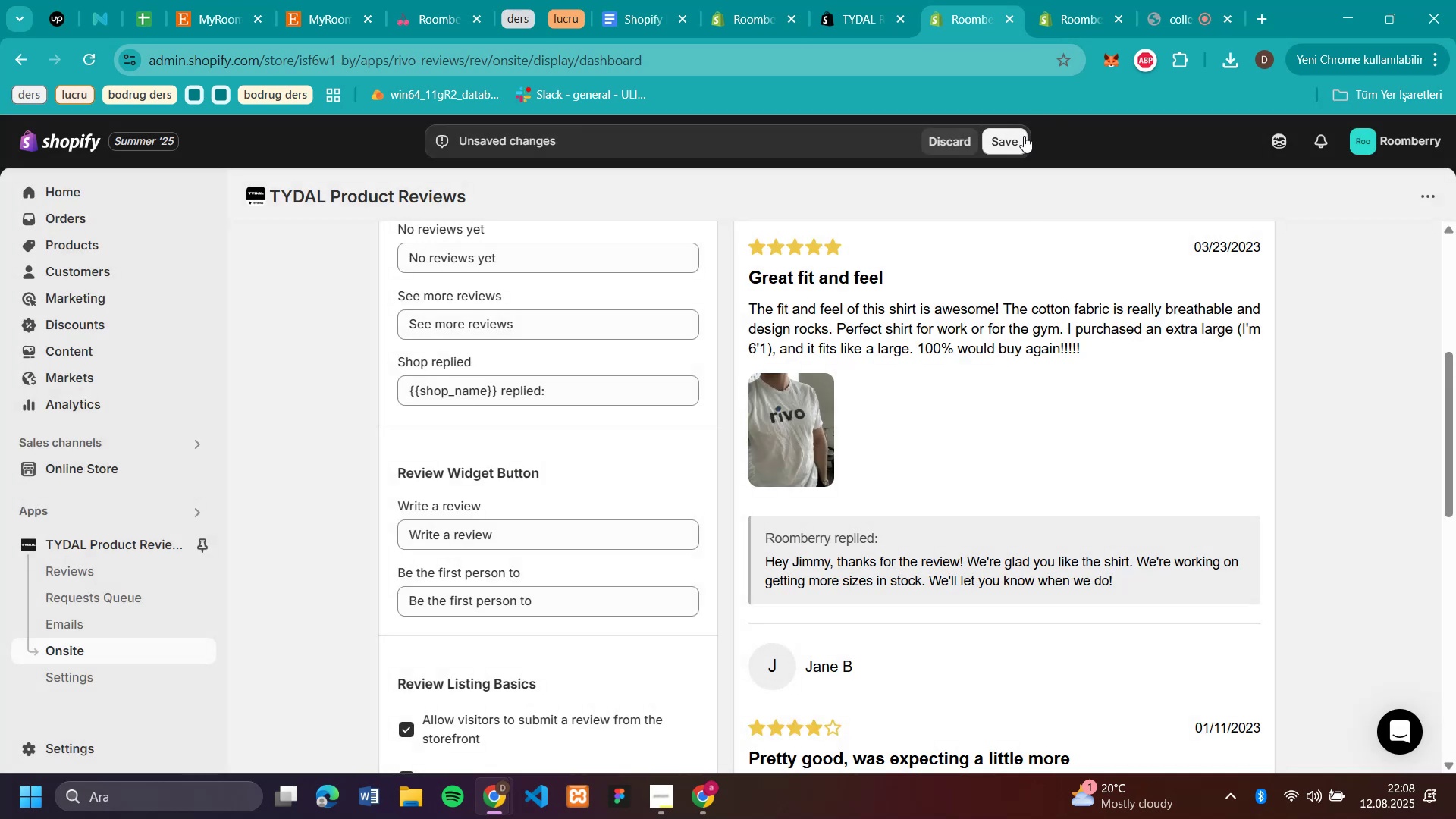 
left_click([1015, 135])
 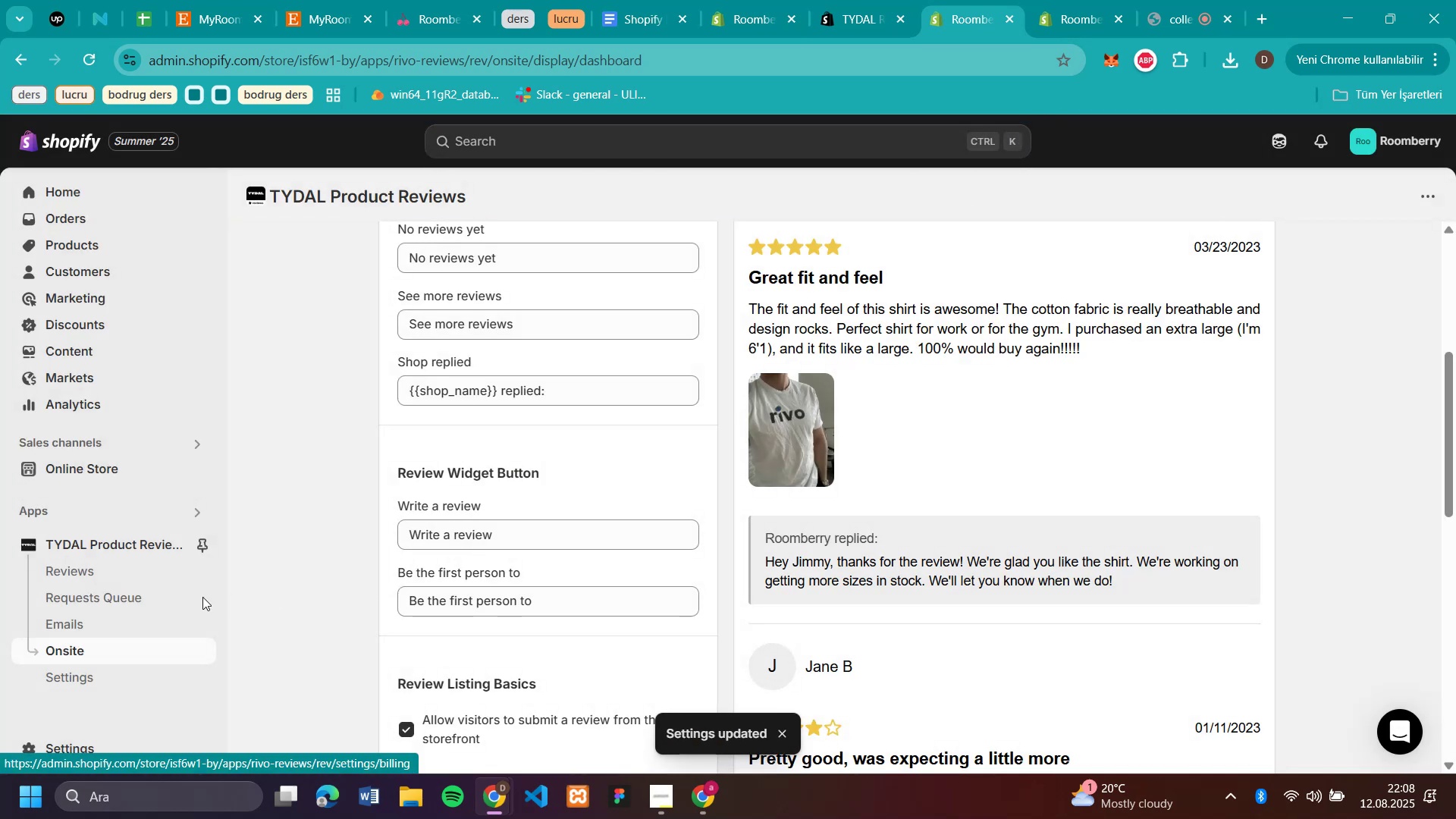 
left_click([96, 673])
 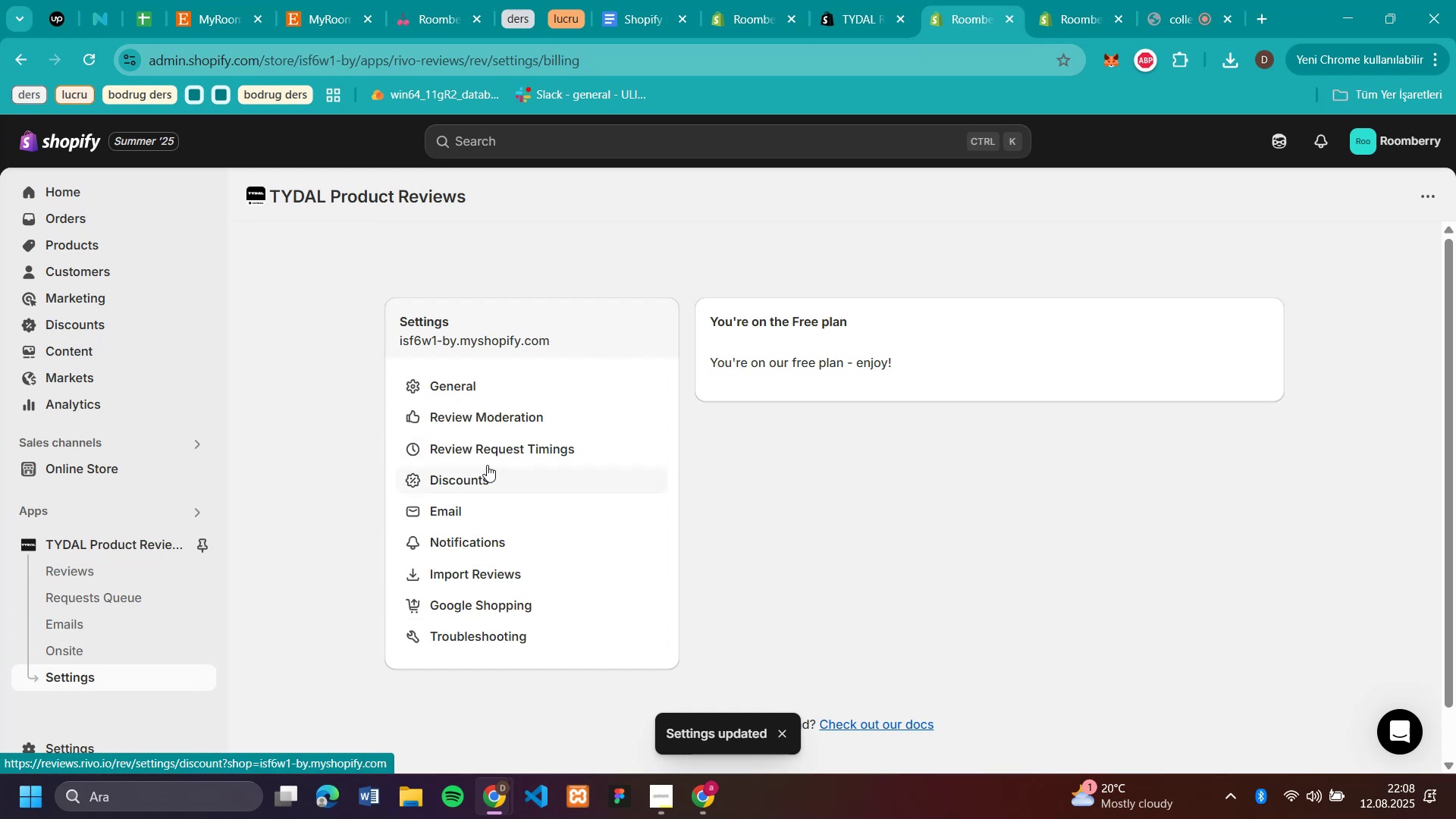 
wait(5.93)
 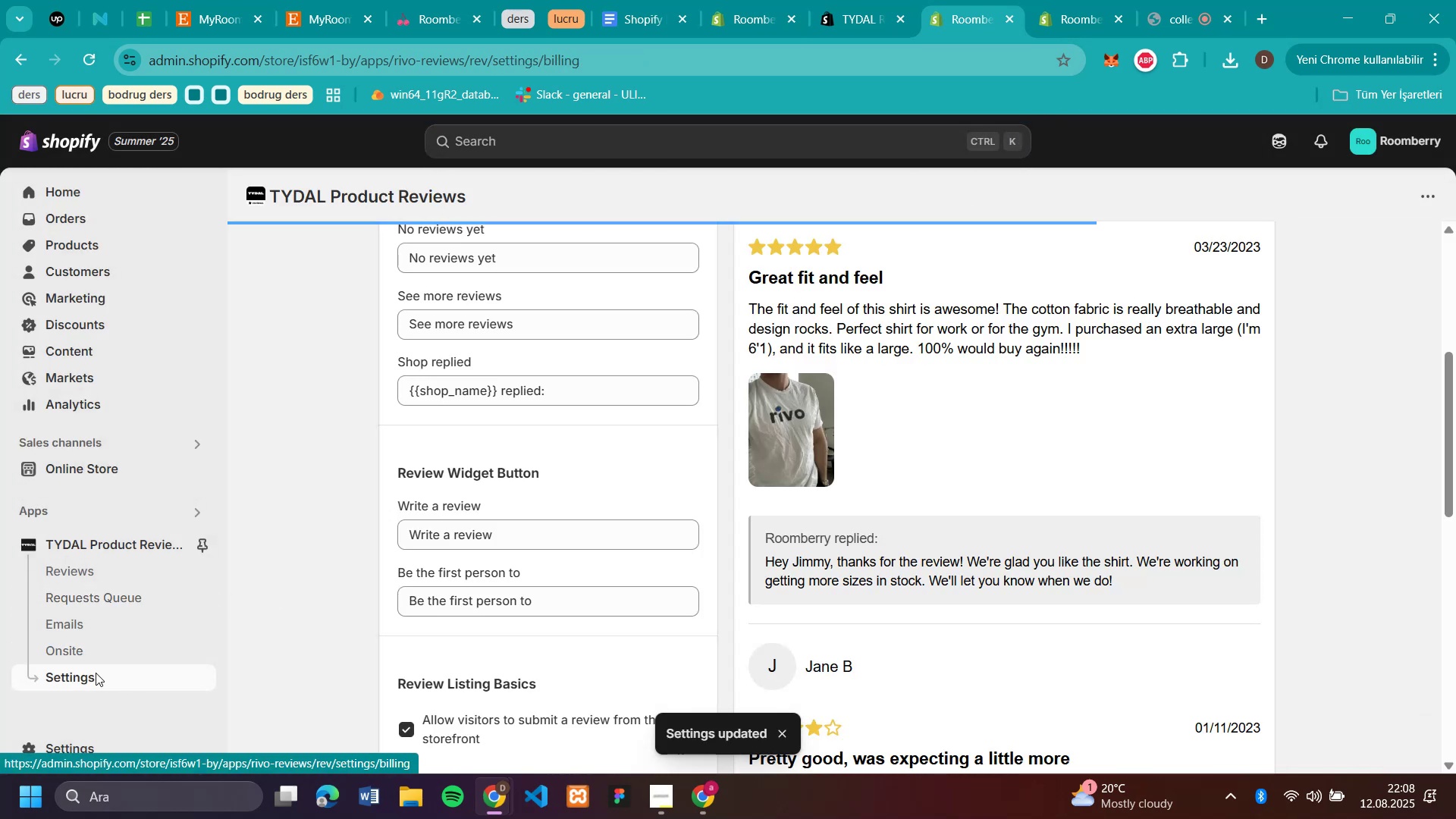 
left_click([89, 567])
 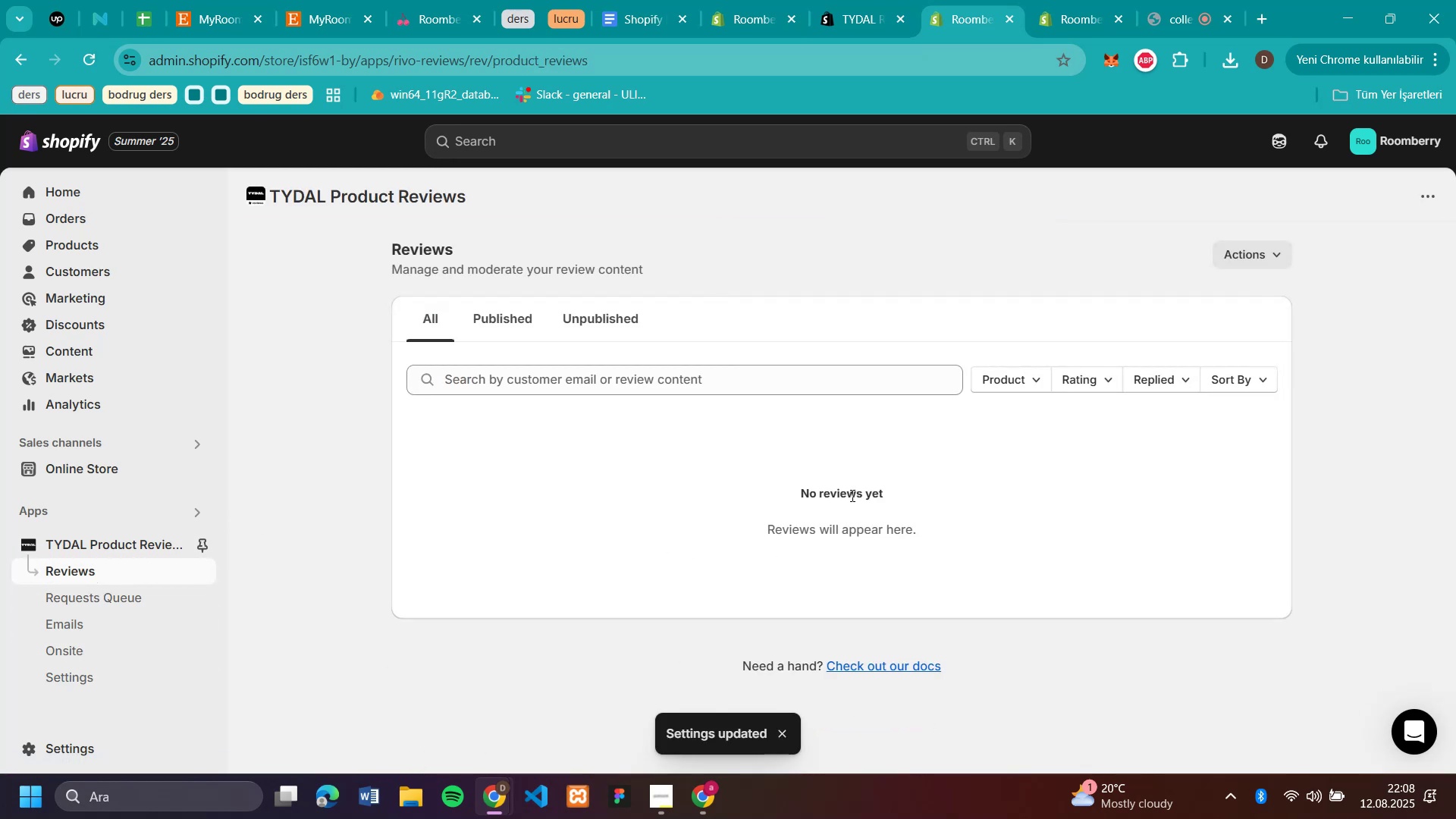 
left_click([515, 327])
 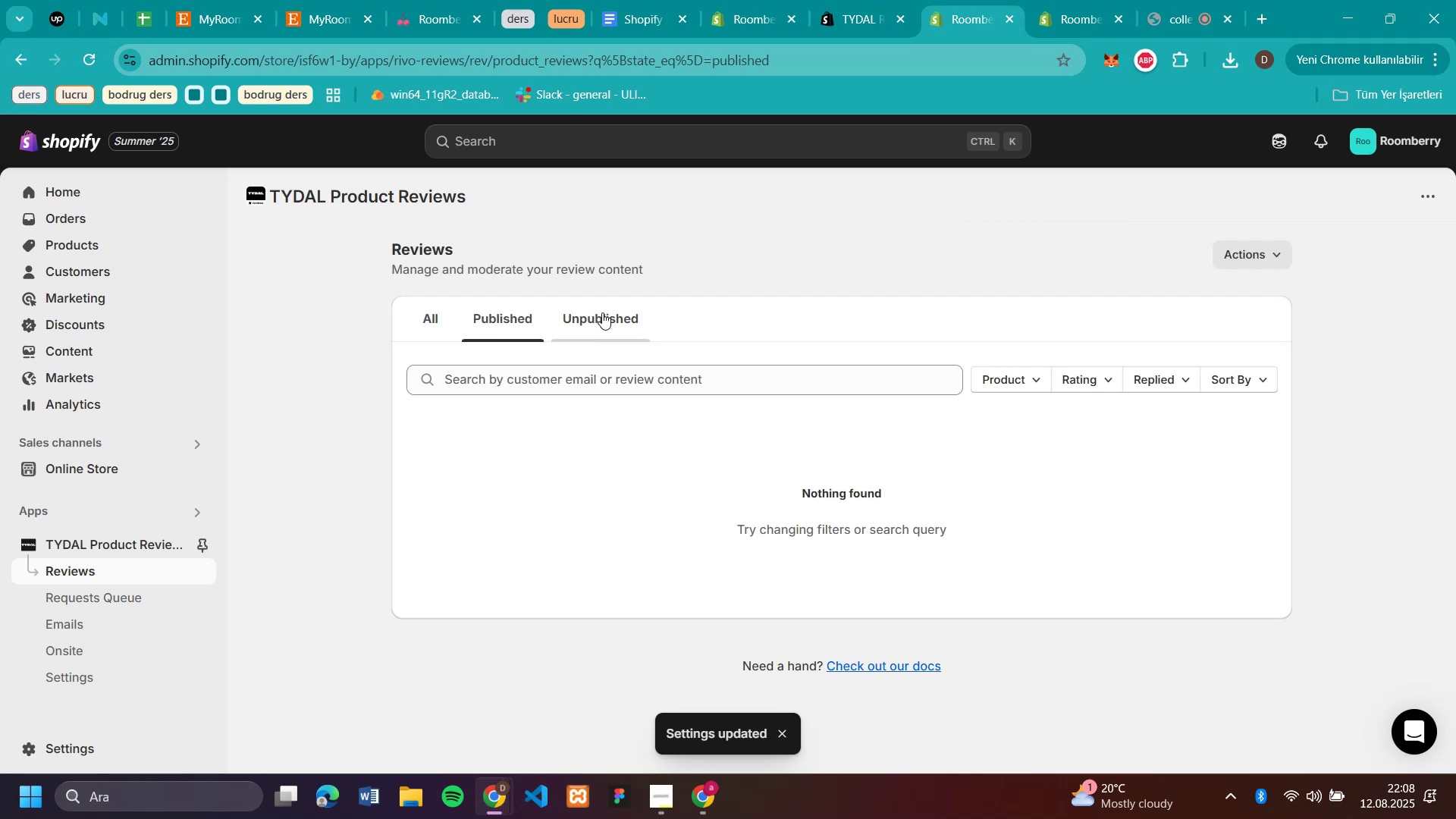 
left_click([602, 312])
 